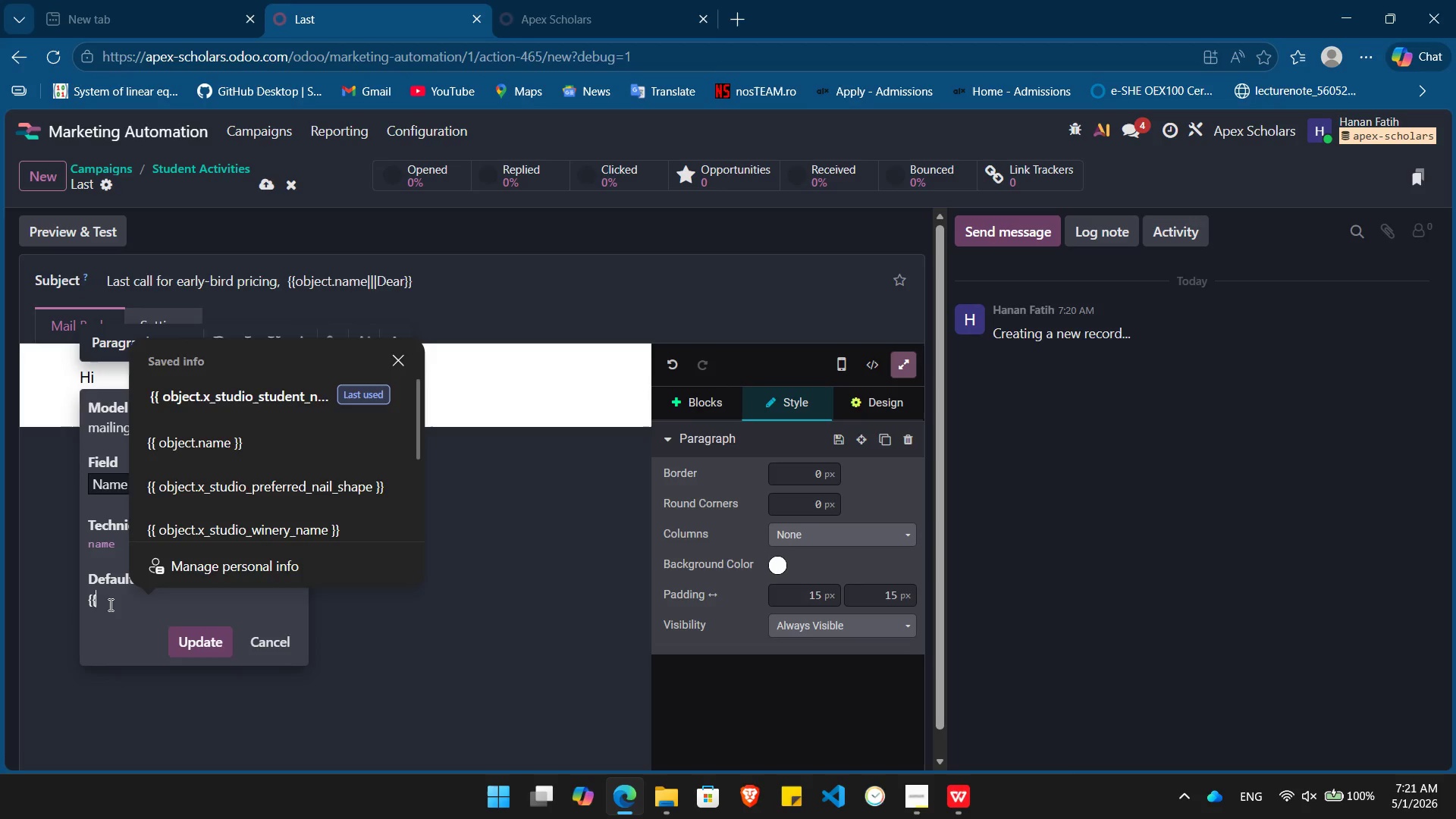 
key(Shift+BracketLeft)
 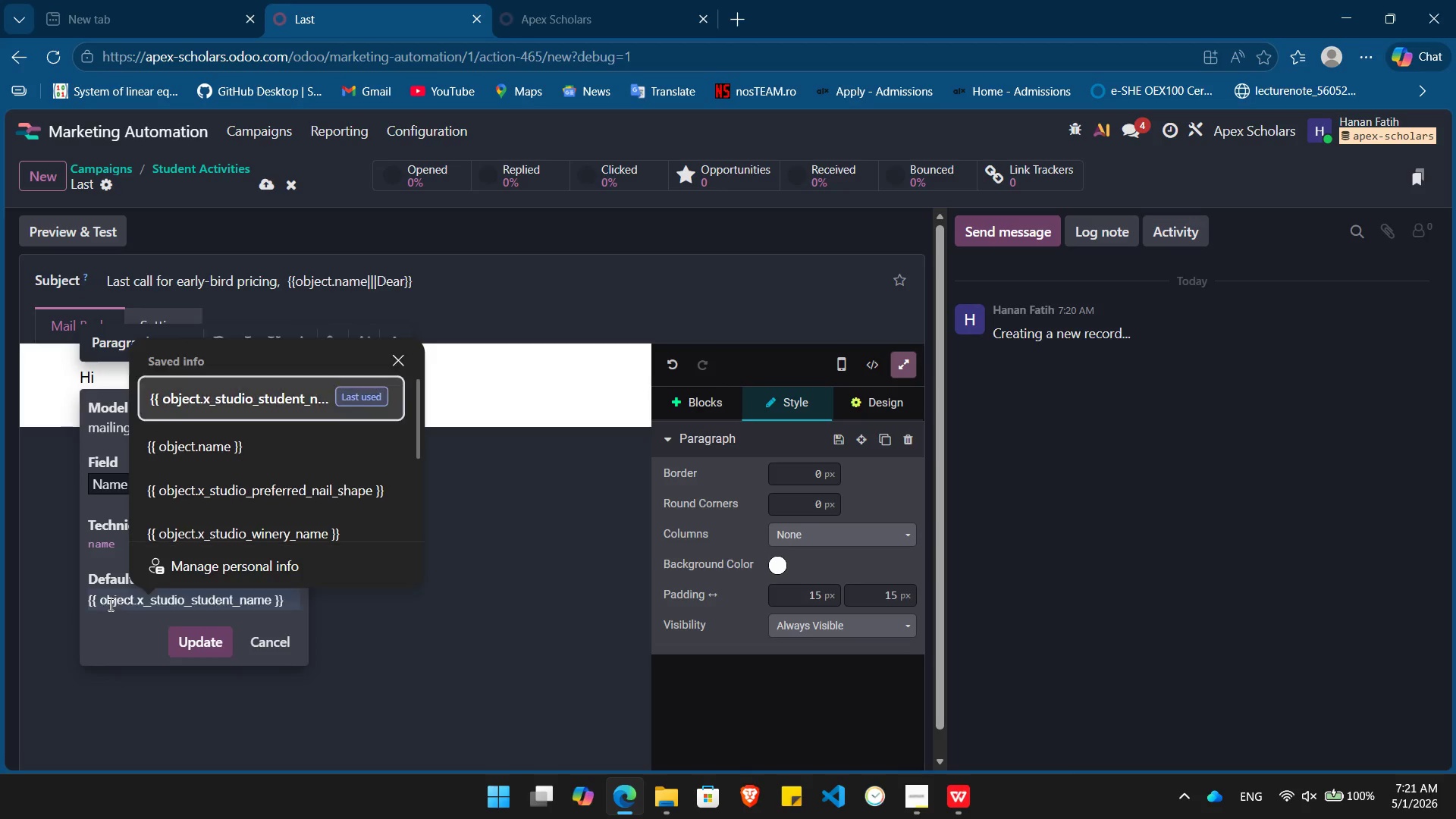 
key(ArrowDown)
 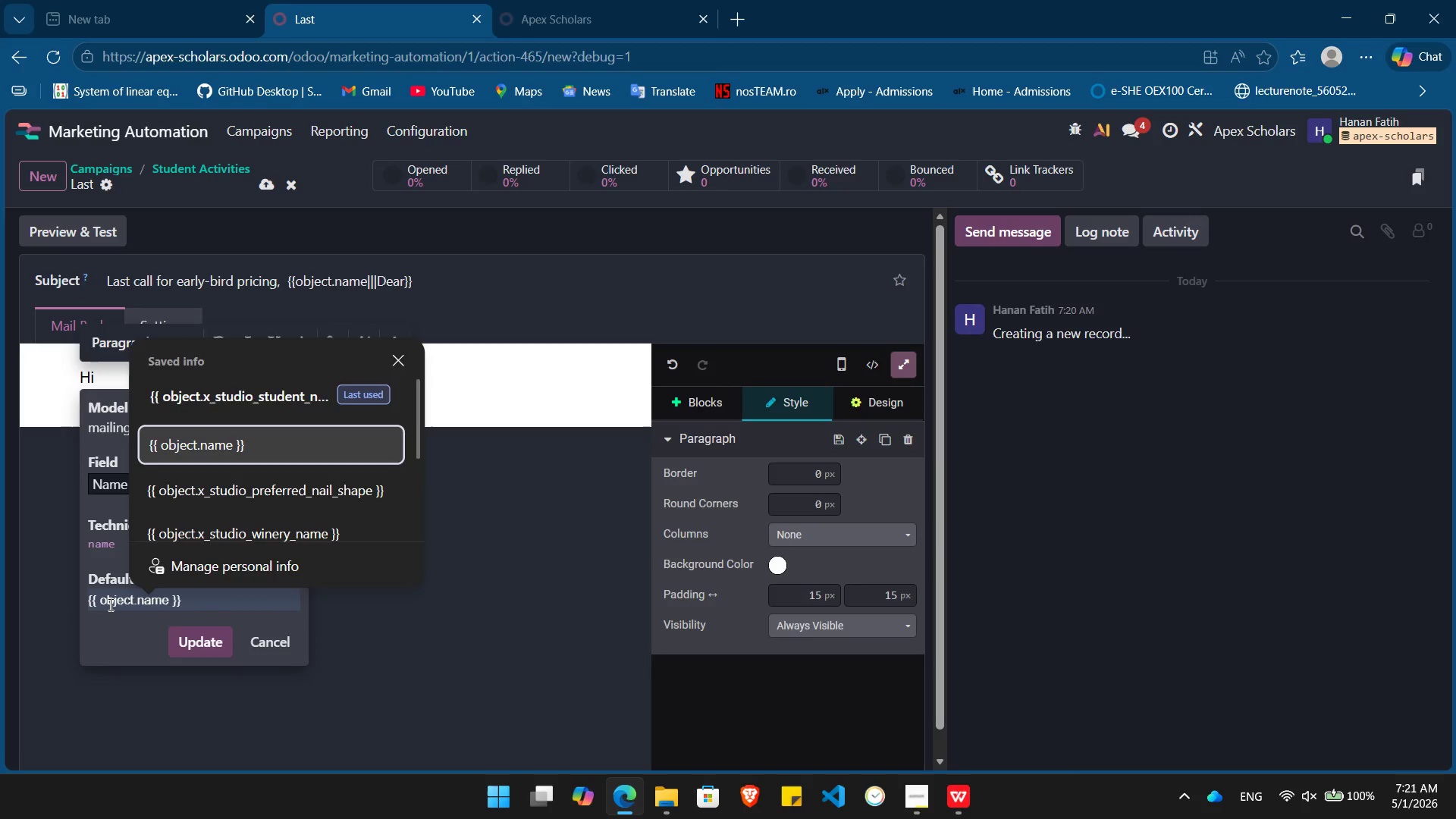 
key(ArrowDown)
 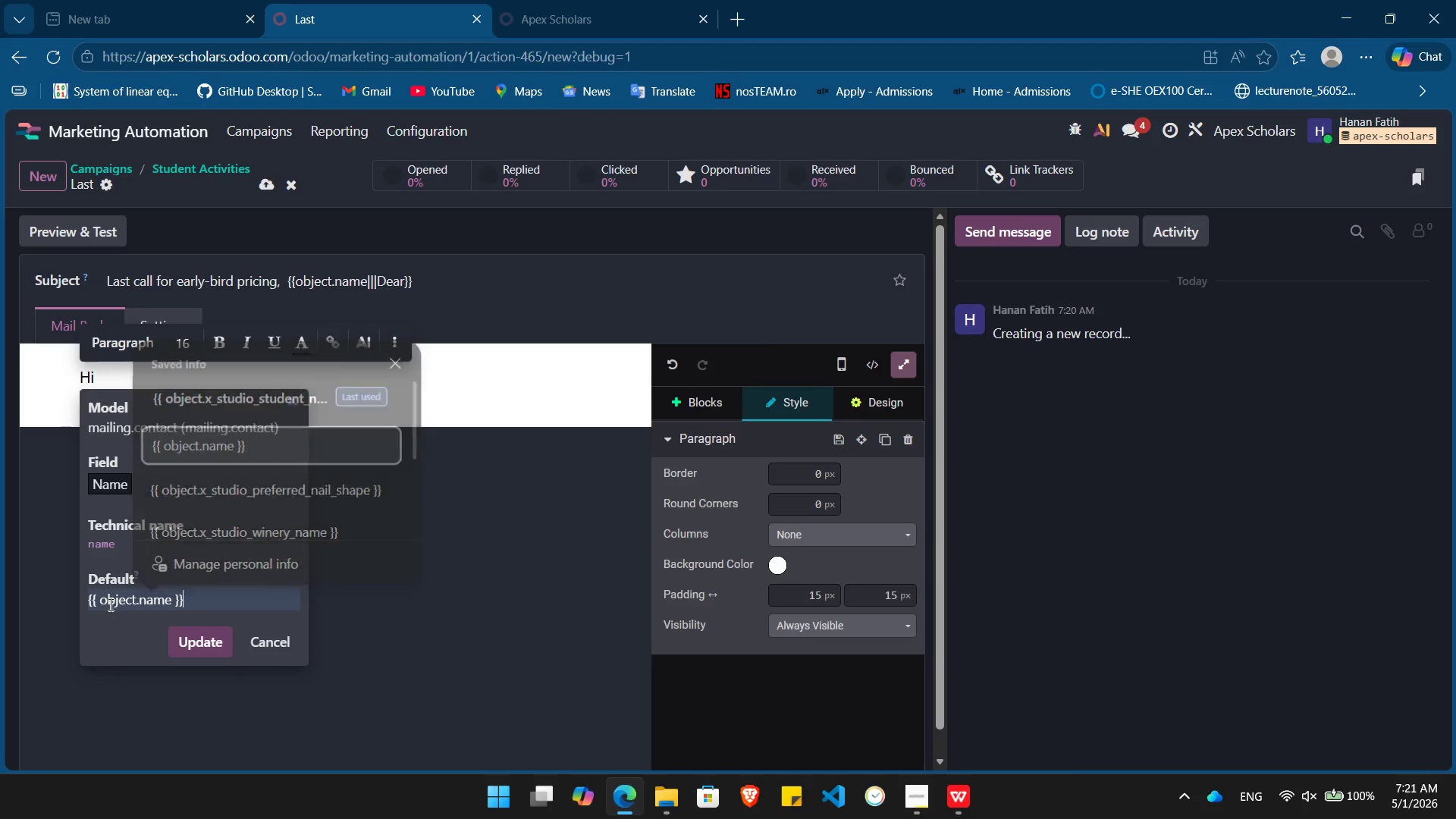 
key(Enter)
 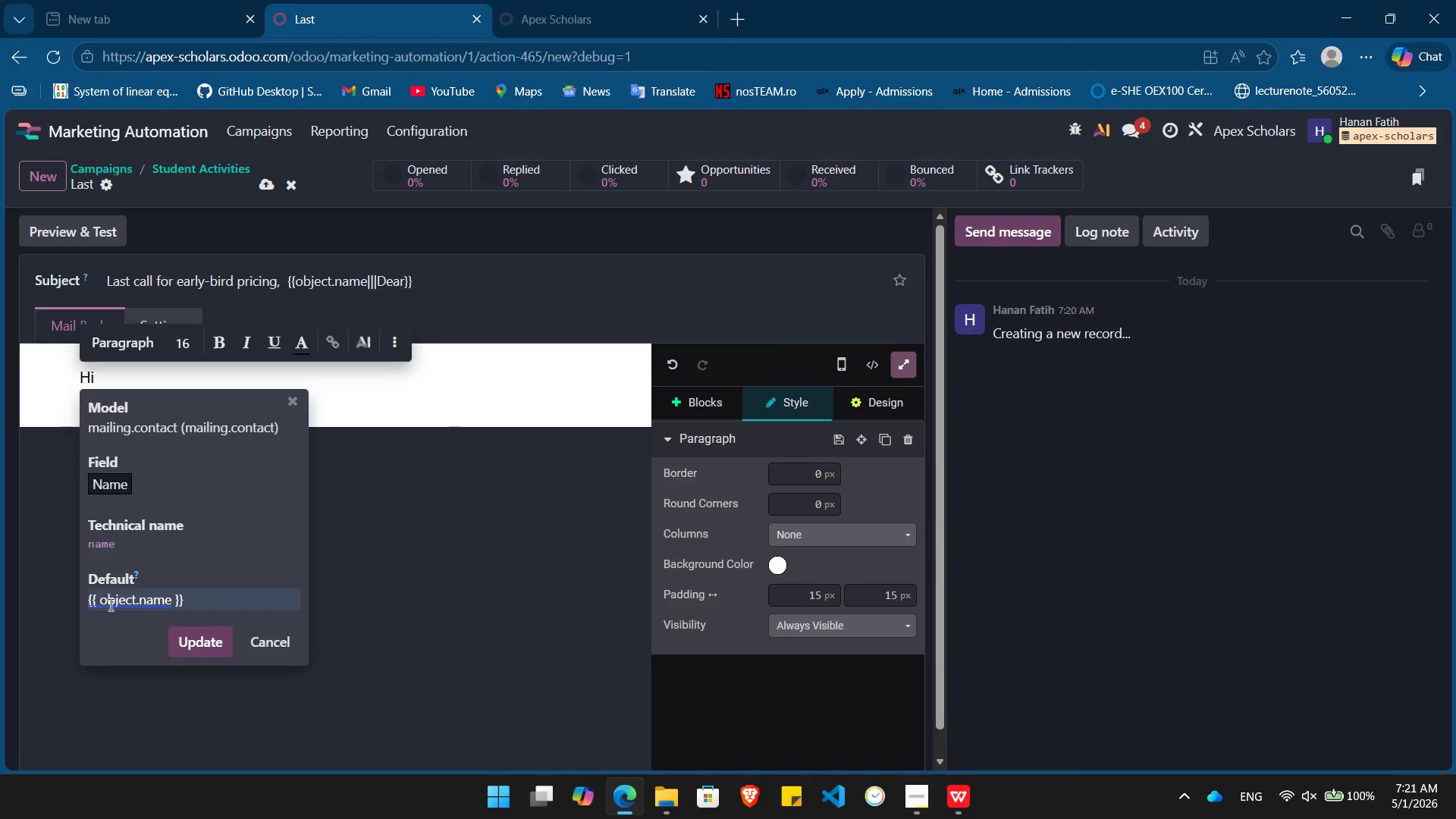 
key(Enter)
 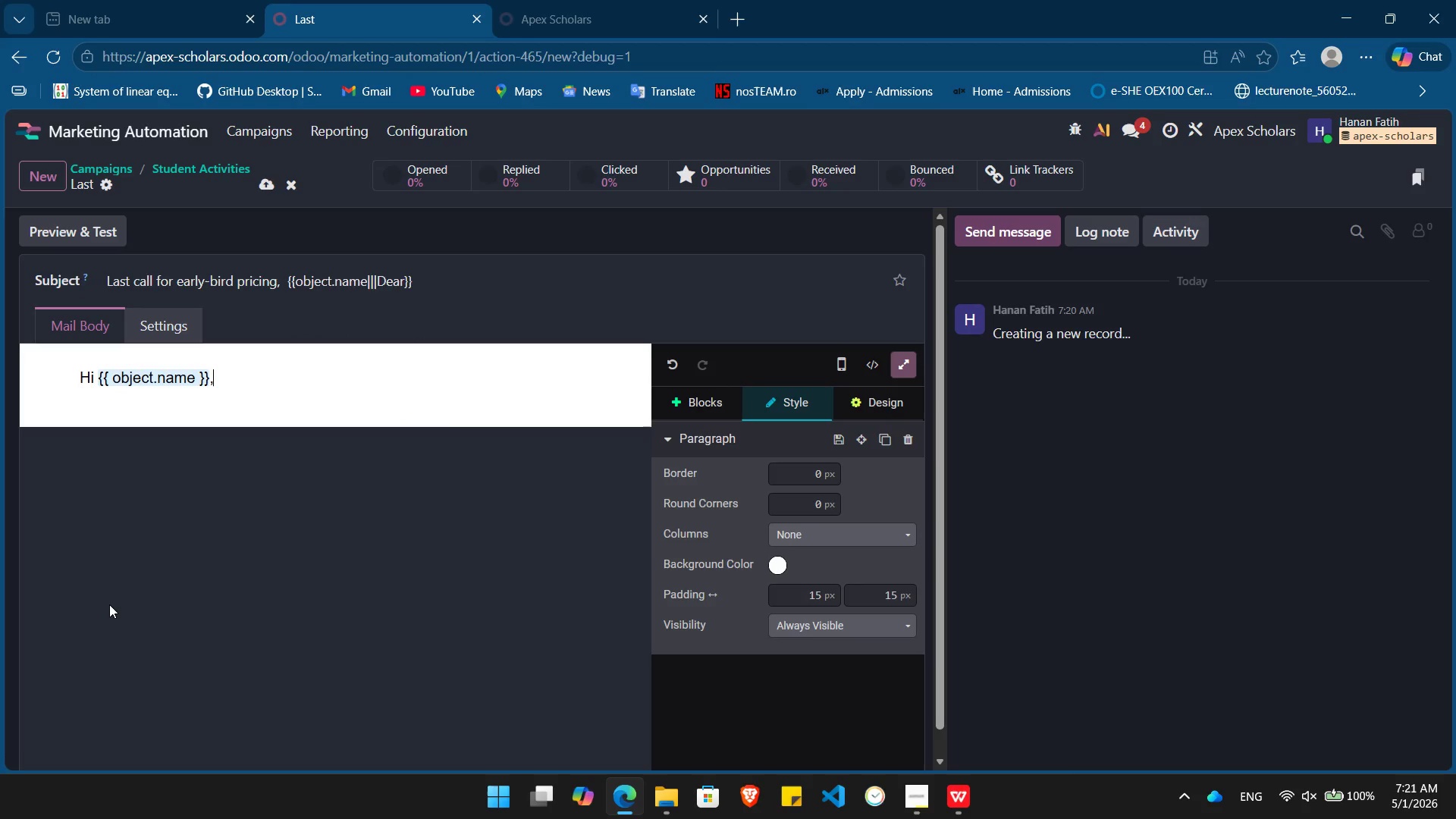 
key(Comma)
 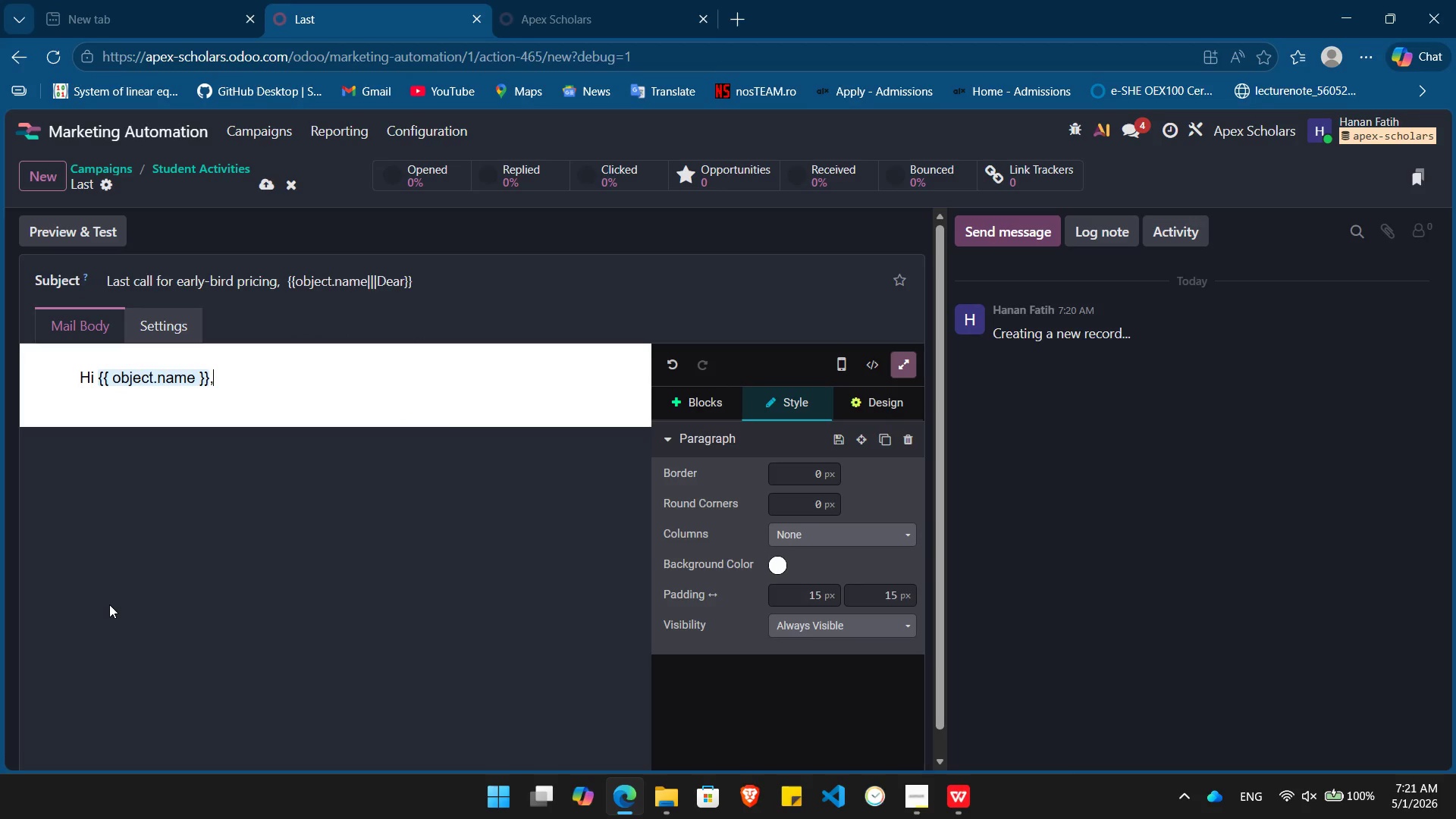 
key(Enter)
 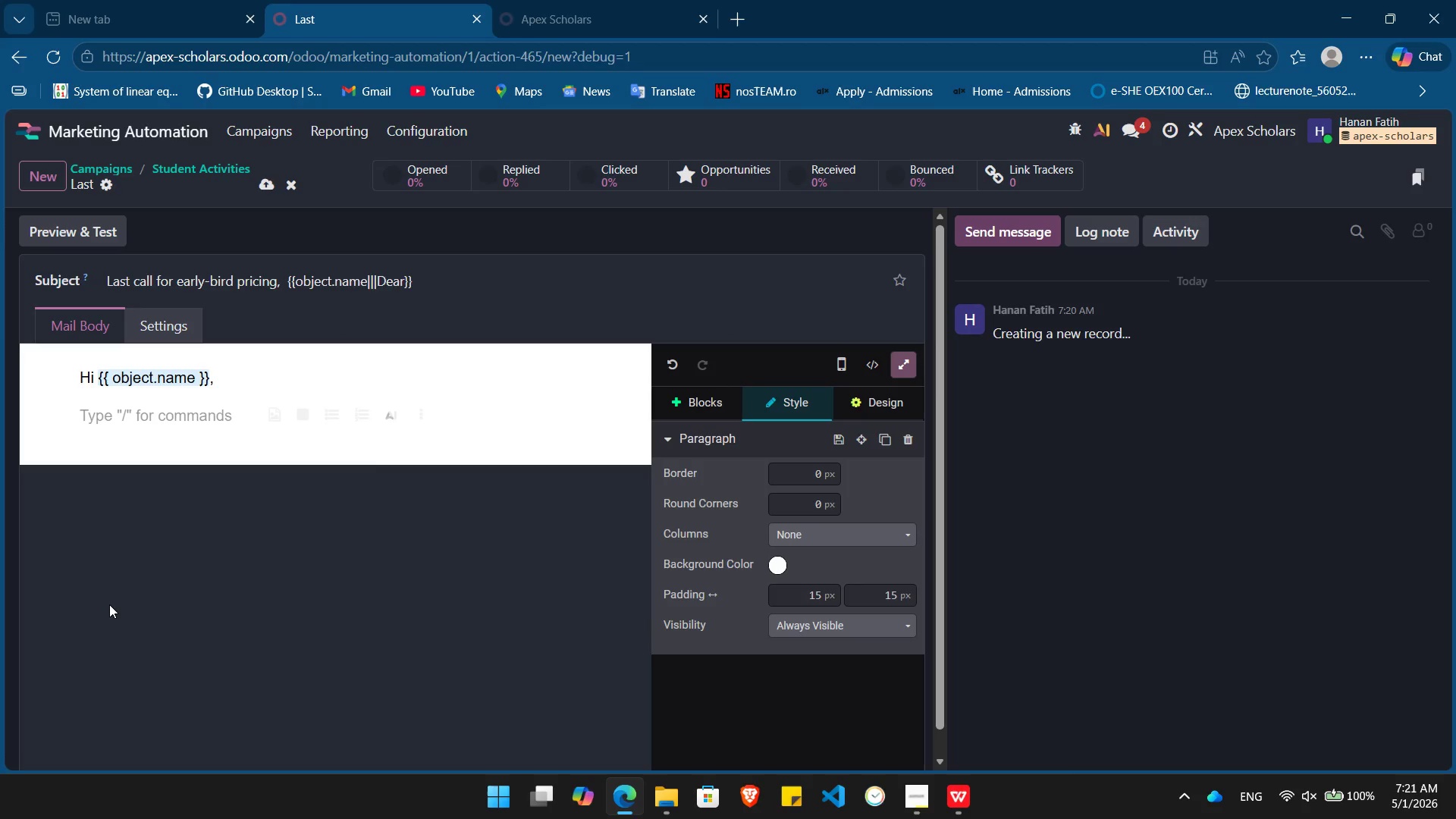 
type(I am )
key(Backspace)
key(Backspace)
key(Backspace)
key(Backspace)
type( wanted to reach out one last time regarding our )
 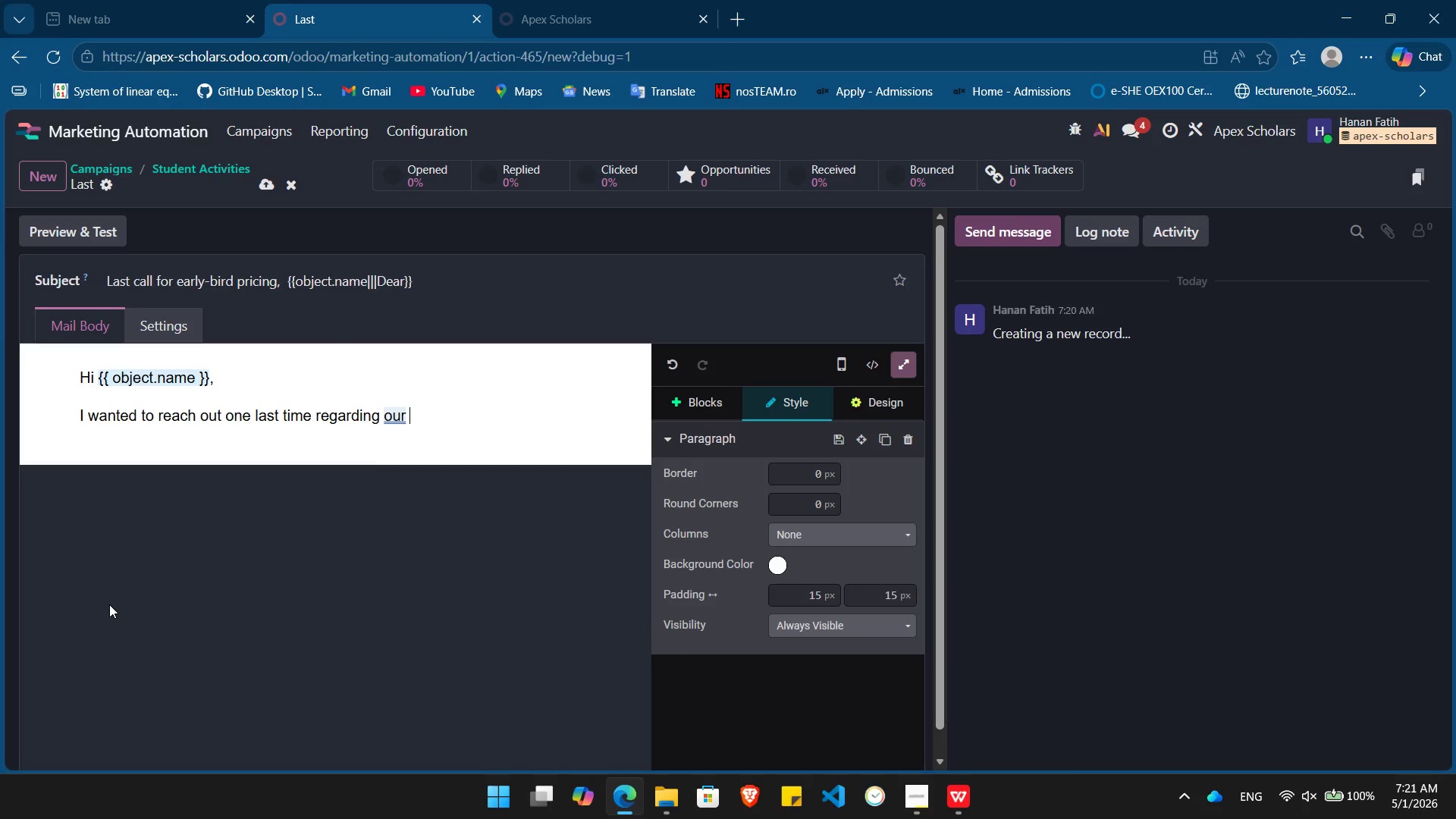 
key(Control+ControlLeft)
 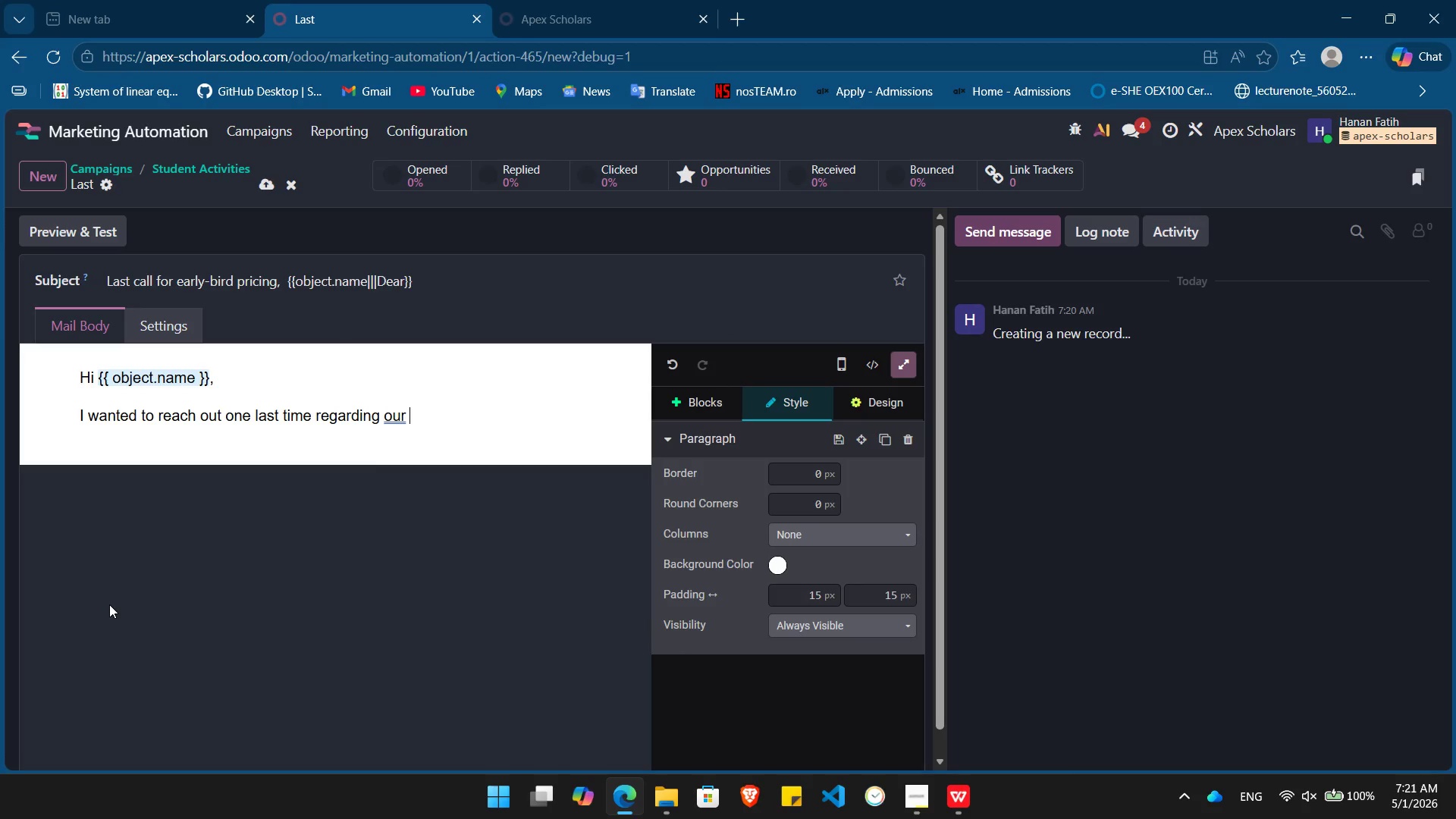 
key(Control+B)
 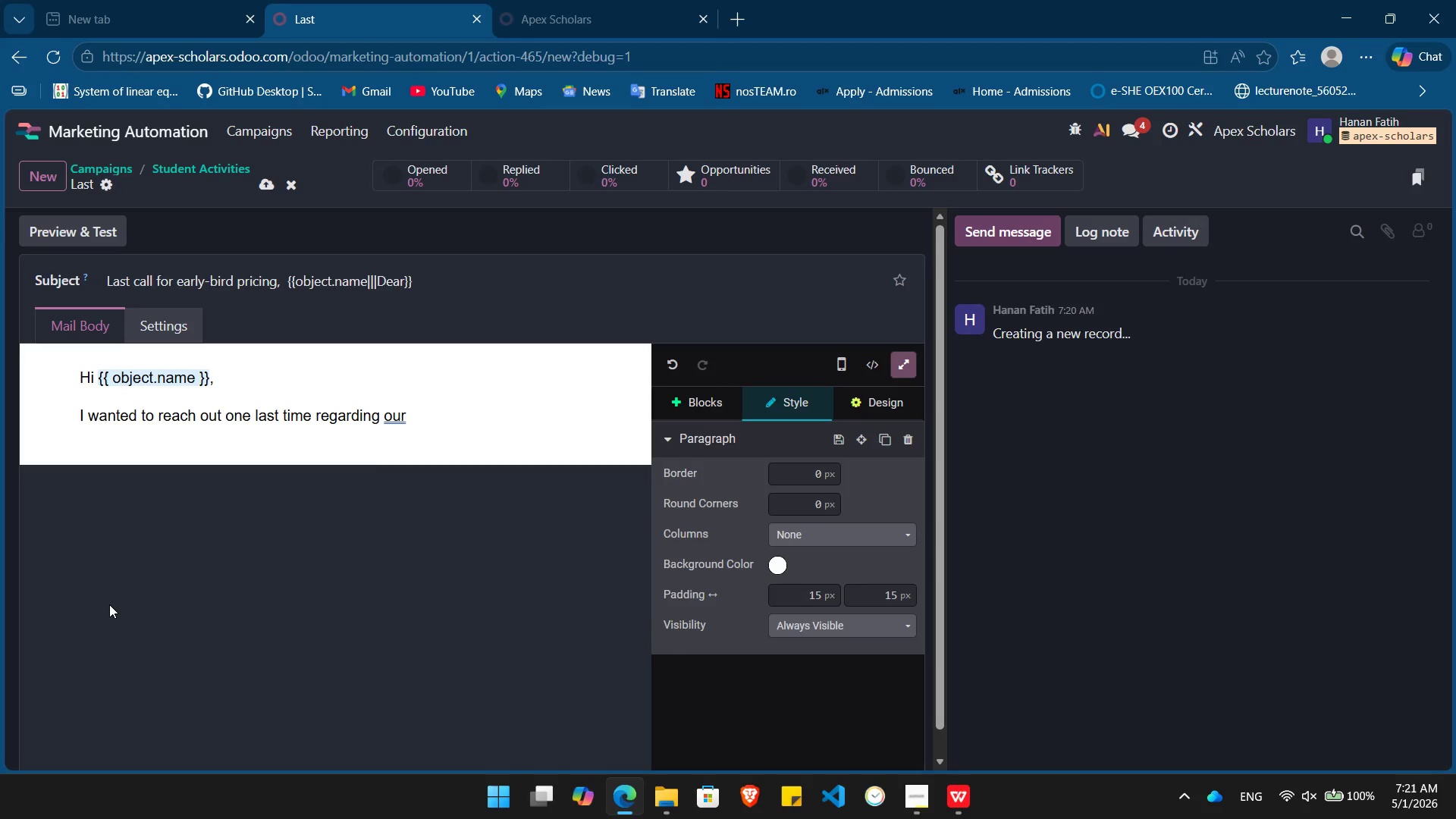 
type(SAT SUmmer Intensive.)
 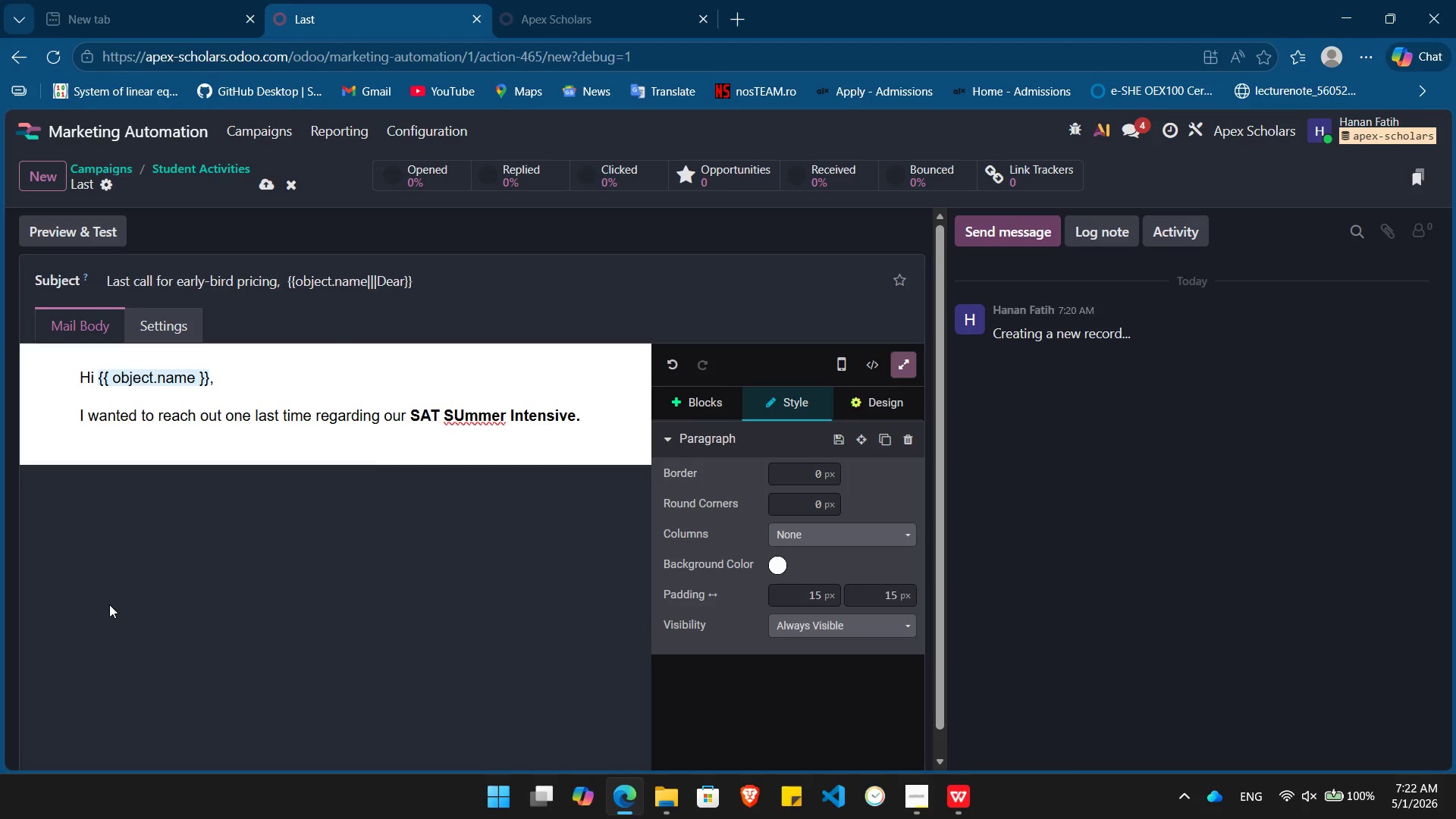 
left_click([463, 424])
 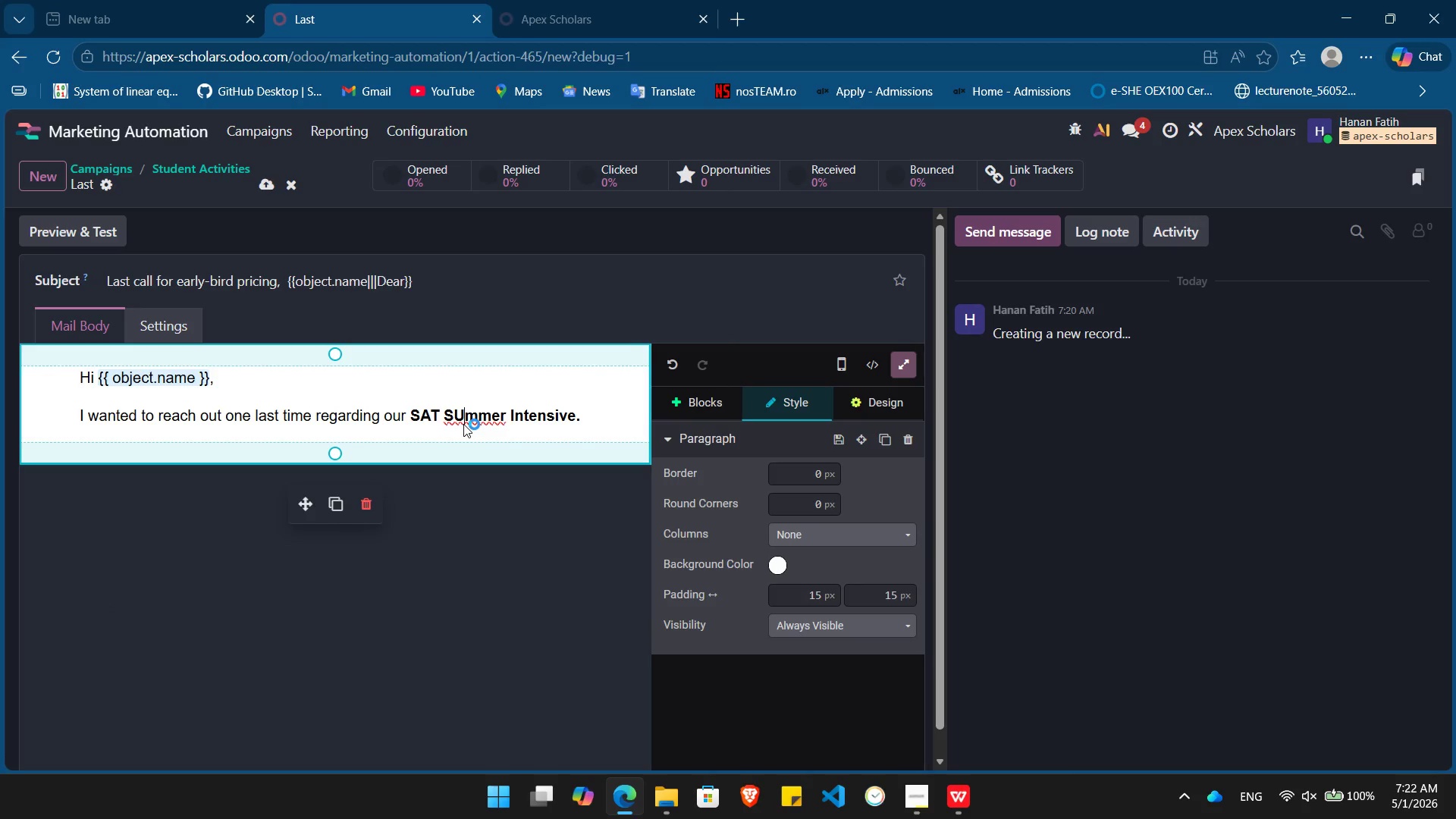 
key(Backspace)
 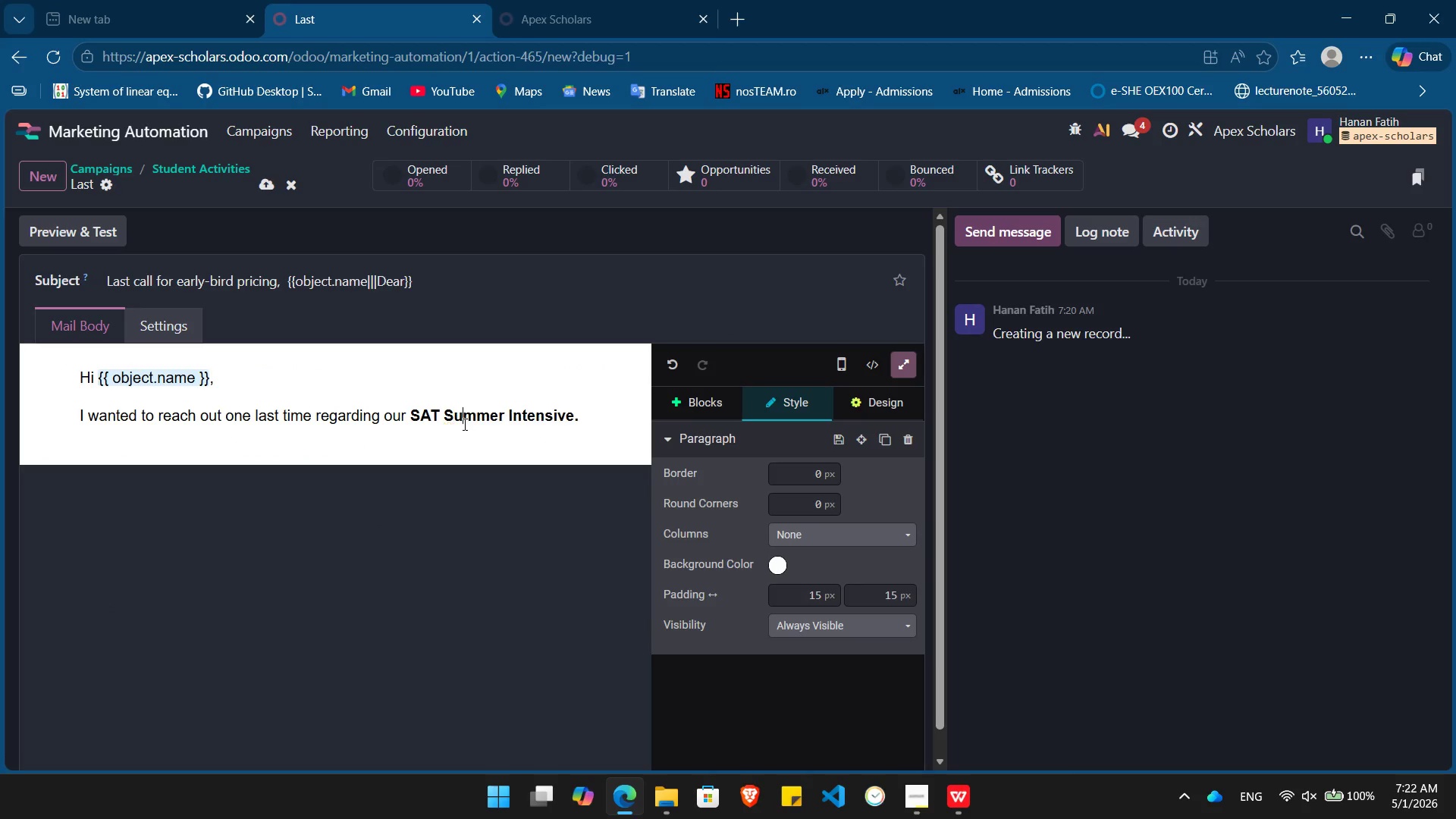 
key(U)
 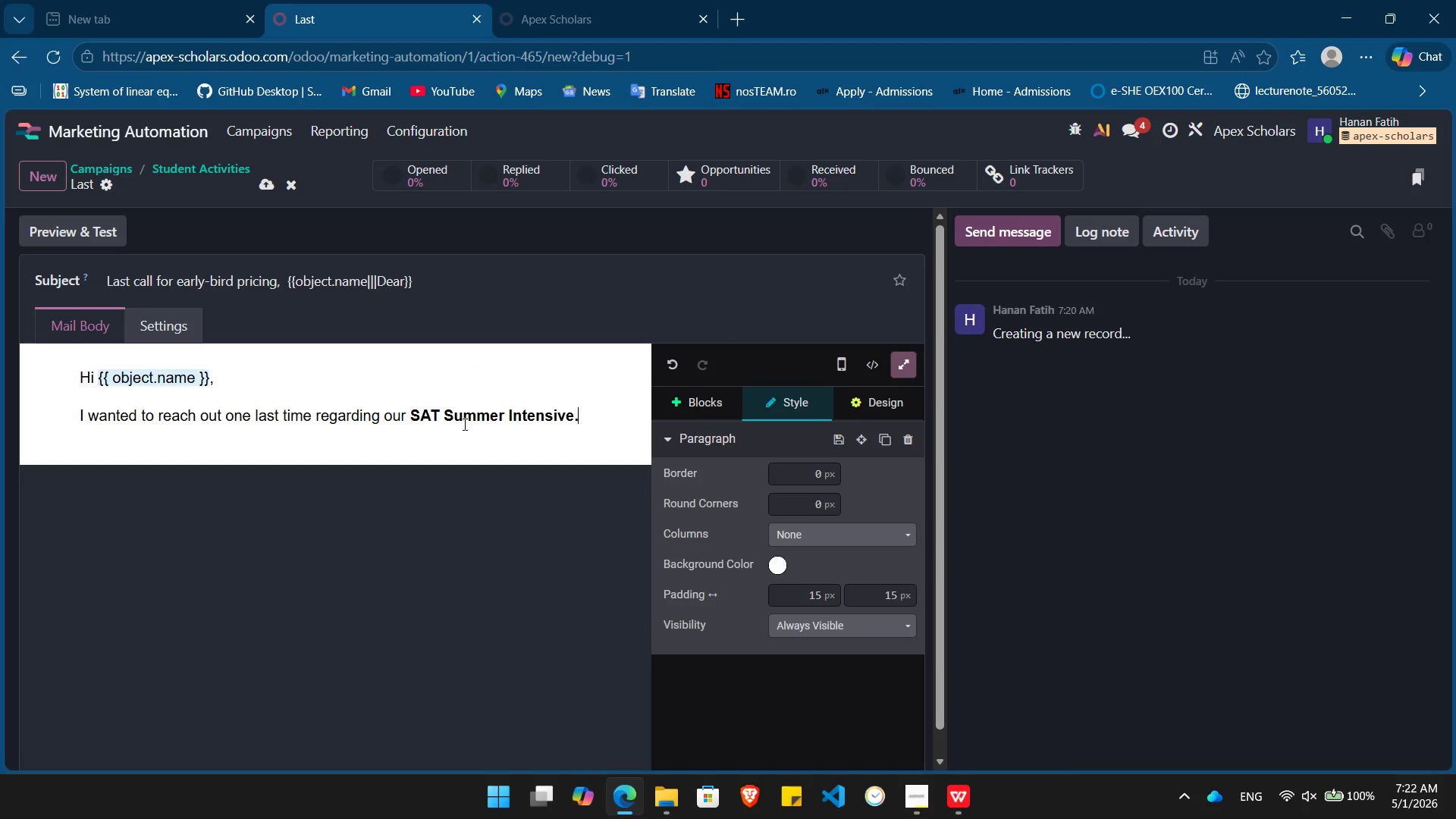 
key(End)
 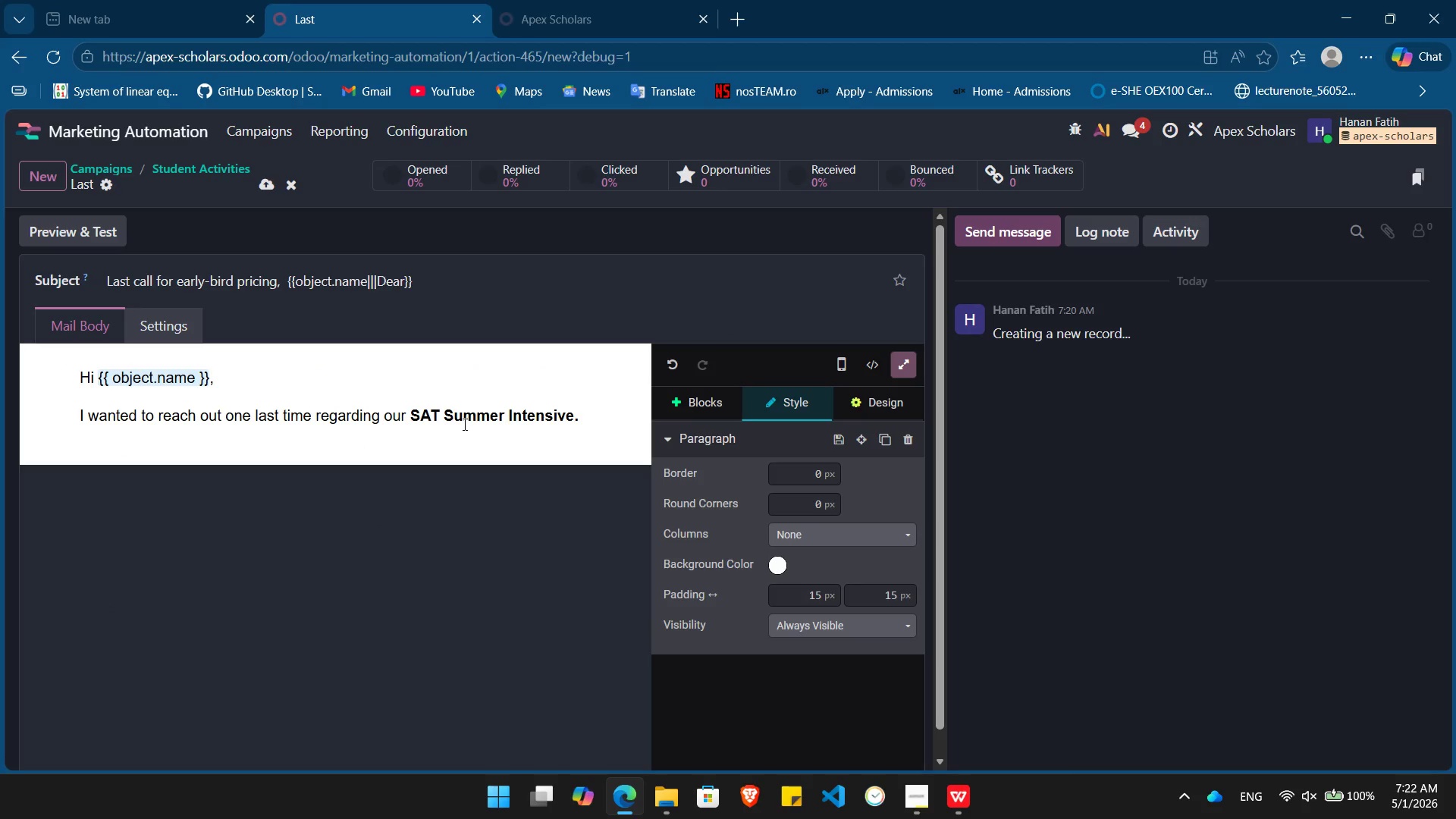 
key(Enter)
 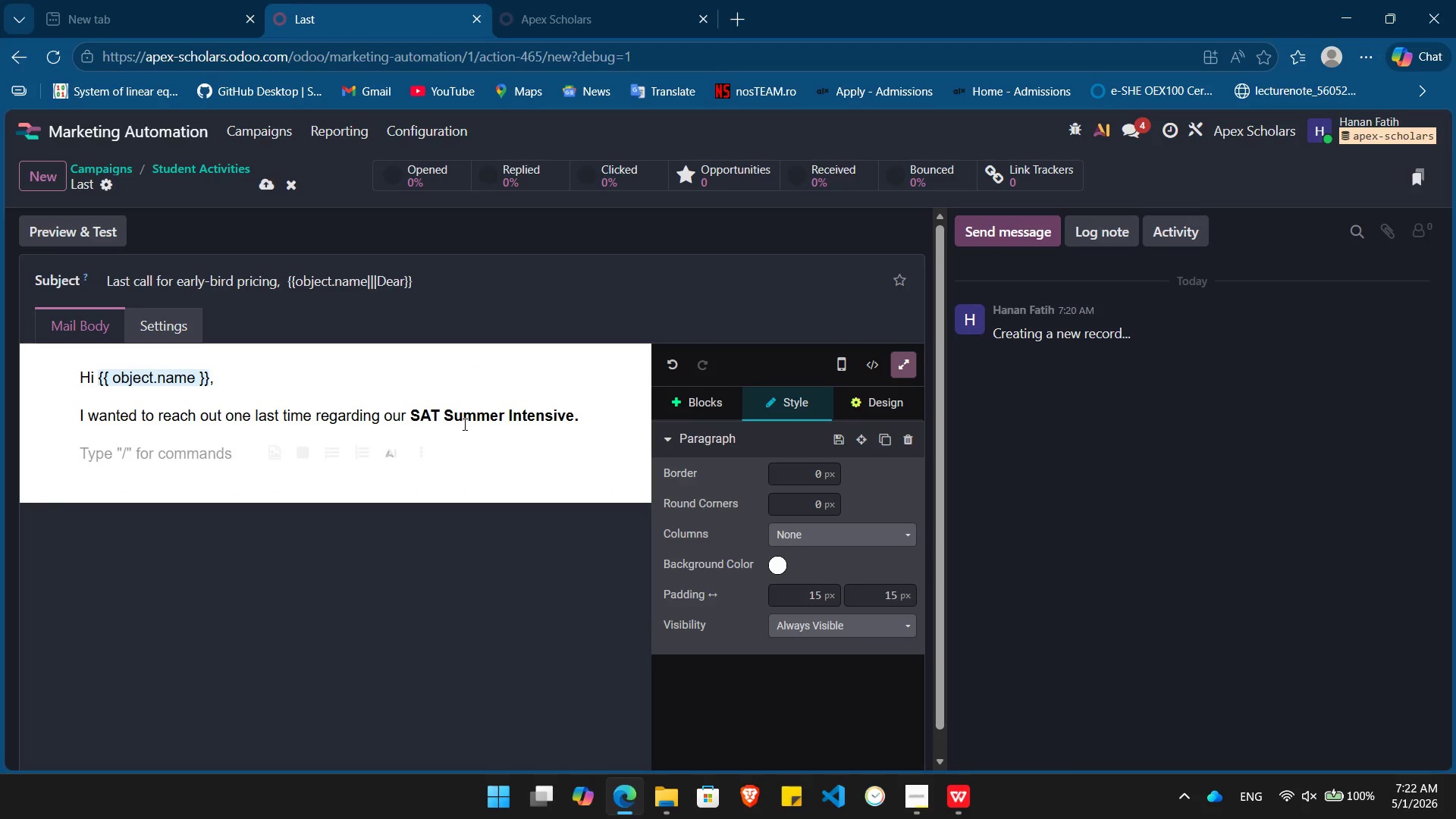 
key(Control+B)
 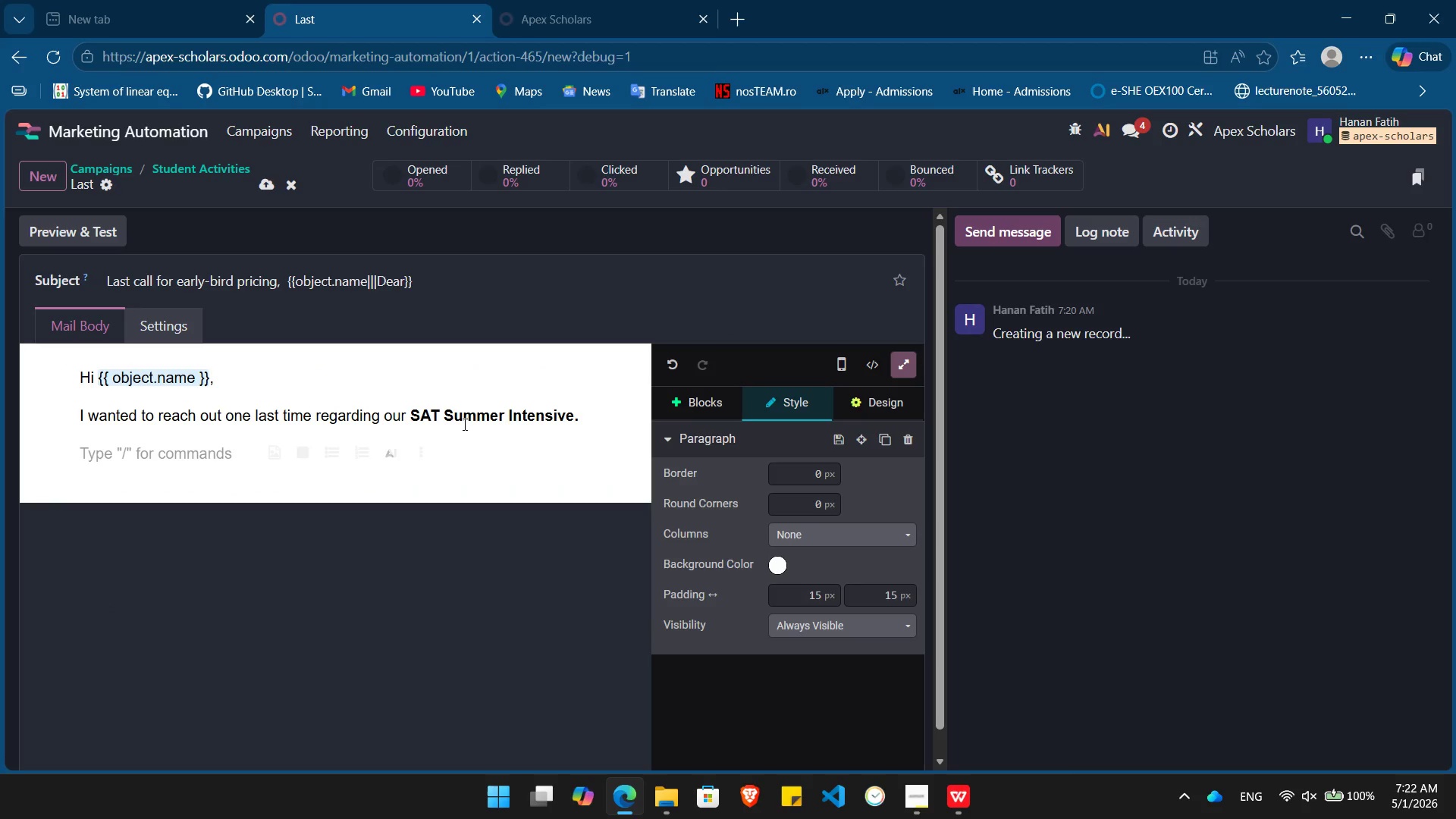 
type(ur early-bird pricing - which saves you $300 on tuition - expires at midnight tonight. Addi)
key(Tab)
type( we only)
key(Tab)
type( 4 seats remaining for our july cohort.)
 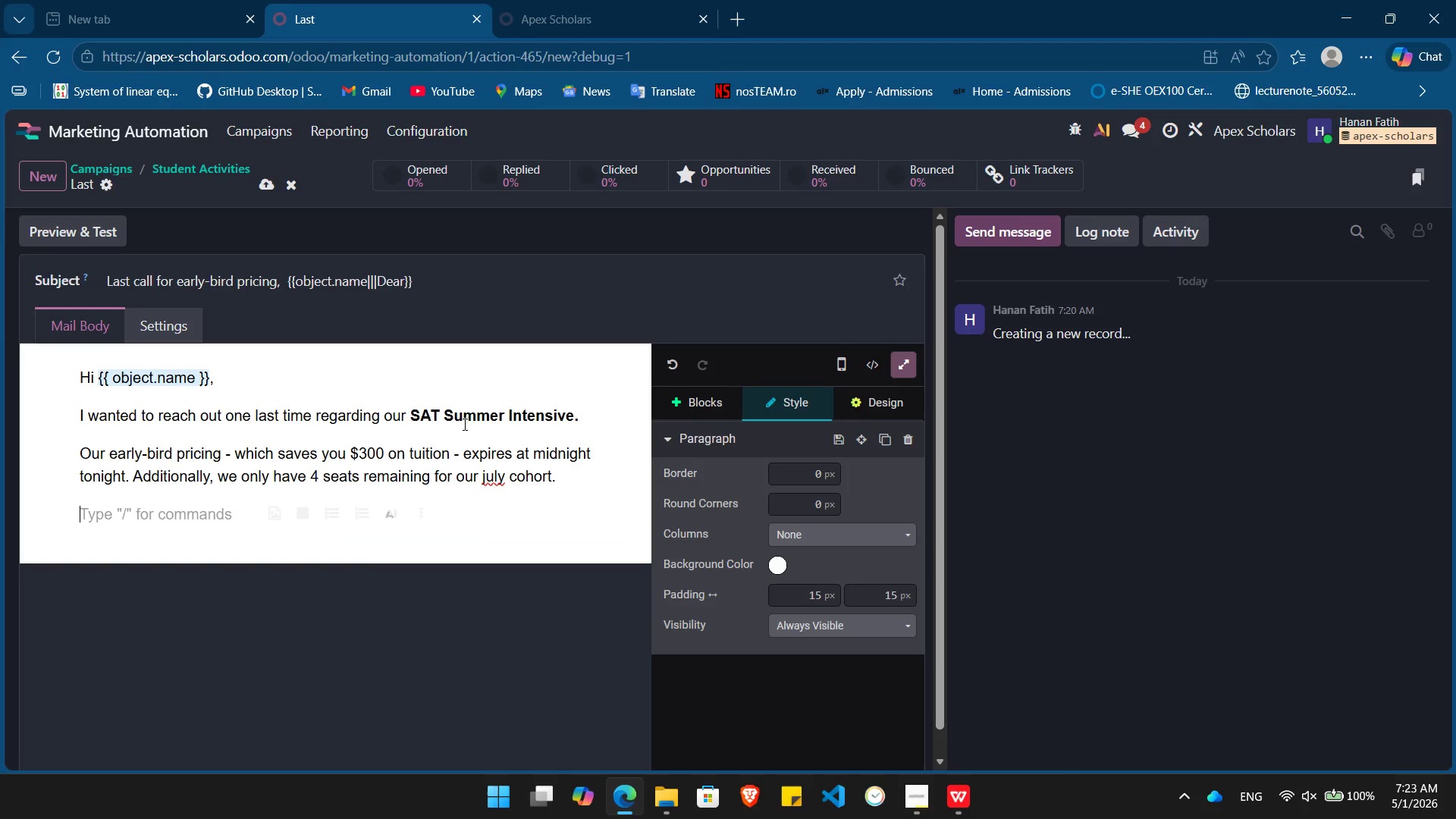 
 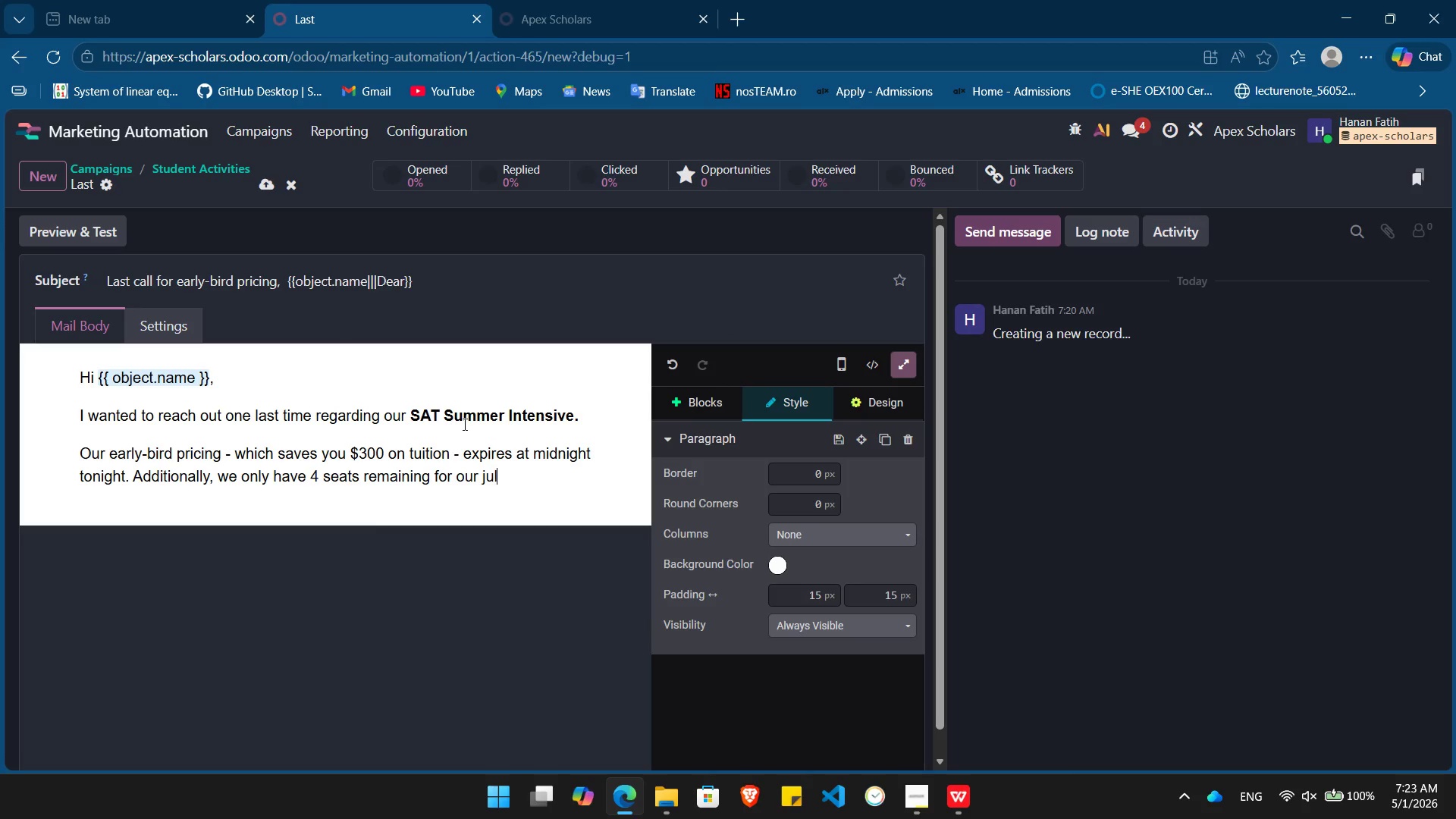 
key(Enter)
 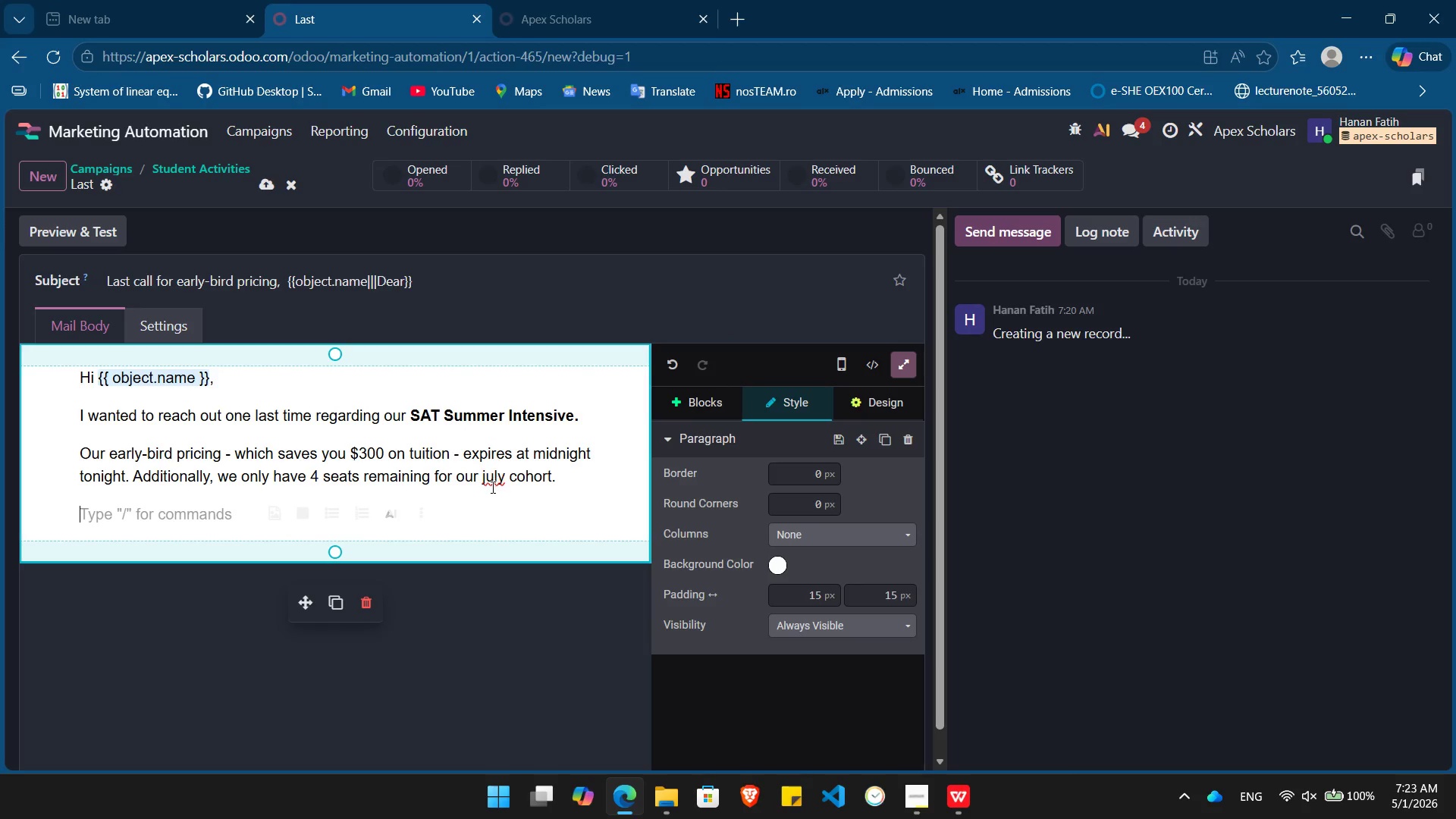 
left_click([491, 487])
 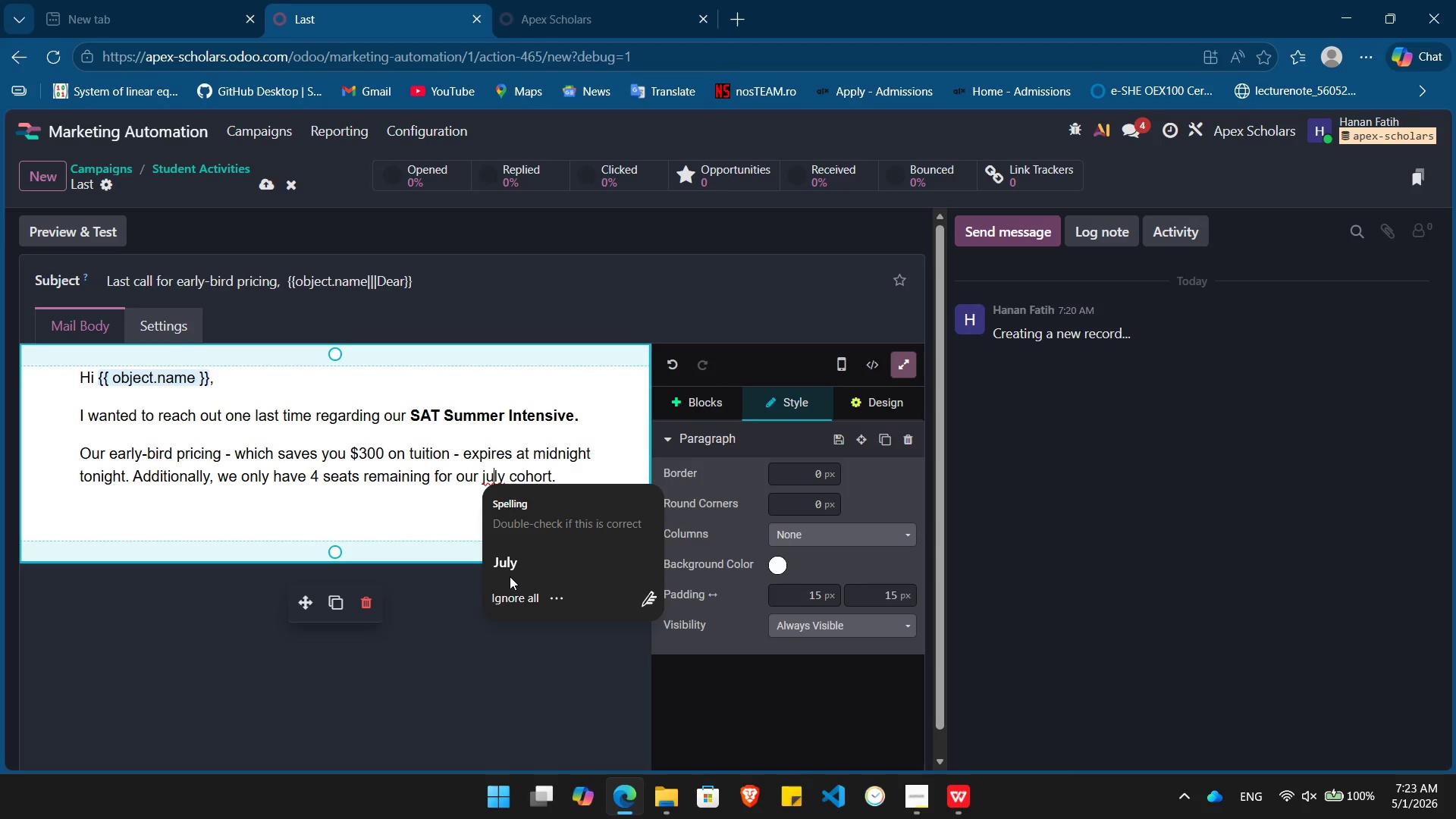 
left_click([510, 576])
 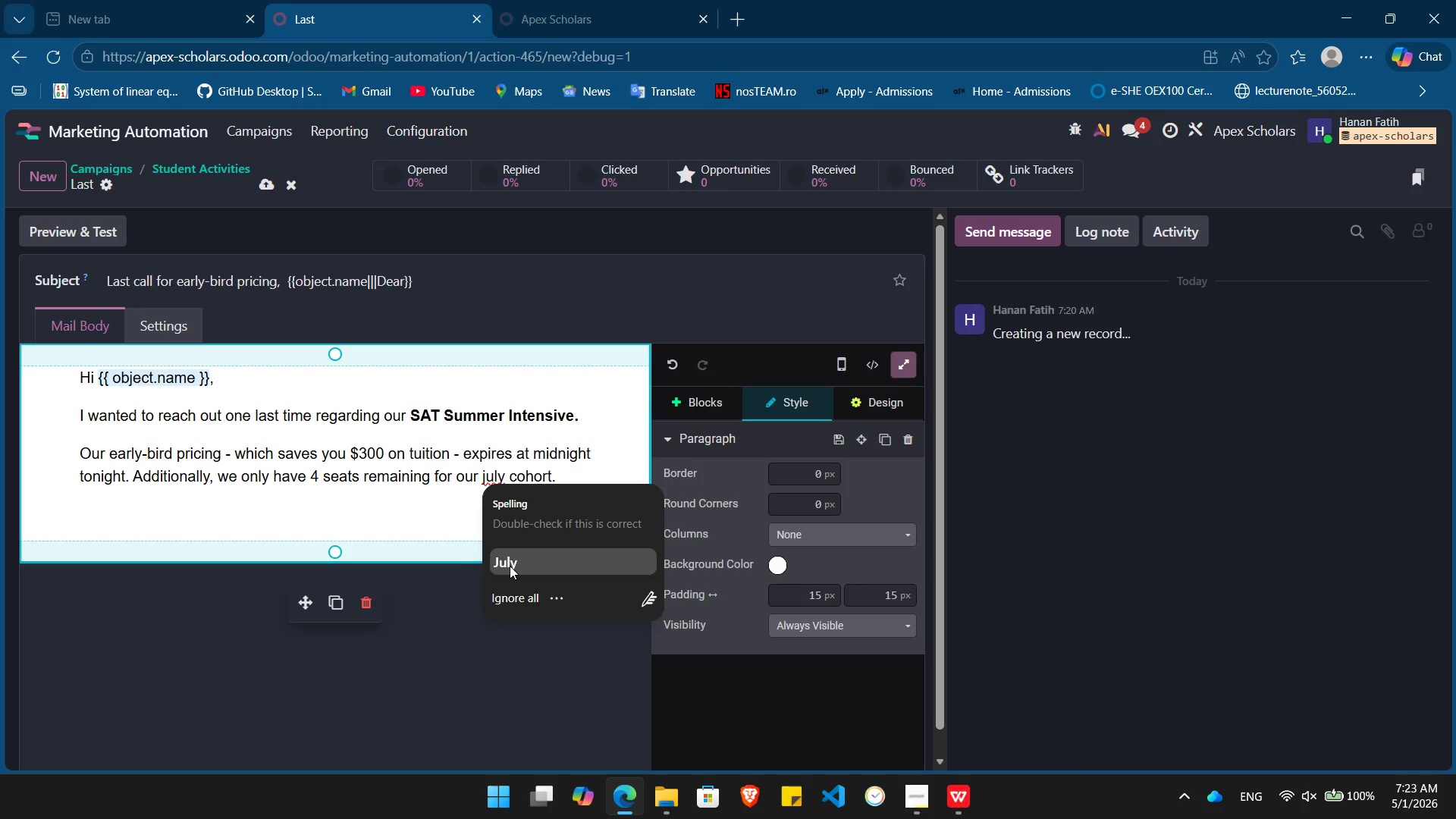 
left_click([510, 566])
 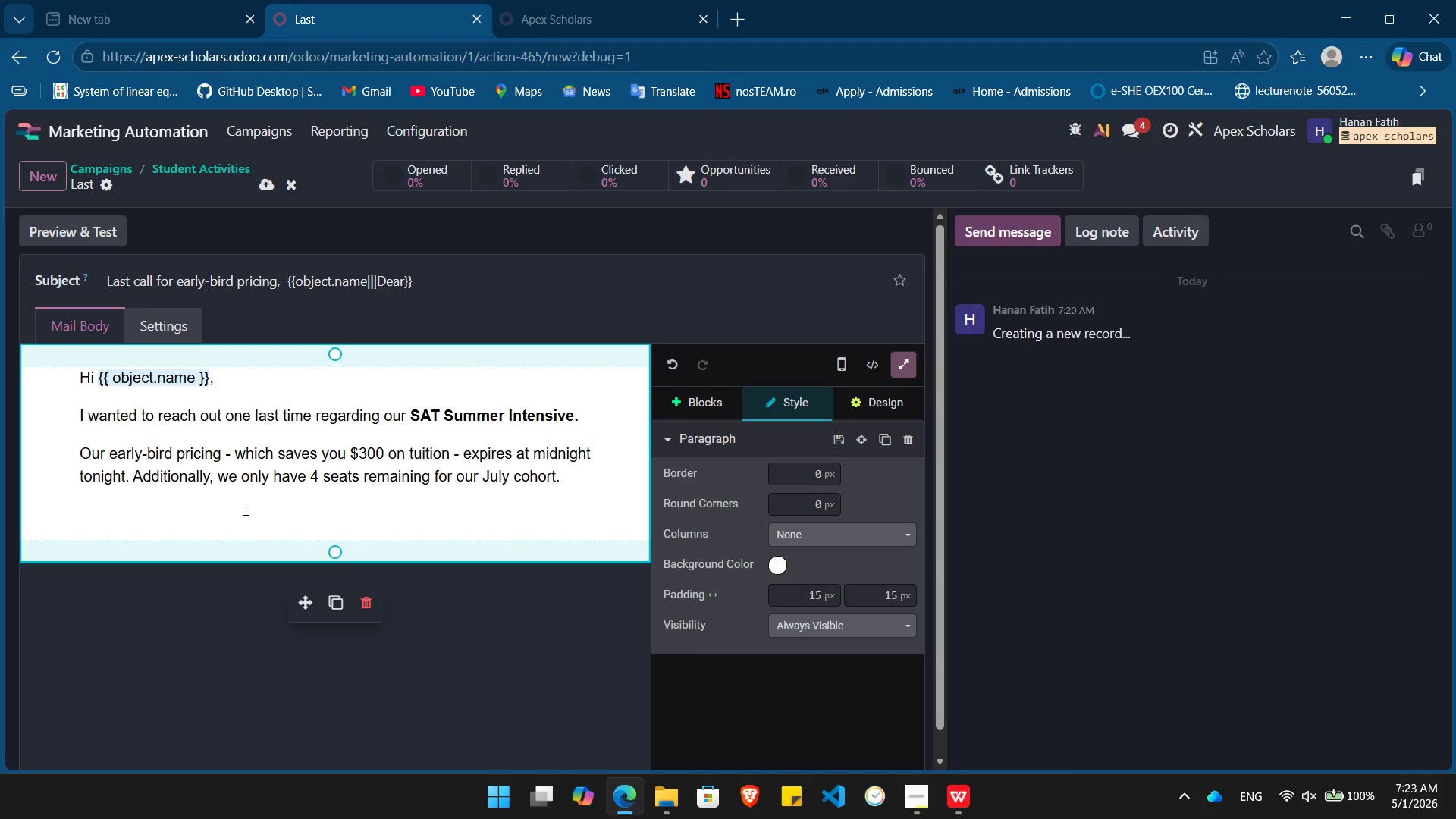 
left_click([244, 509])
 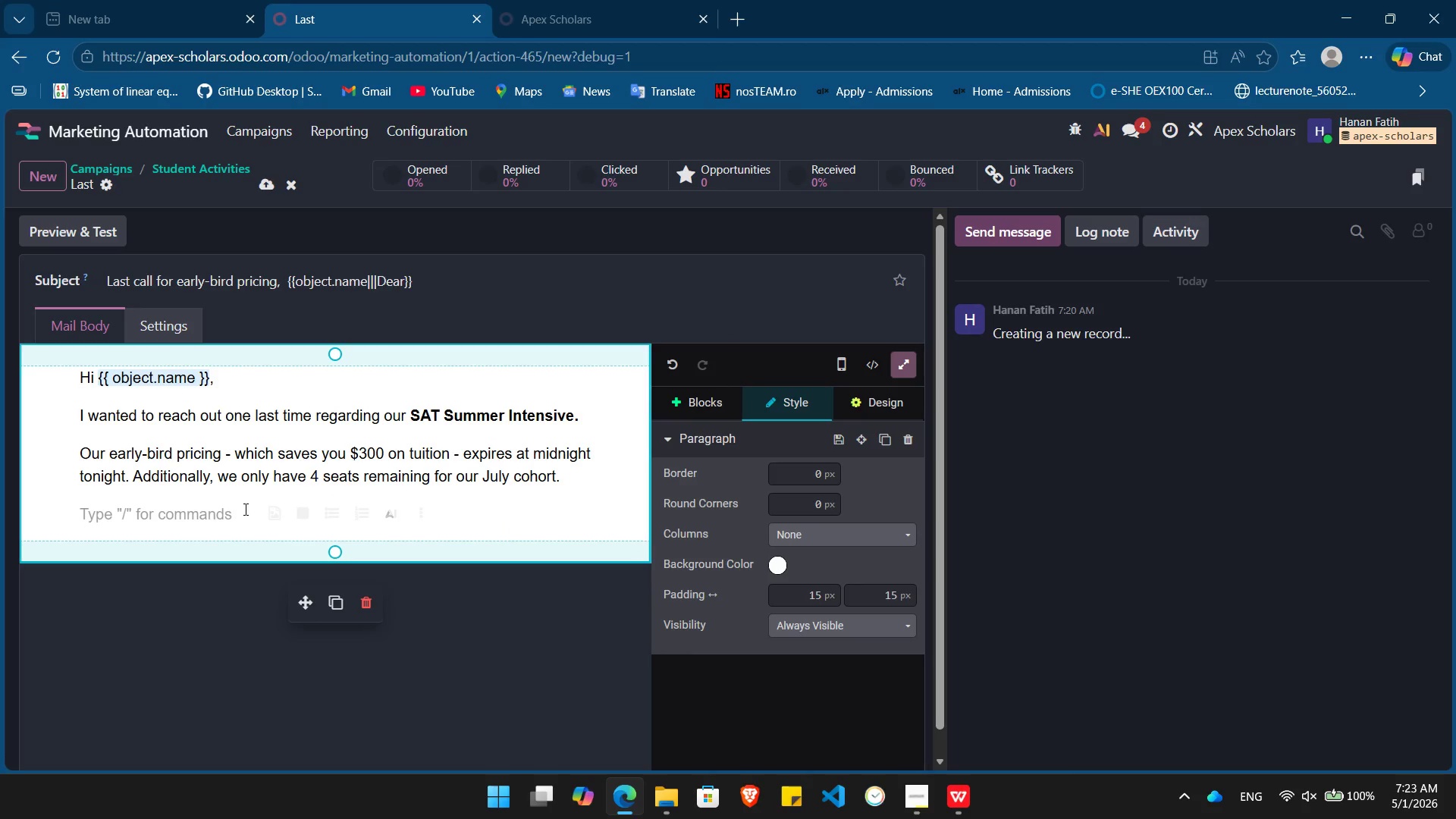 
type(We'd love to have /)
 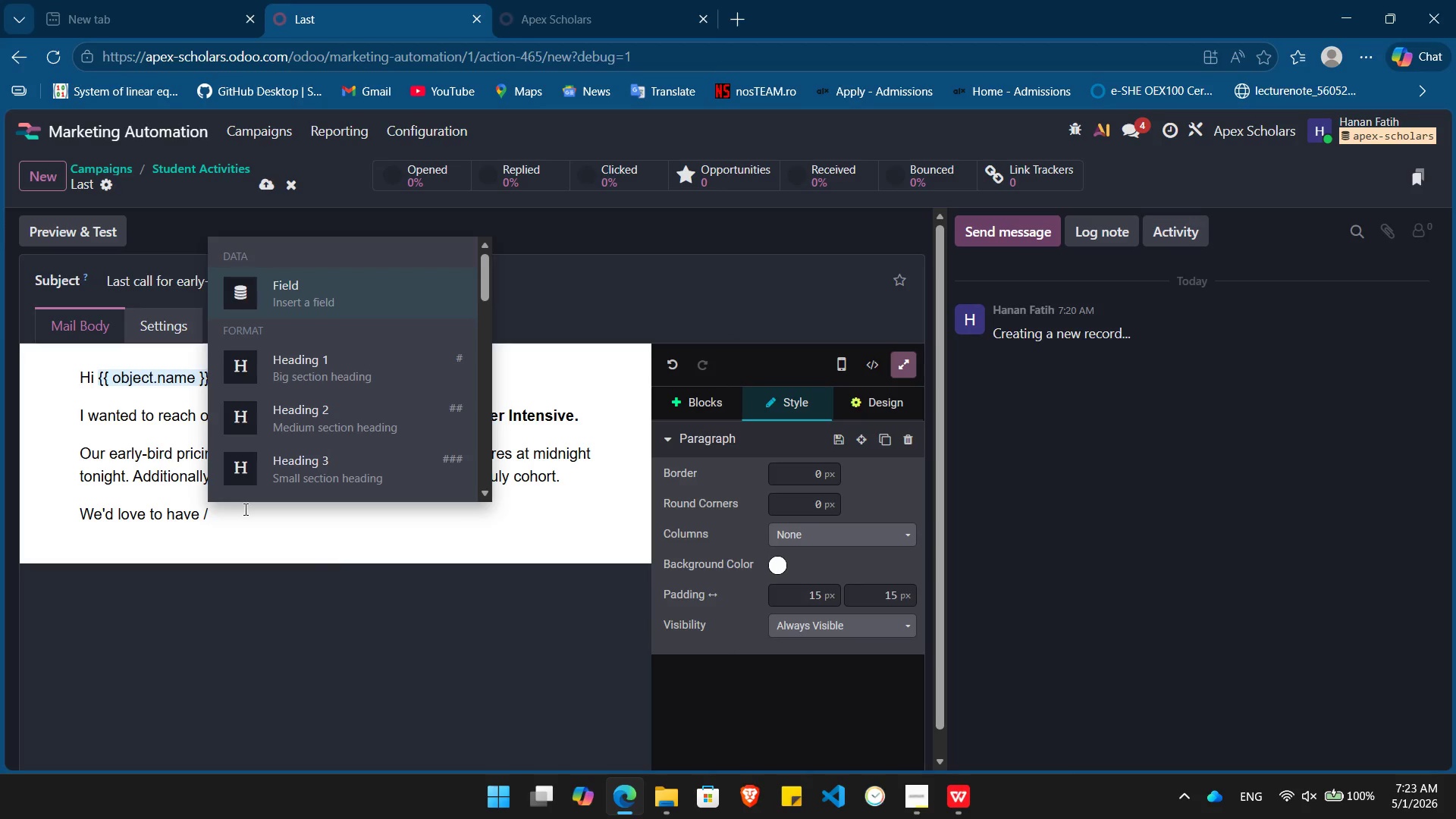 
key(Enter)
 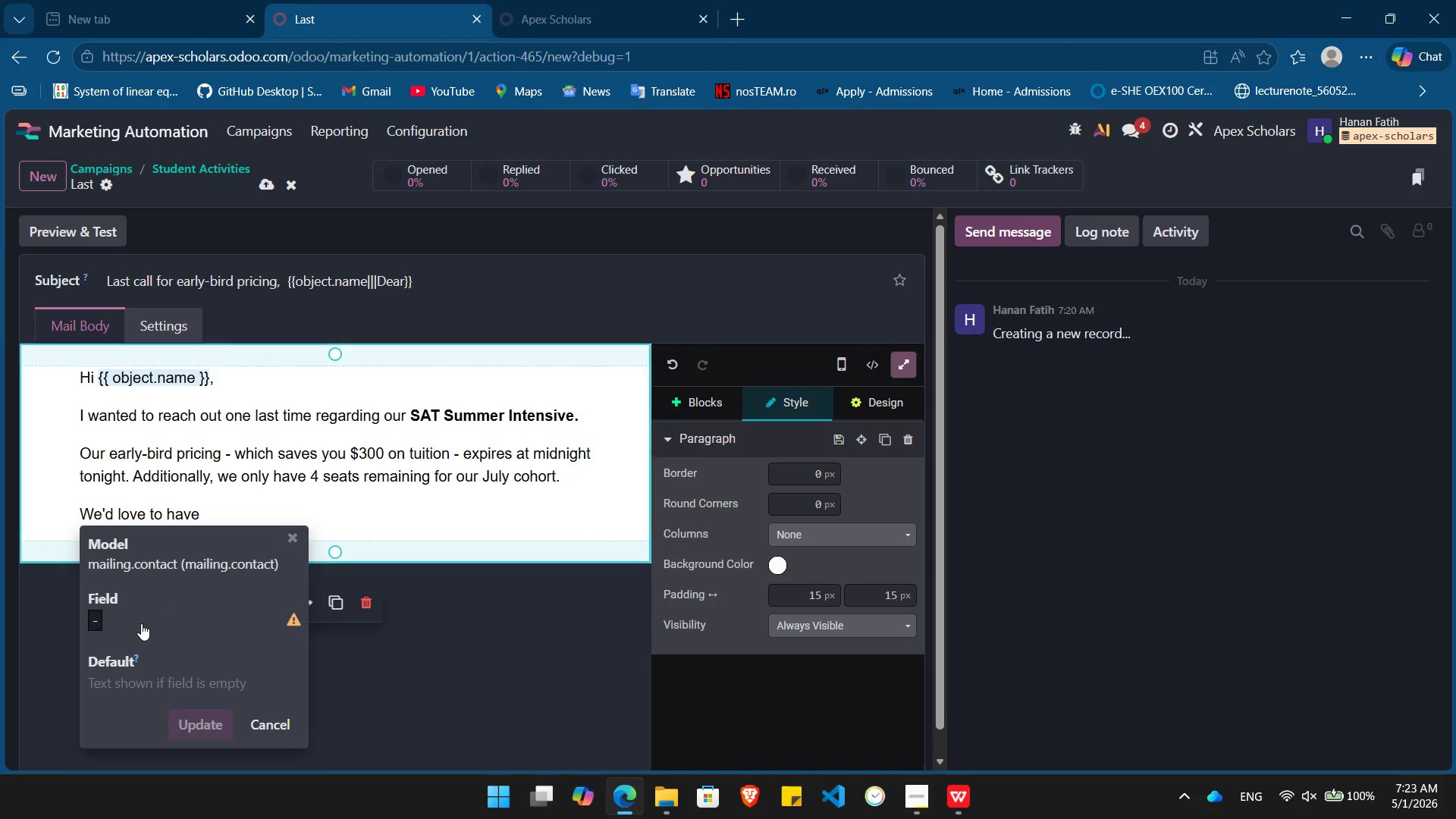 
left_click([141, 623])
 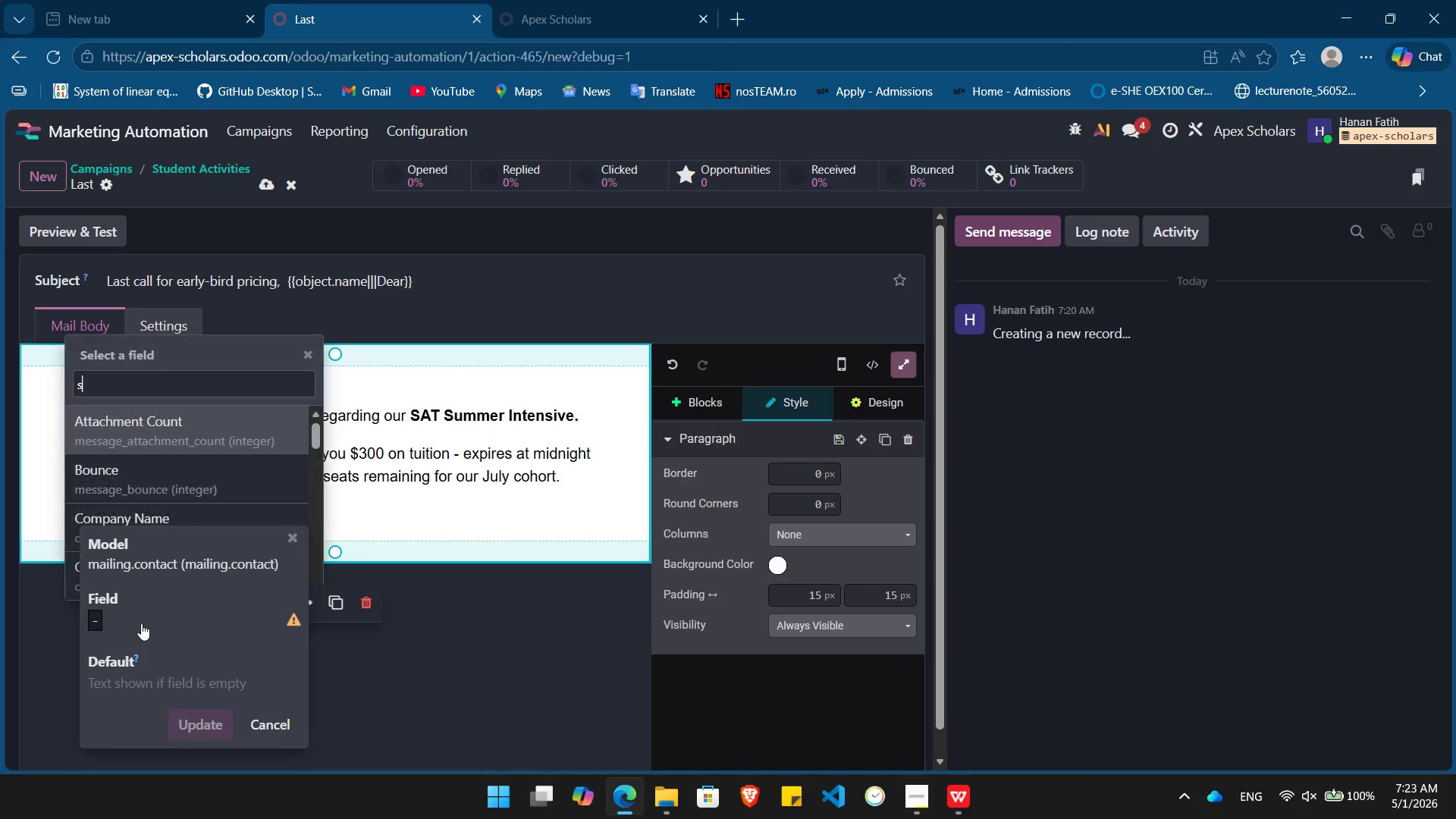 
type(st)
 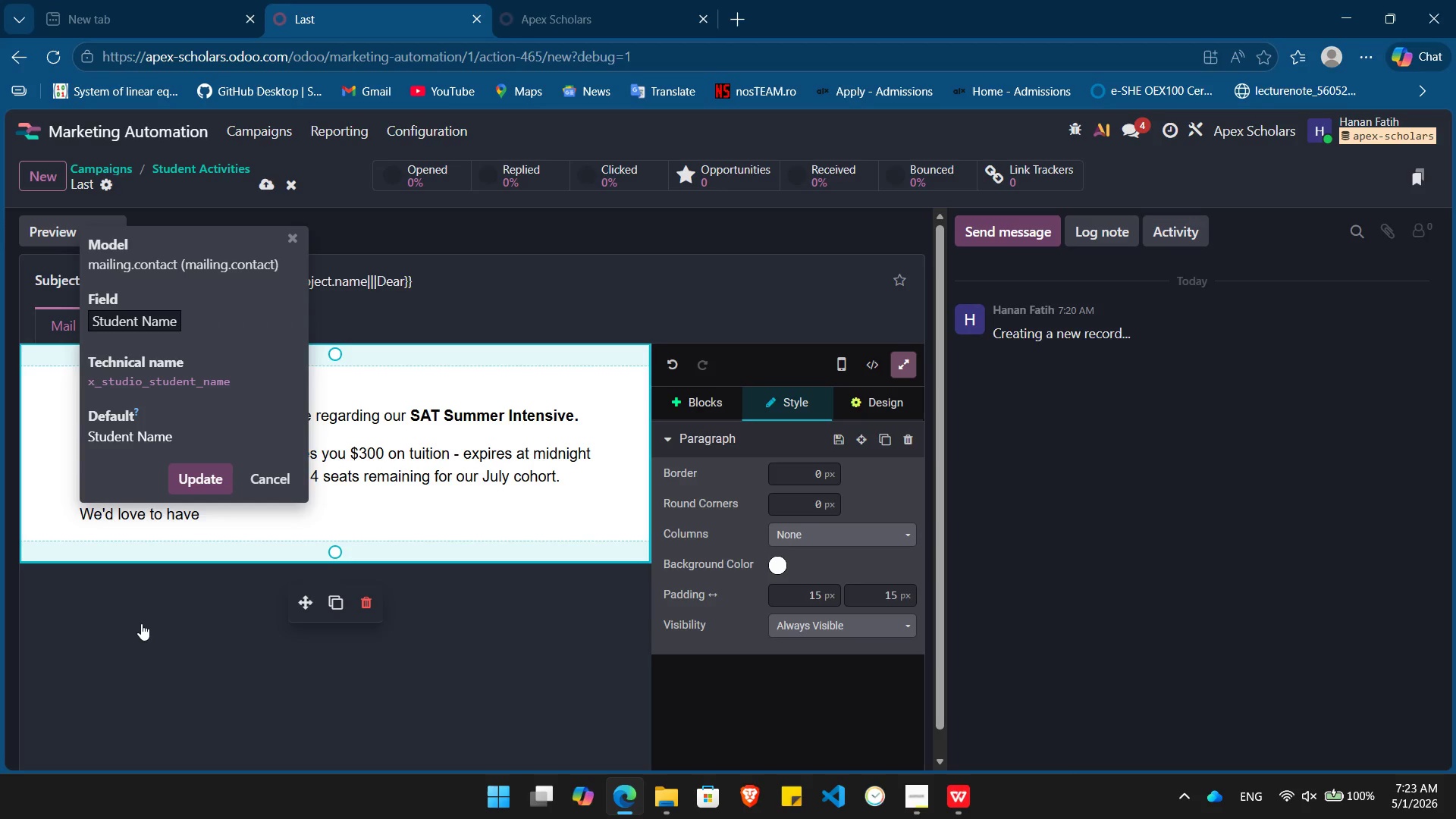 
key(Enter)
 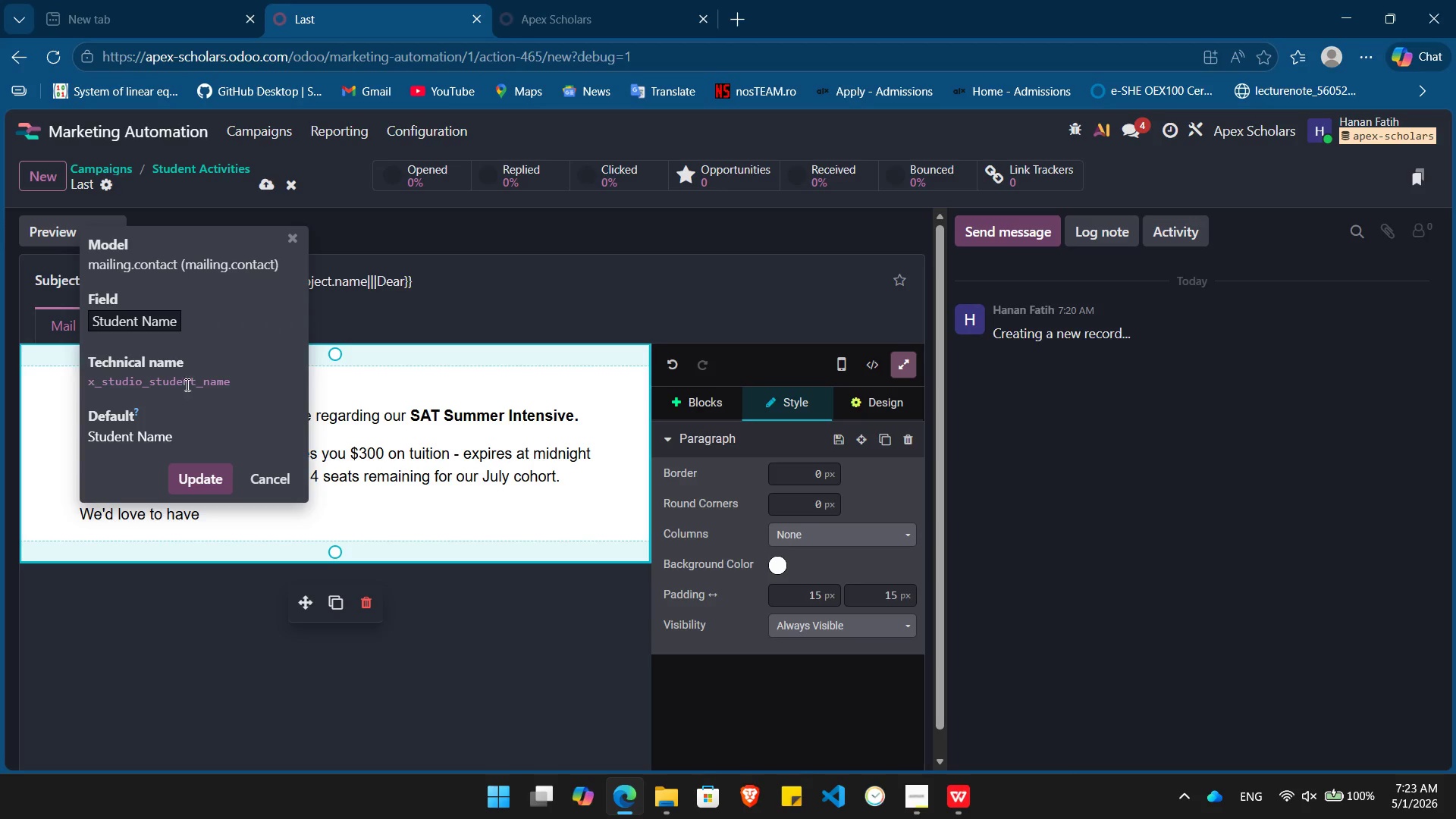 
double_click([187, 384])
 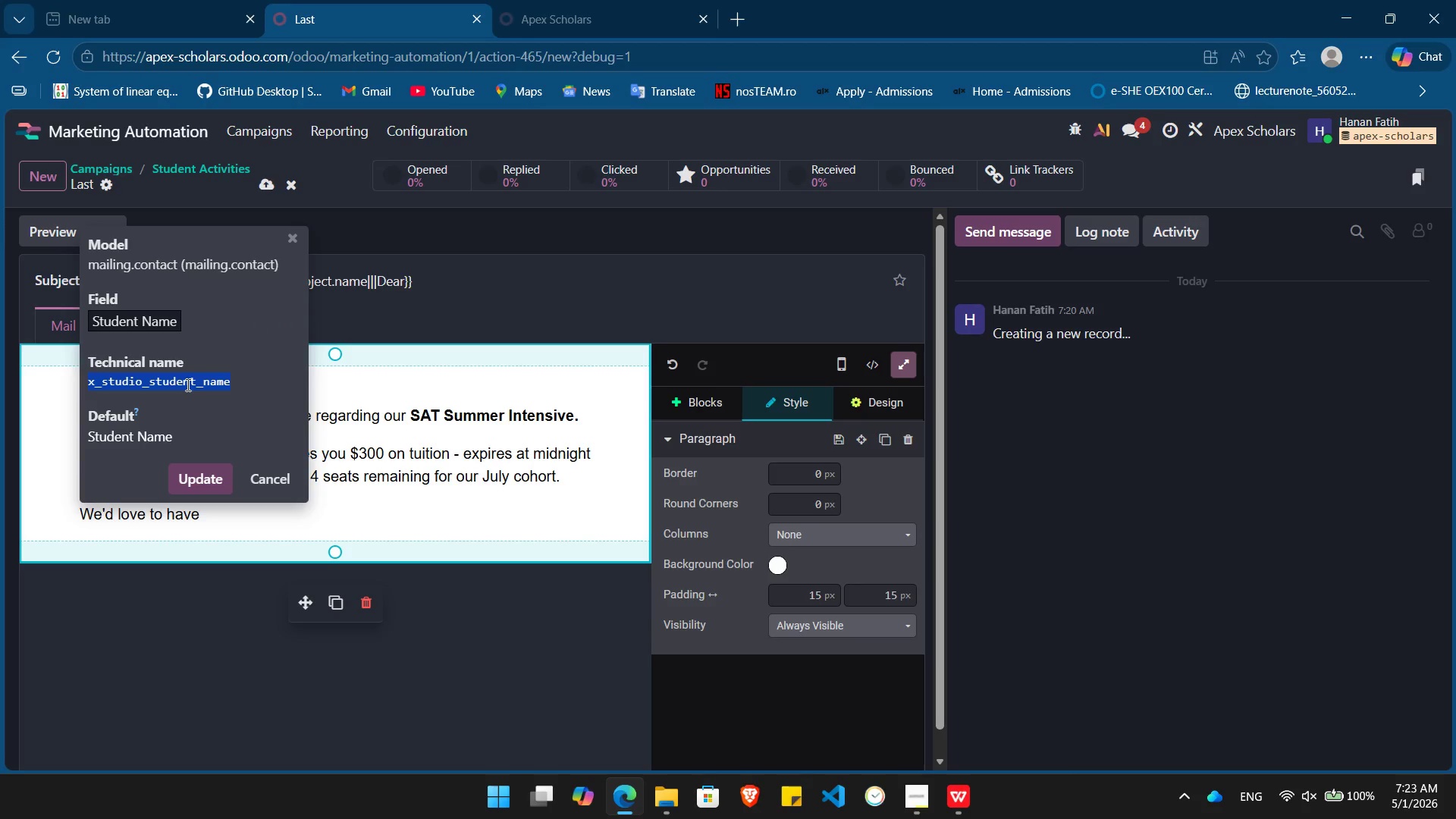 
key(Control+C)
 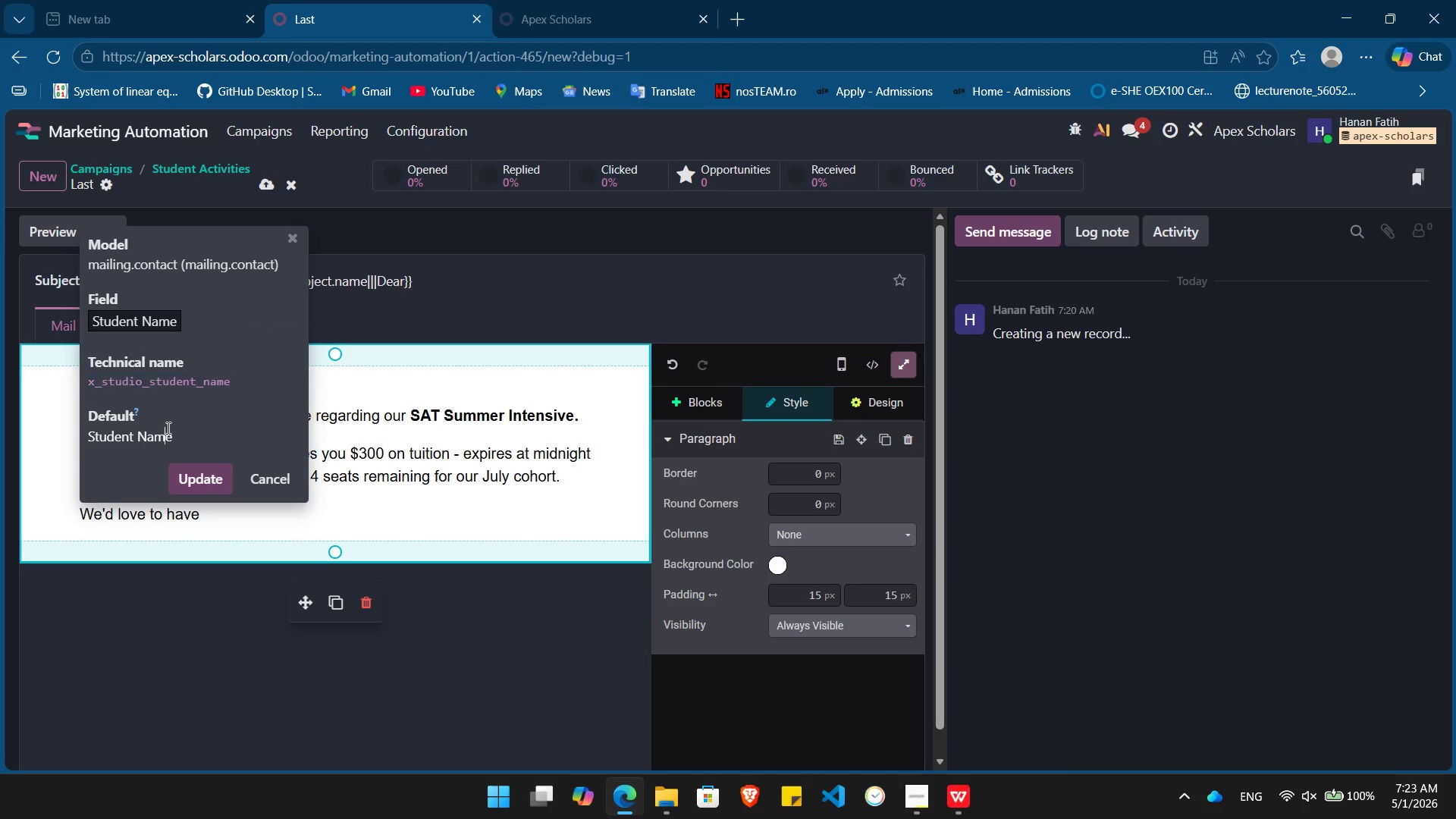 
double_click([167, 428])
 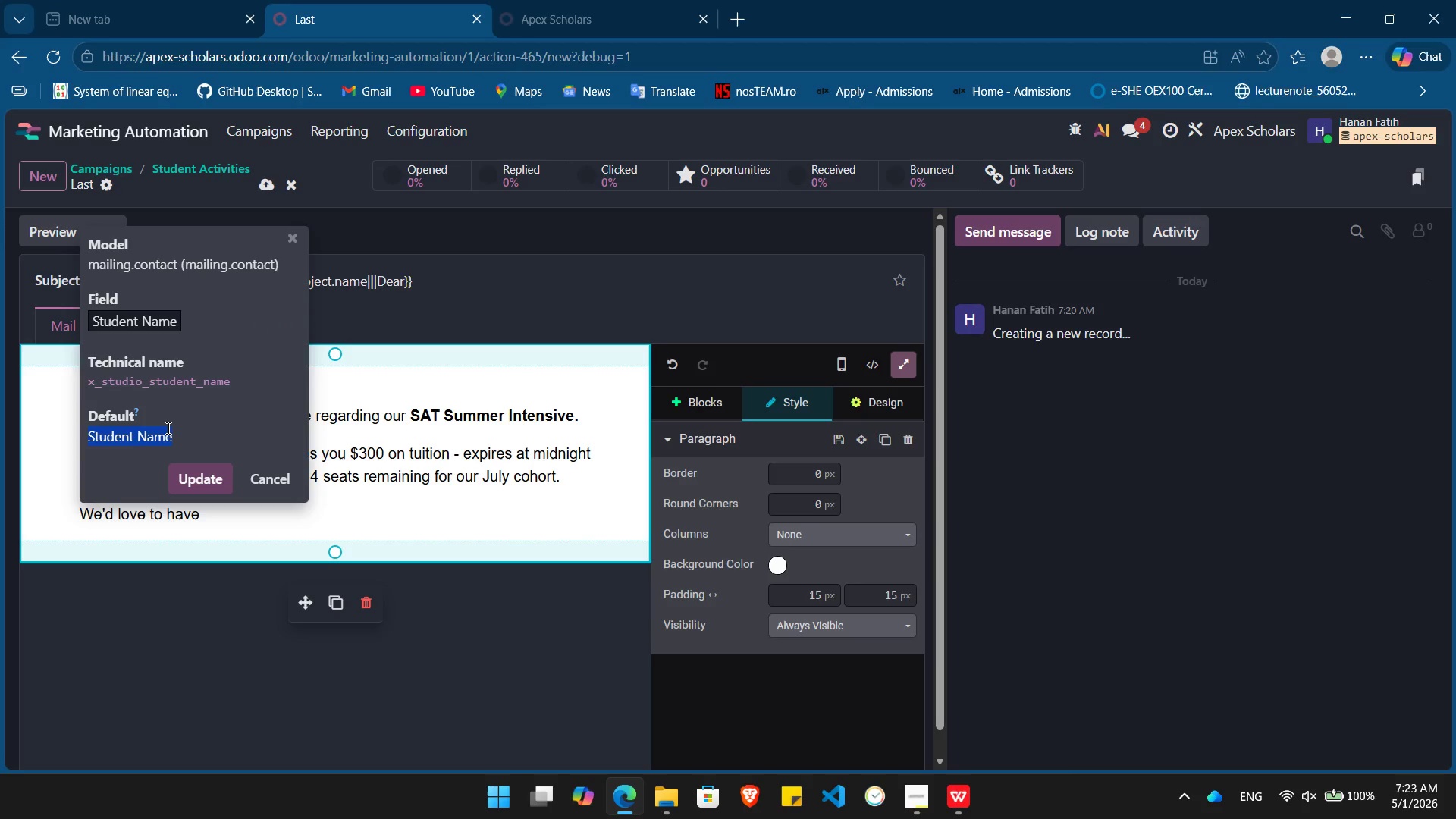 
triple_click([167, 428])
 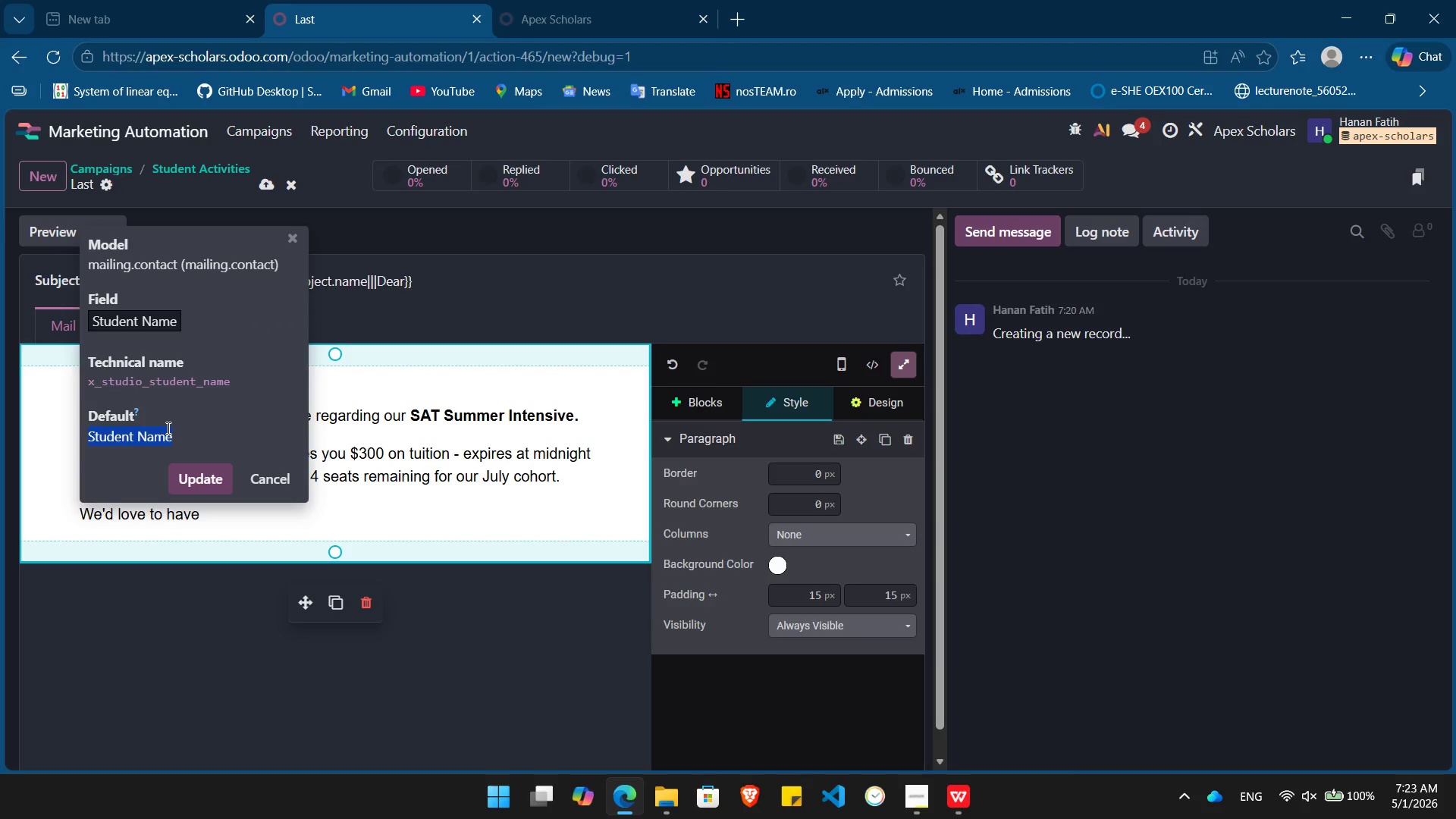 
key(Shift+BracketLeft)
 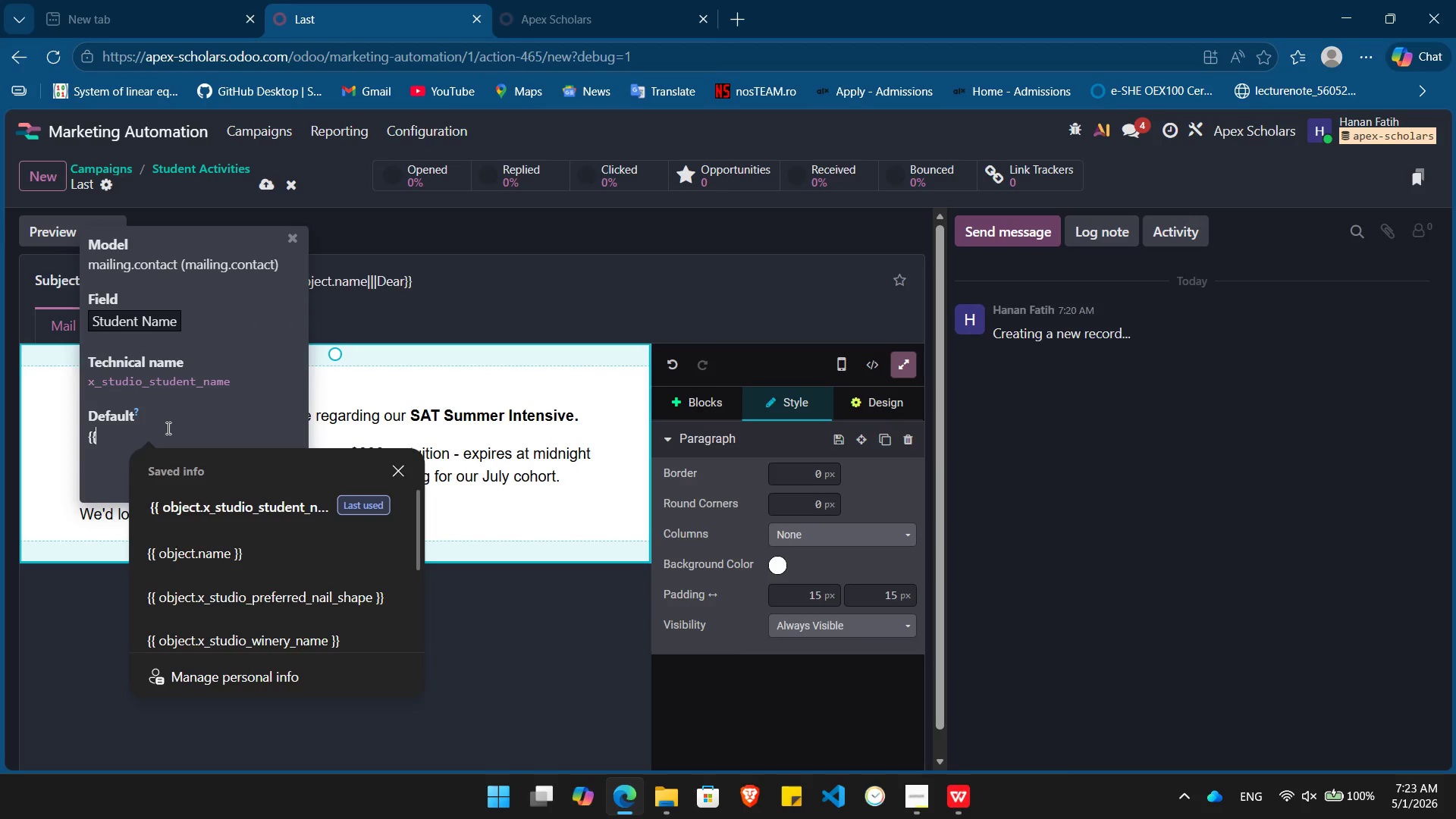 
key(Shift+BracketLeft)
 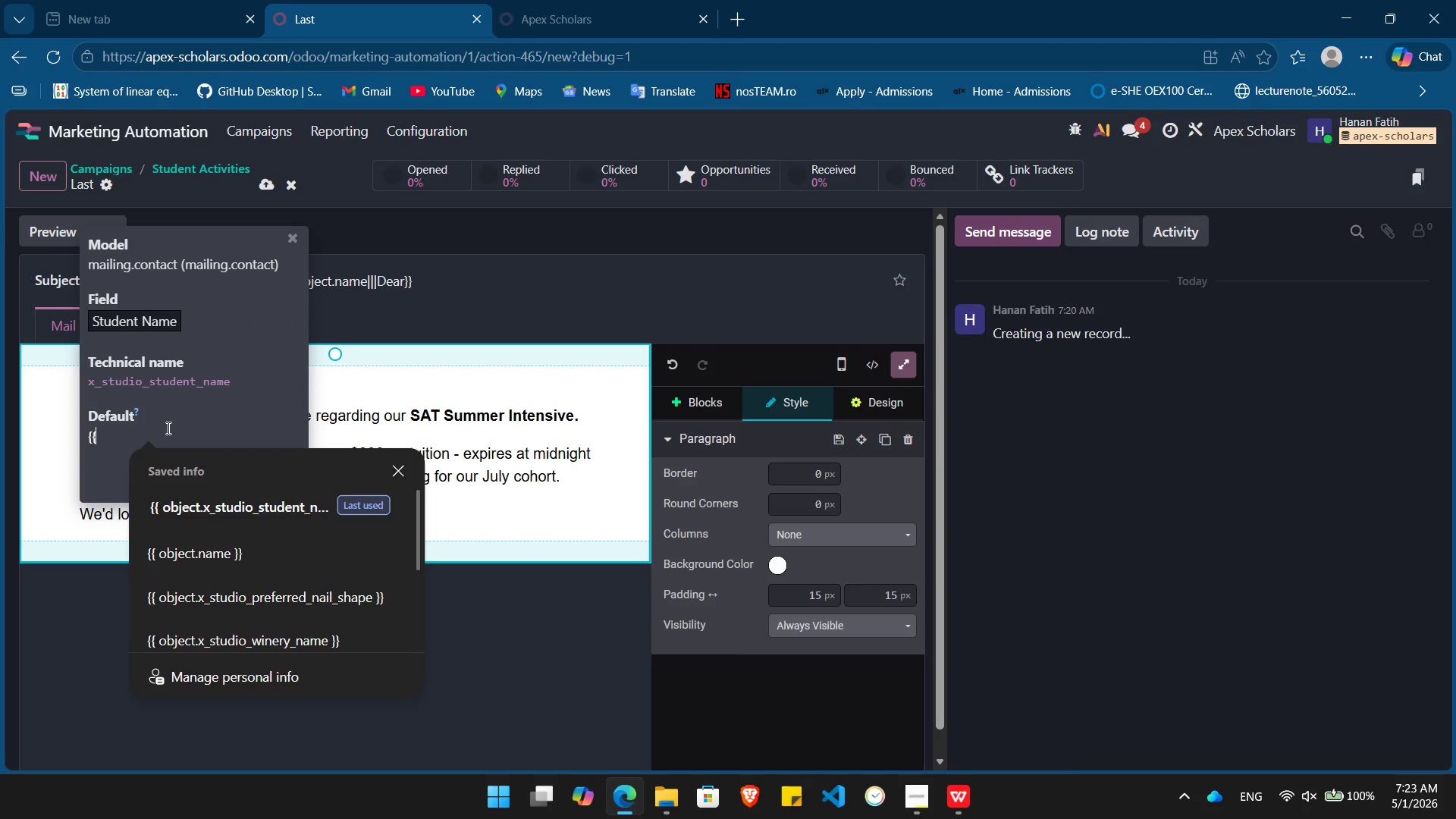 
key(ArrowDown)
 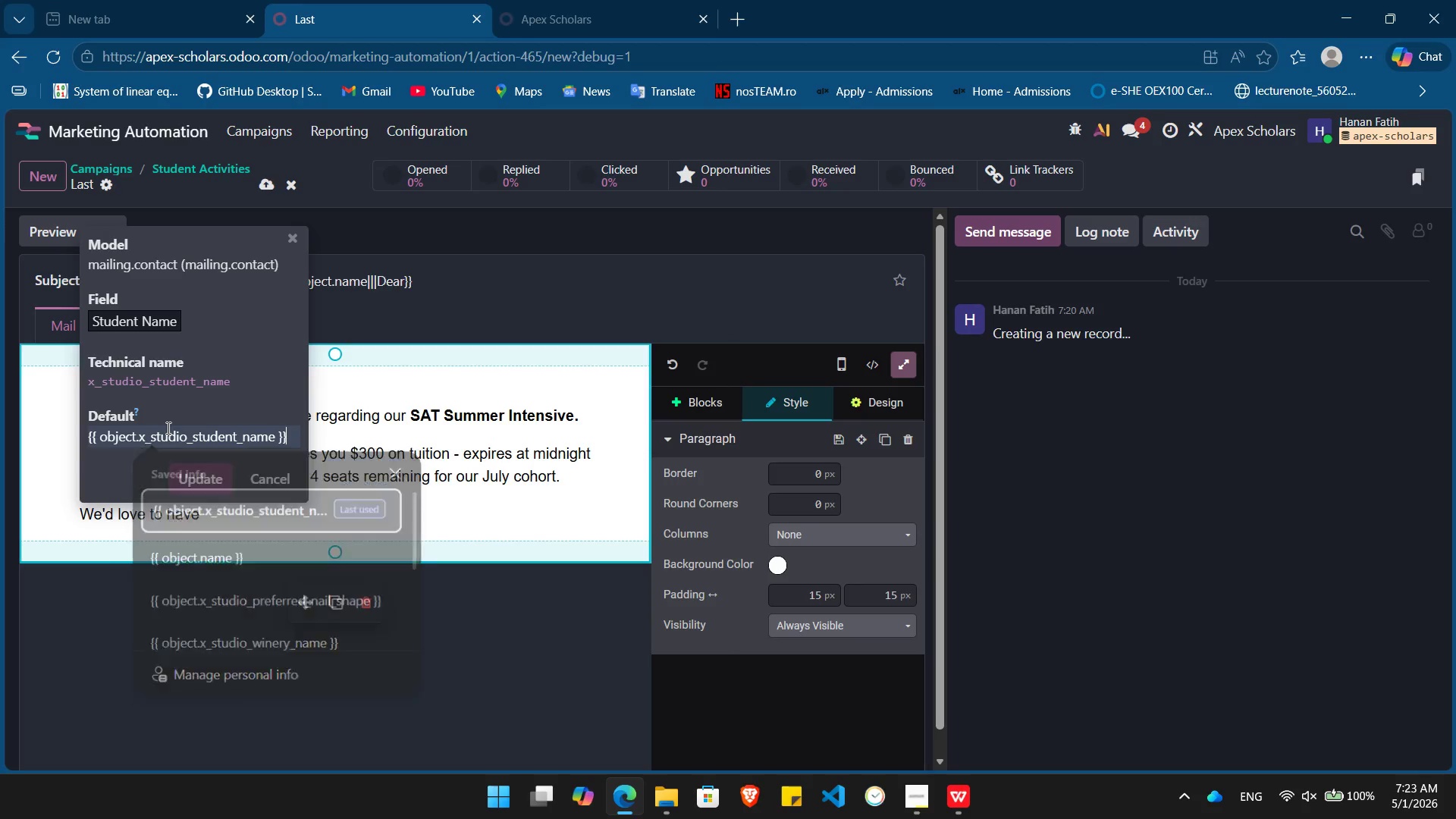 
key(Enter)
 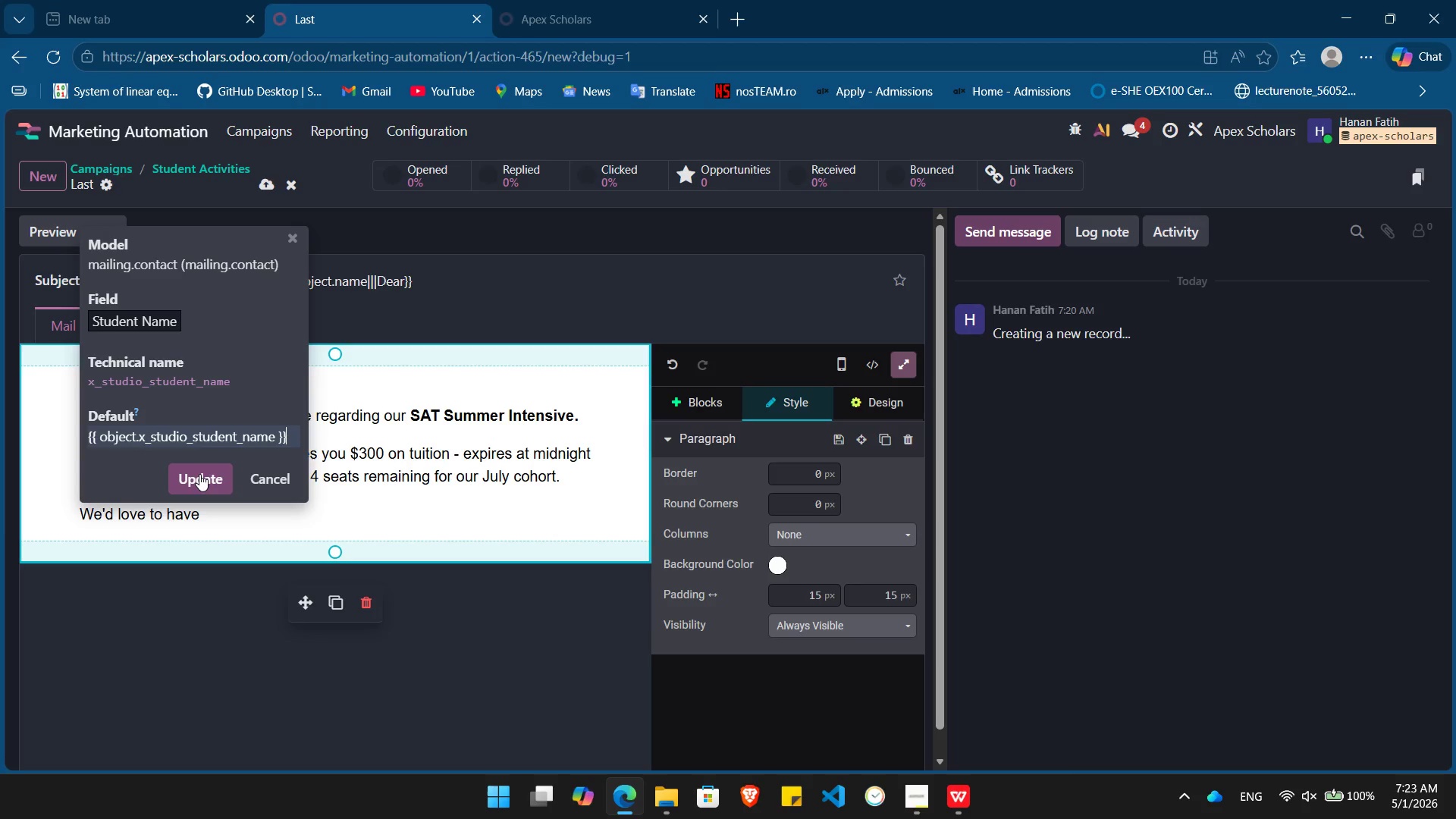 
left_click([199, 474])
 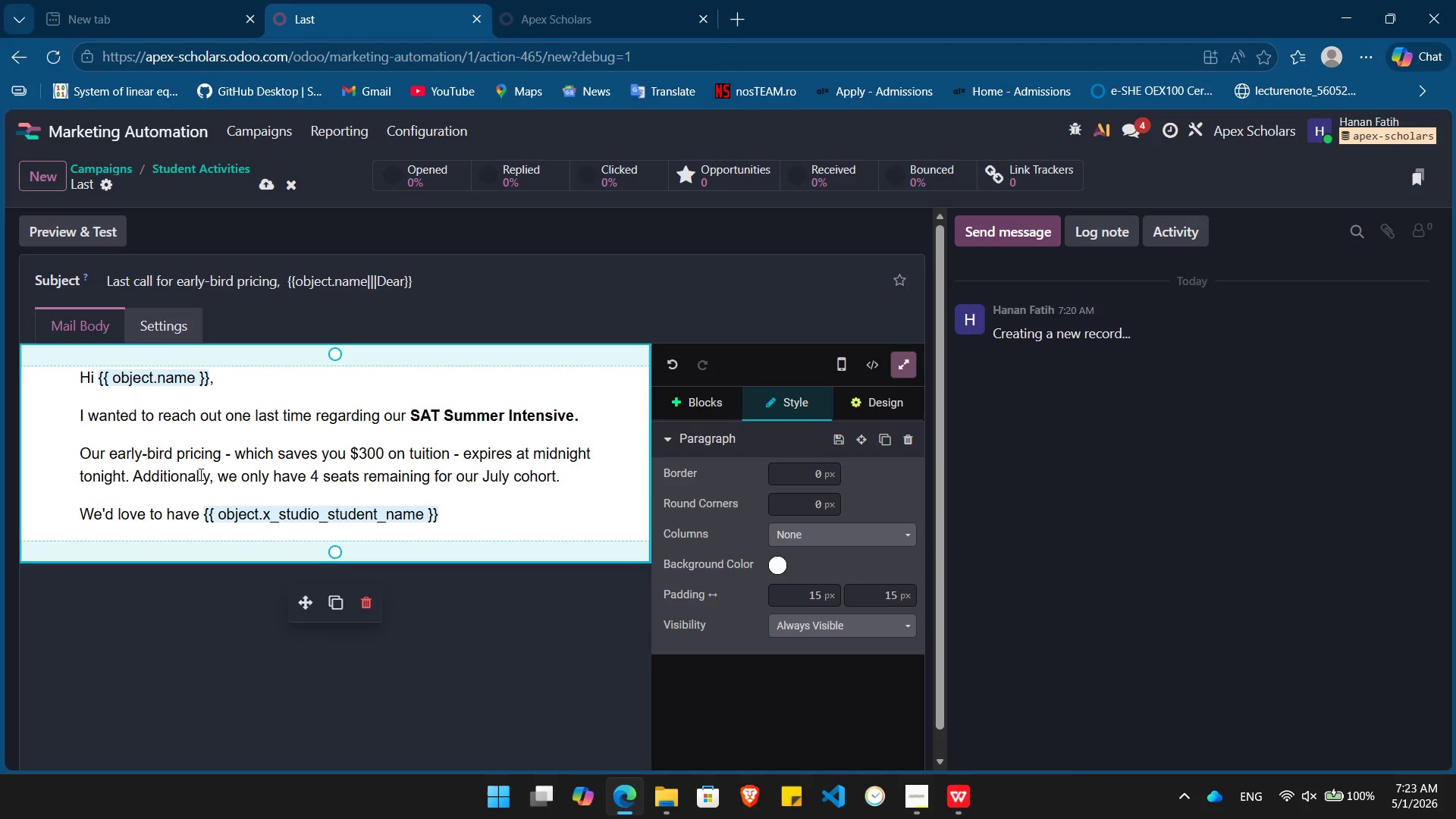 
type( join us)
 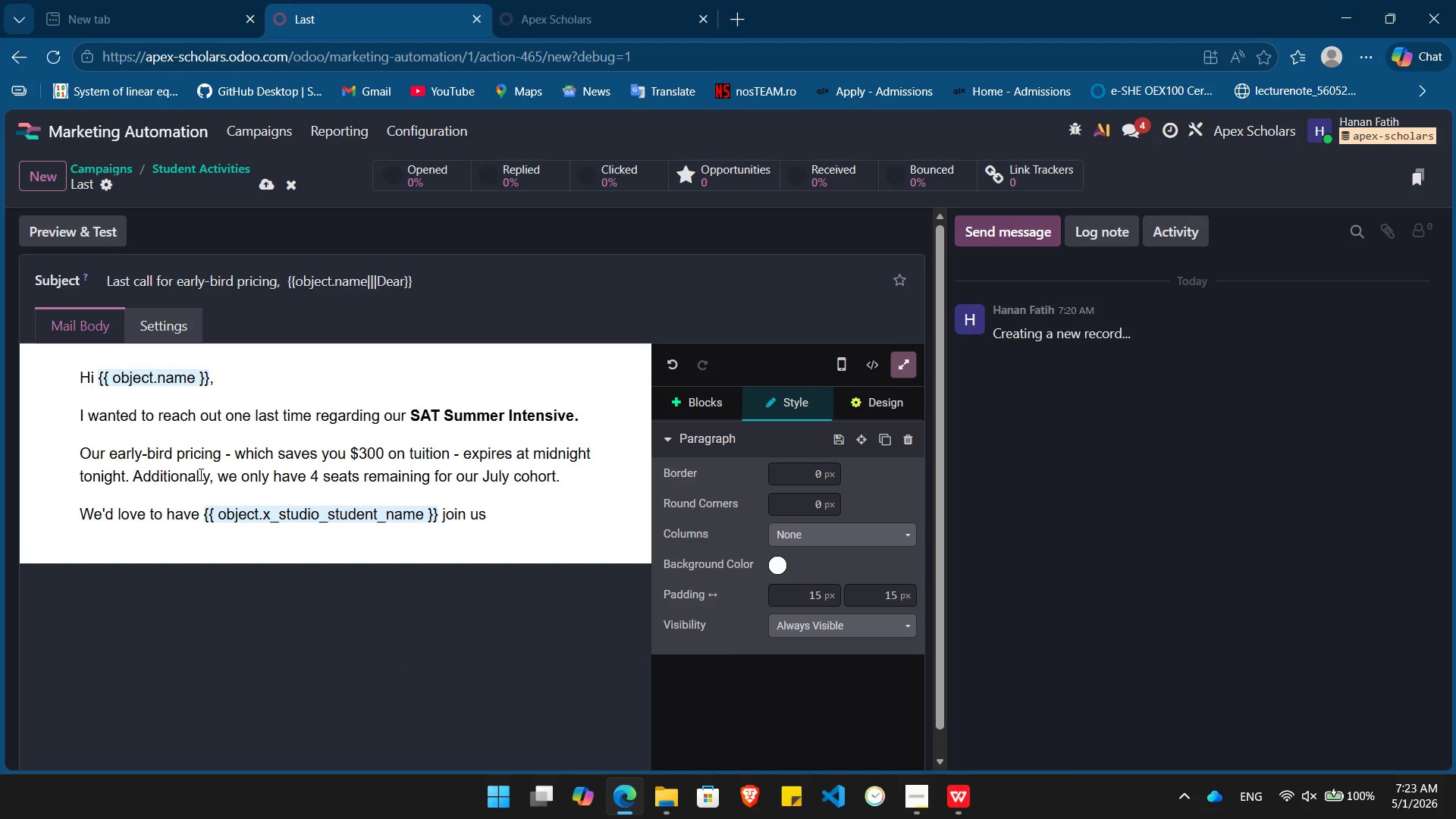 
type(. If you've been waiting for a sign to start SAT prep, thi is it.)
 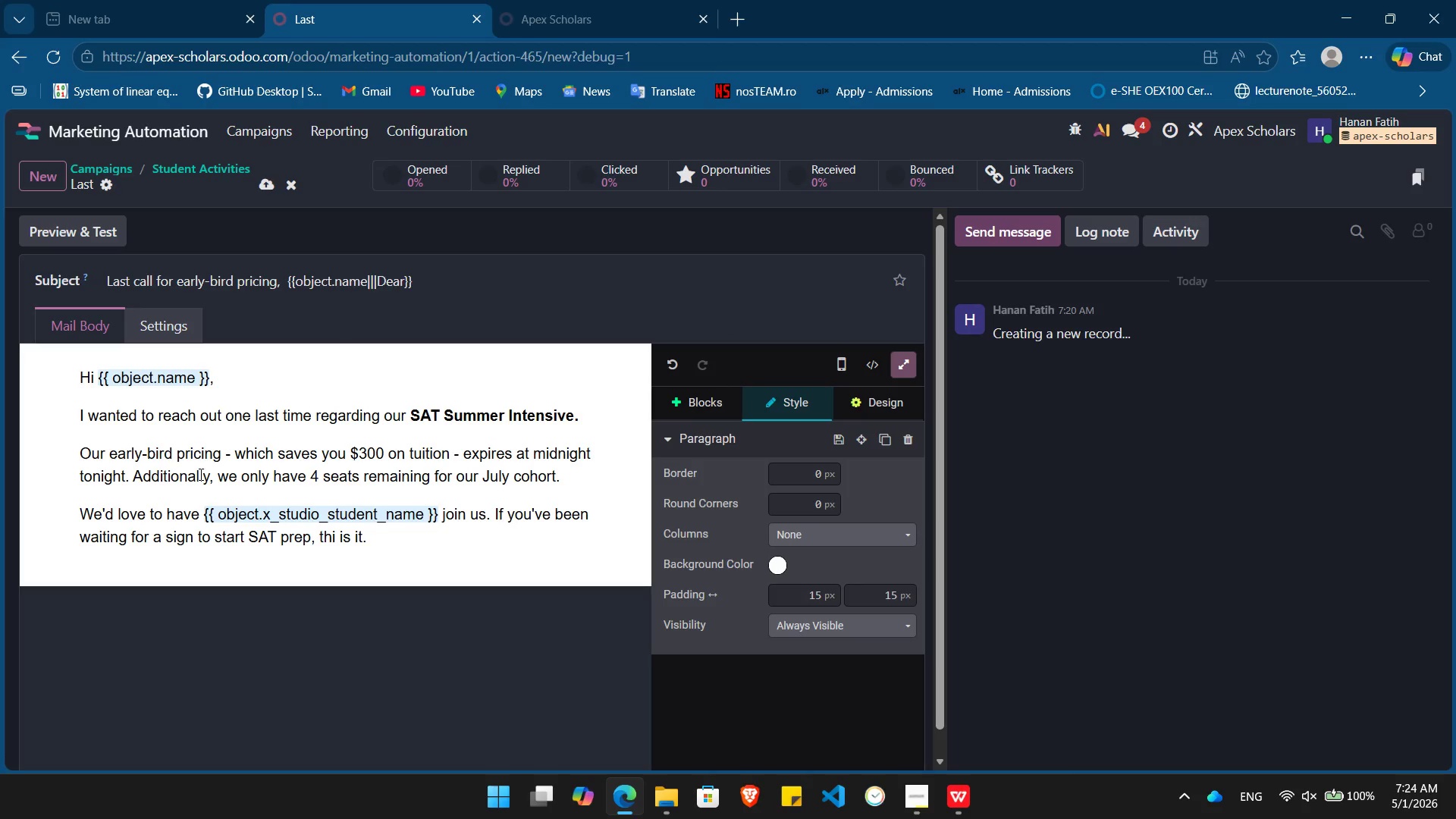 
key(Enter)
 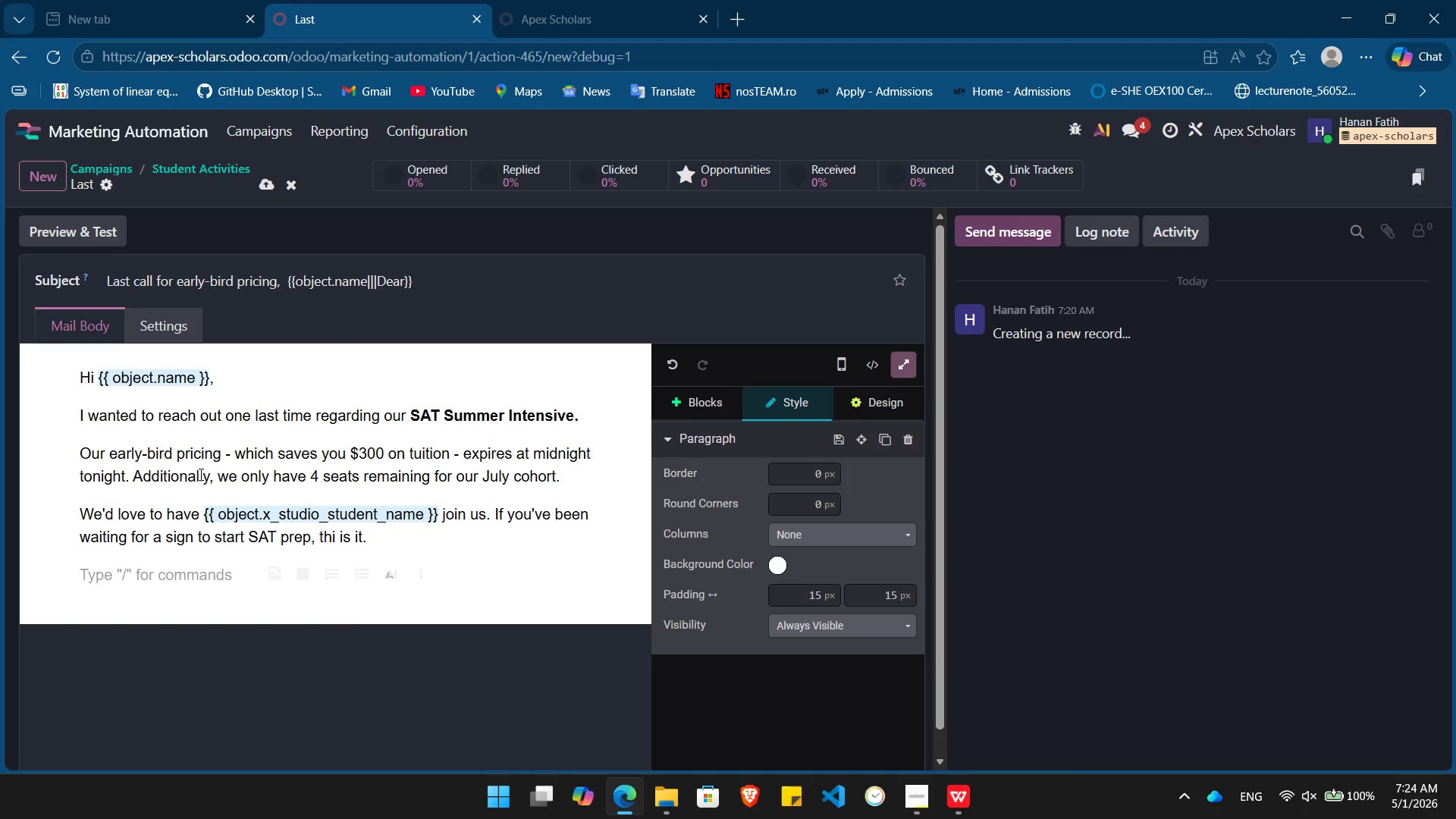 
type(Secure your spot and lock in the discount before it's gone:)
 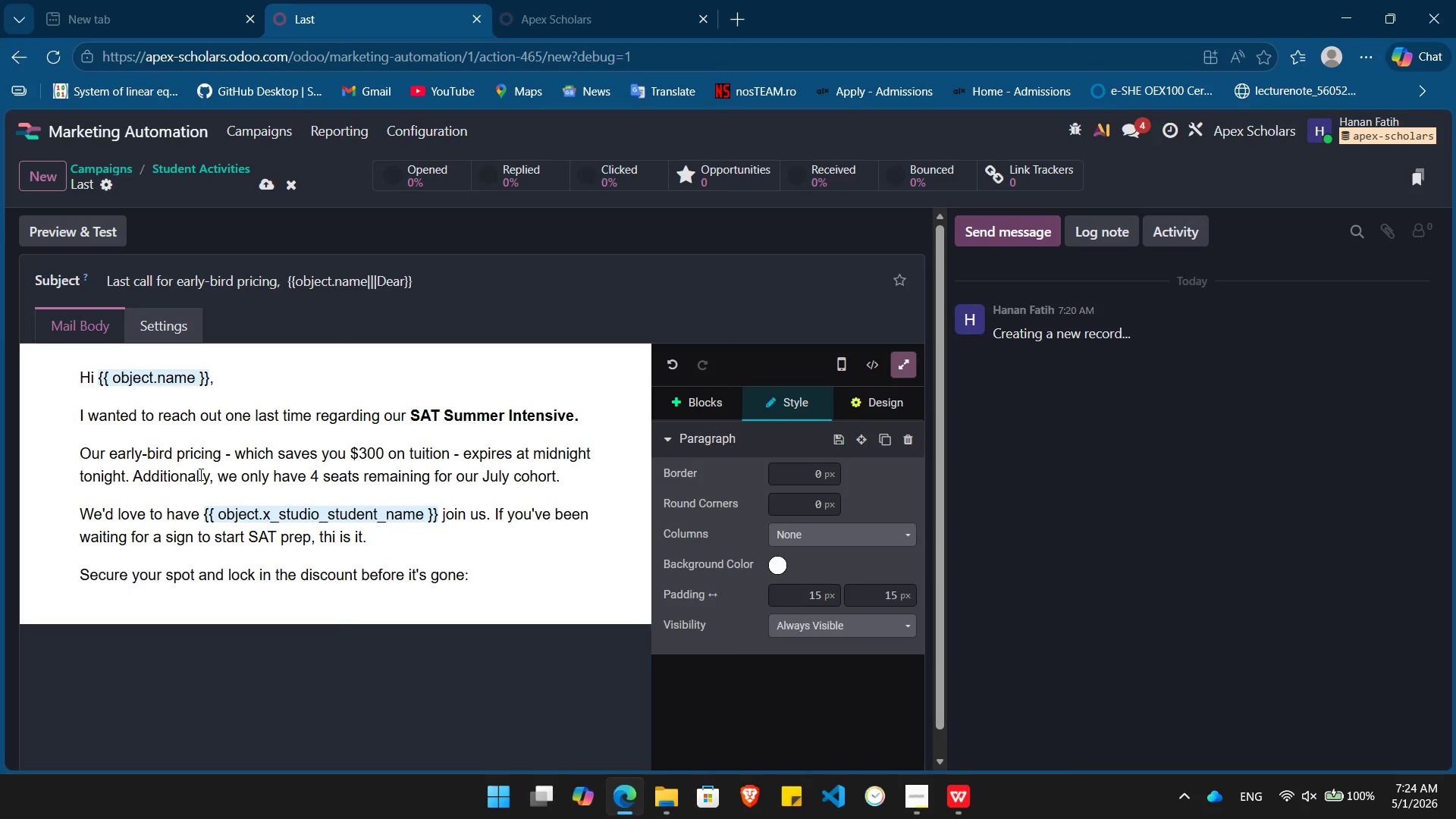 
key(Enter)
 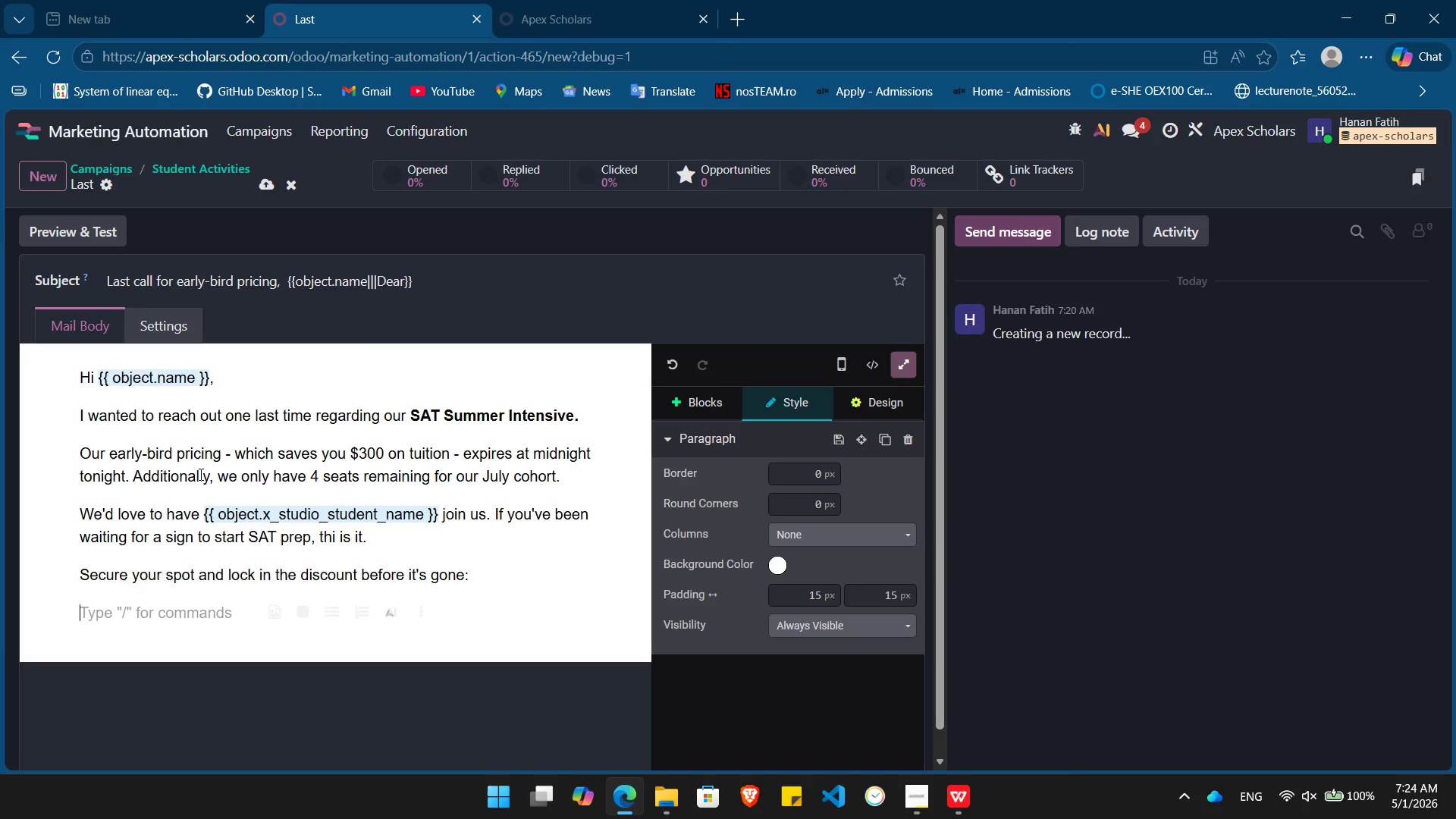 
type(/bu)
 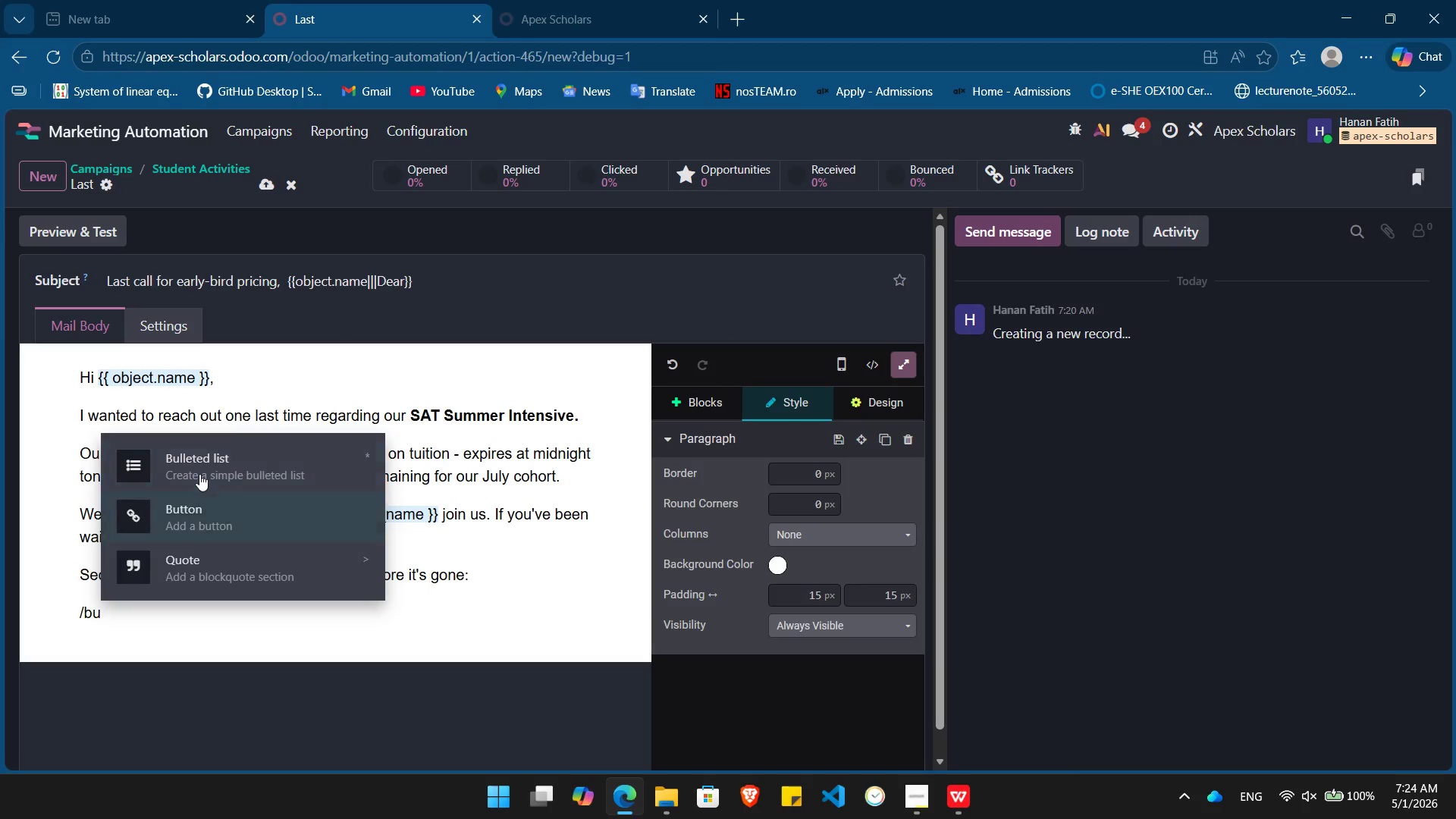 
key(ArrowDown)
 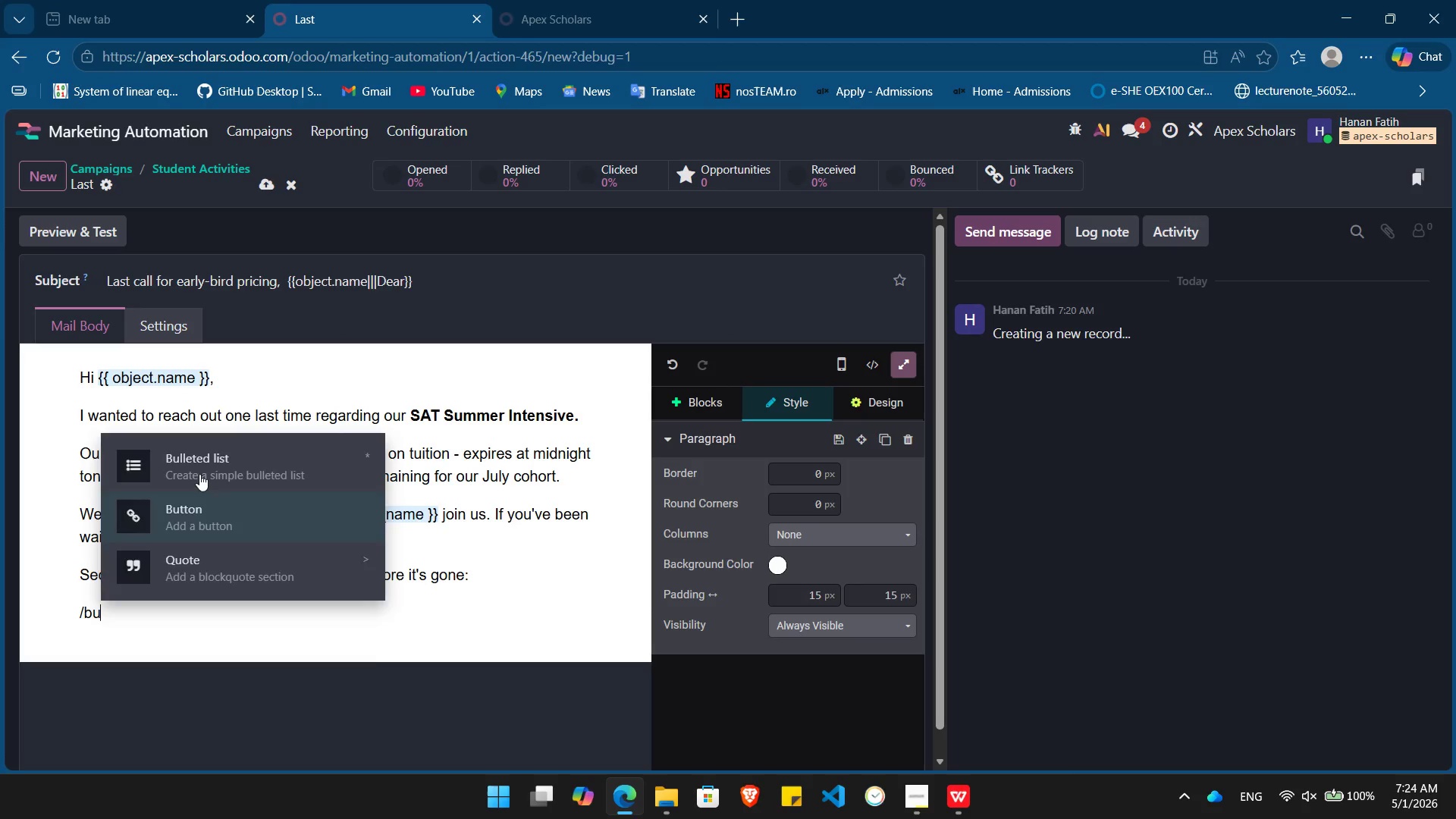 
key(Enter)
 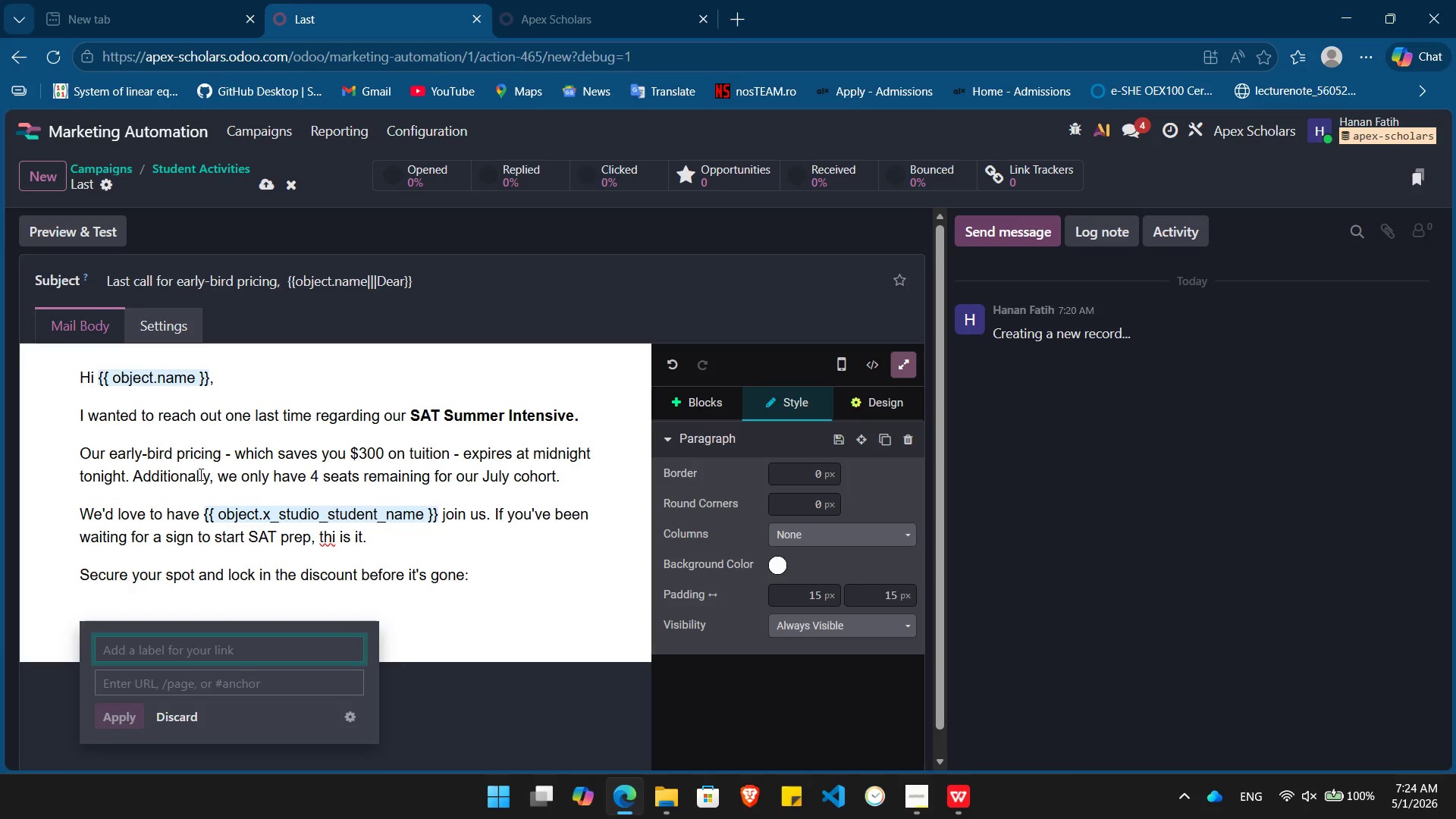 
type(Claim Early Bird Discunt)
key(Tab)
type(h)
 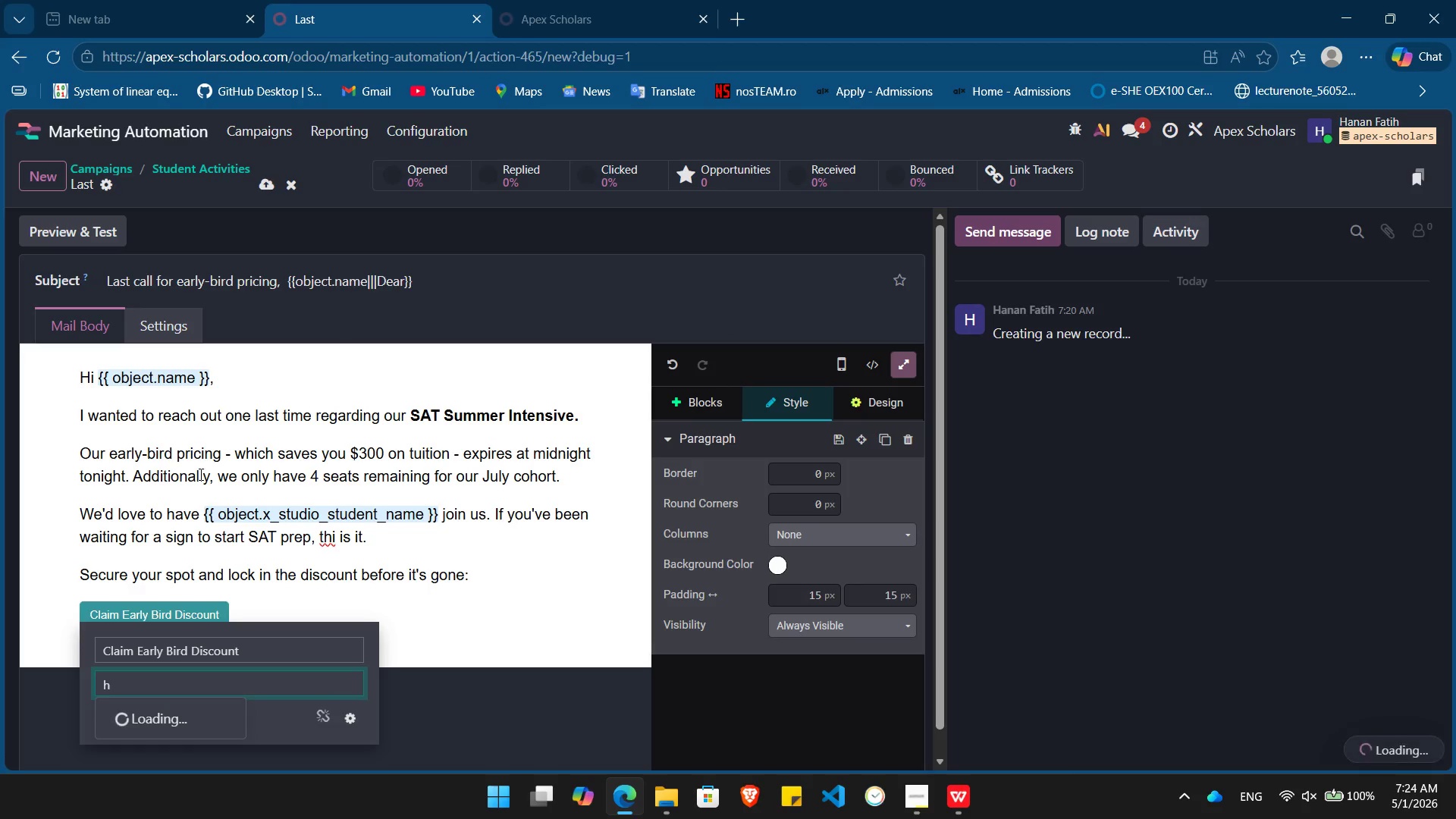 
 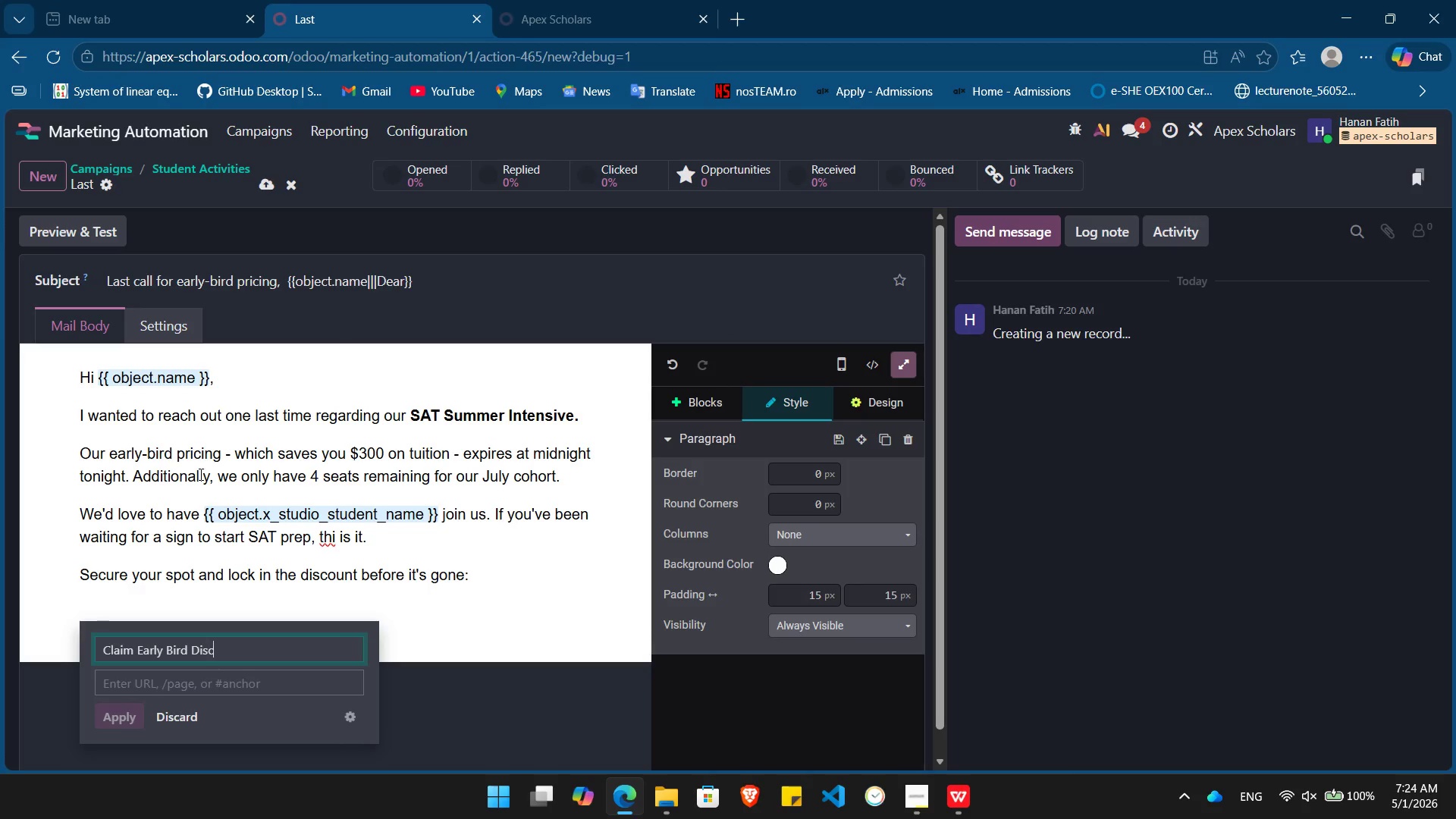 
hold_key(key=O, duration=0.38)
 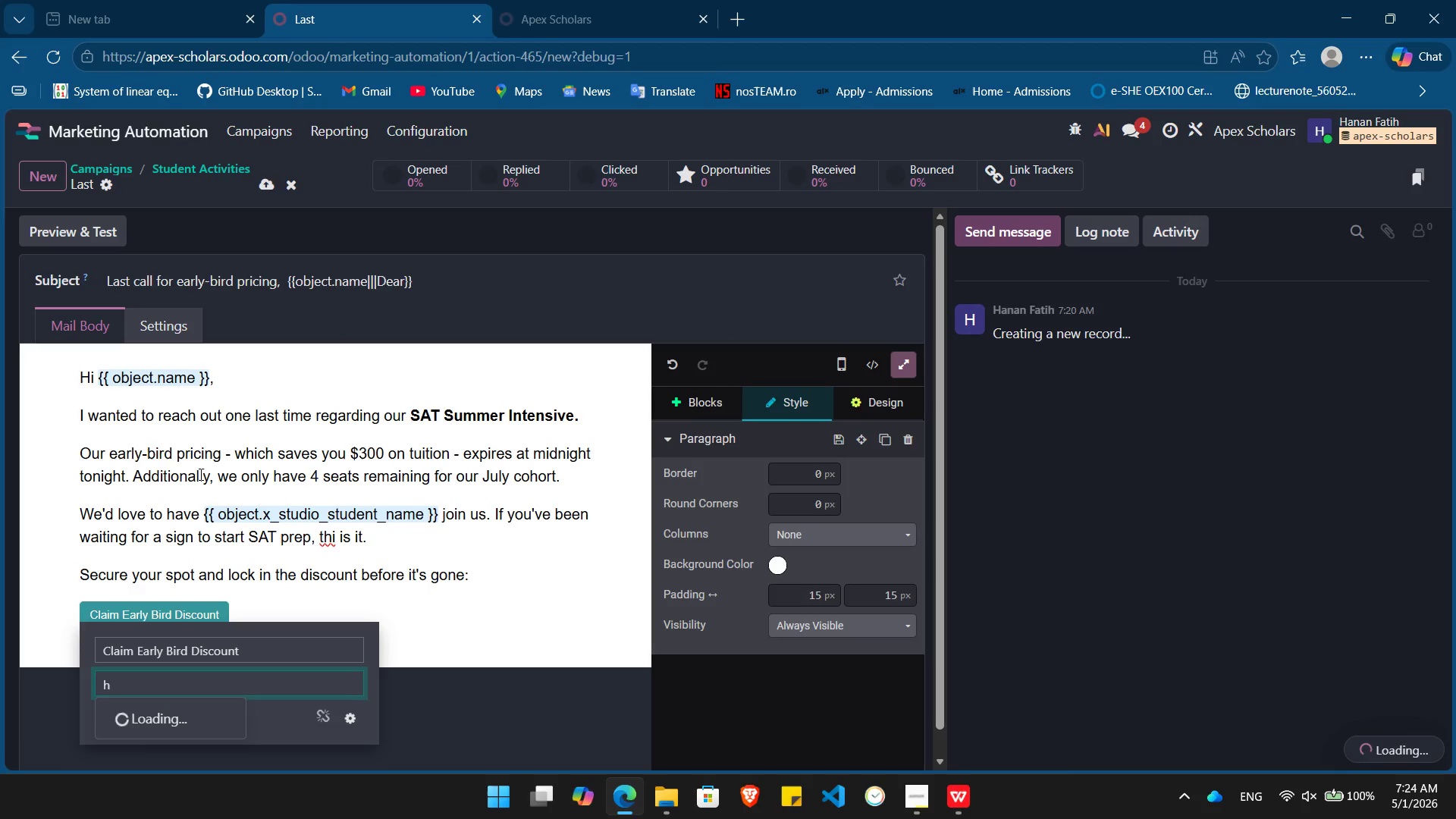 
key(Enter)
 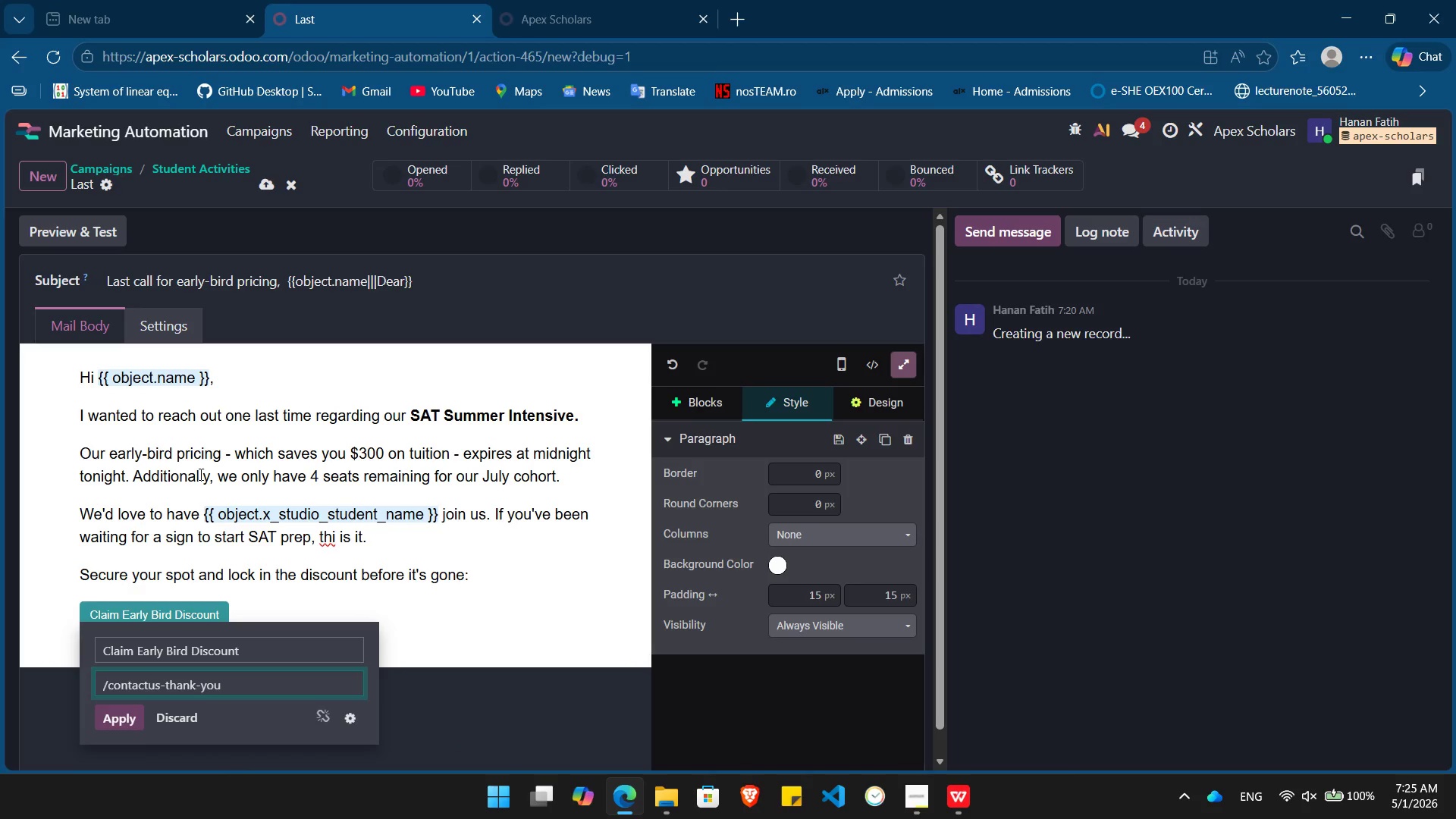 
key(Enter)
 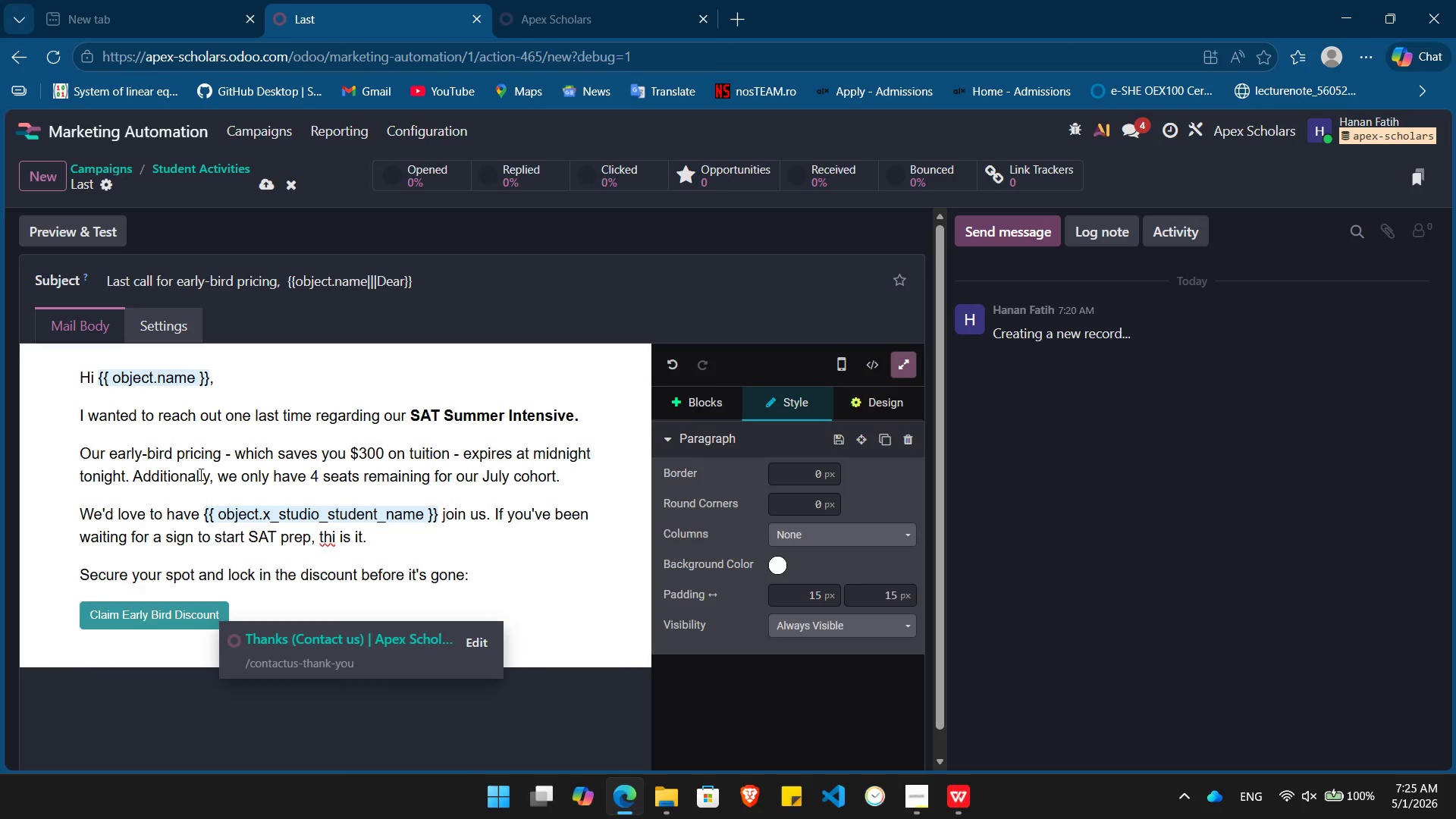 
key(Enter)
 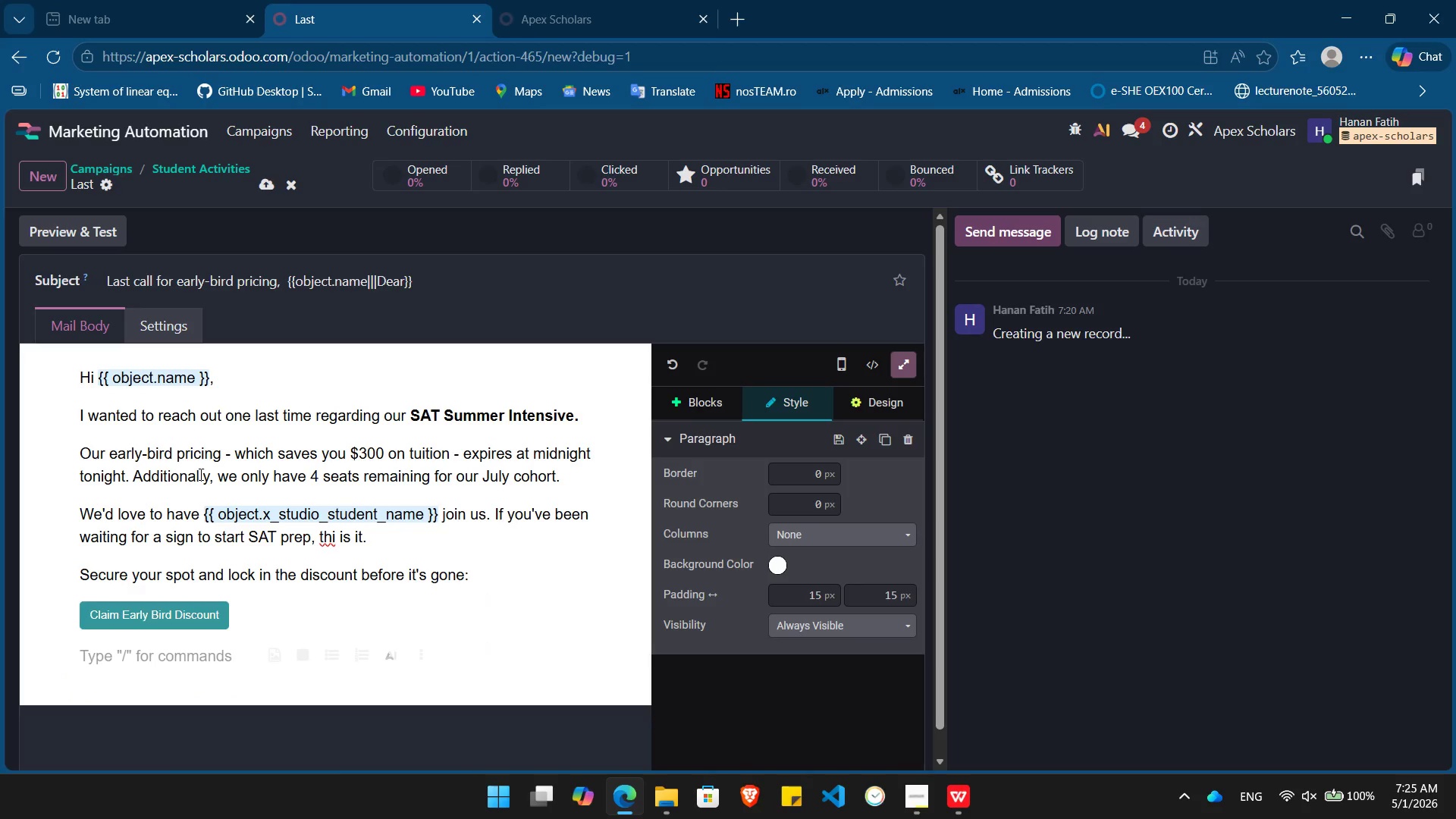 
type(If you have any quest)
key(Tab)
type(, just hit Reply - Ia)
key(Backspace)
type('m happy to chat.)
 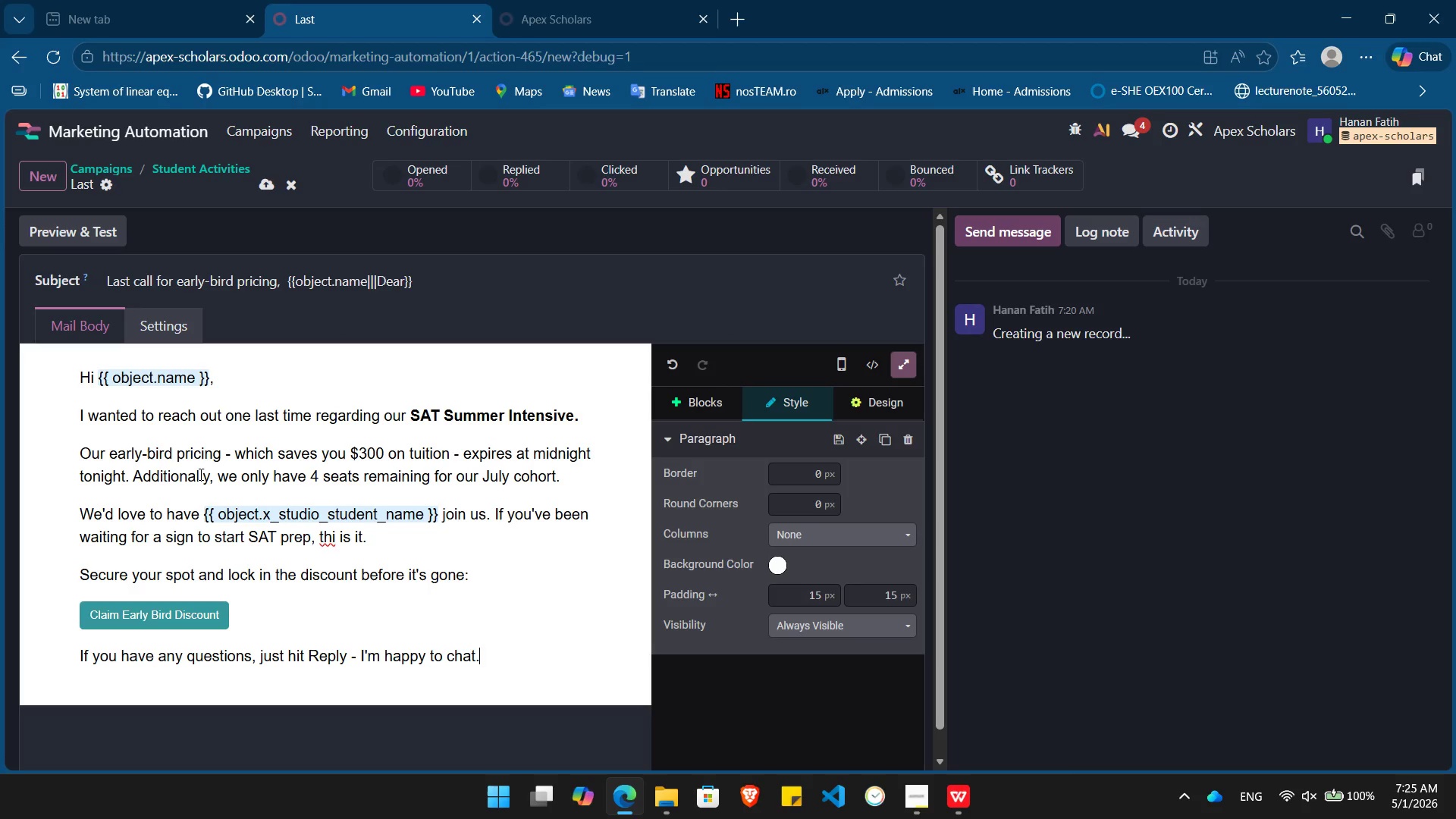 
key(Enter)
 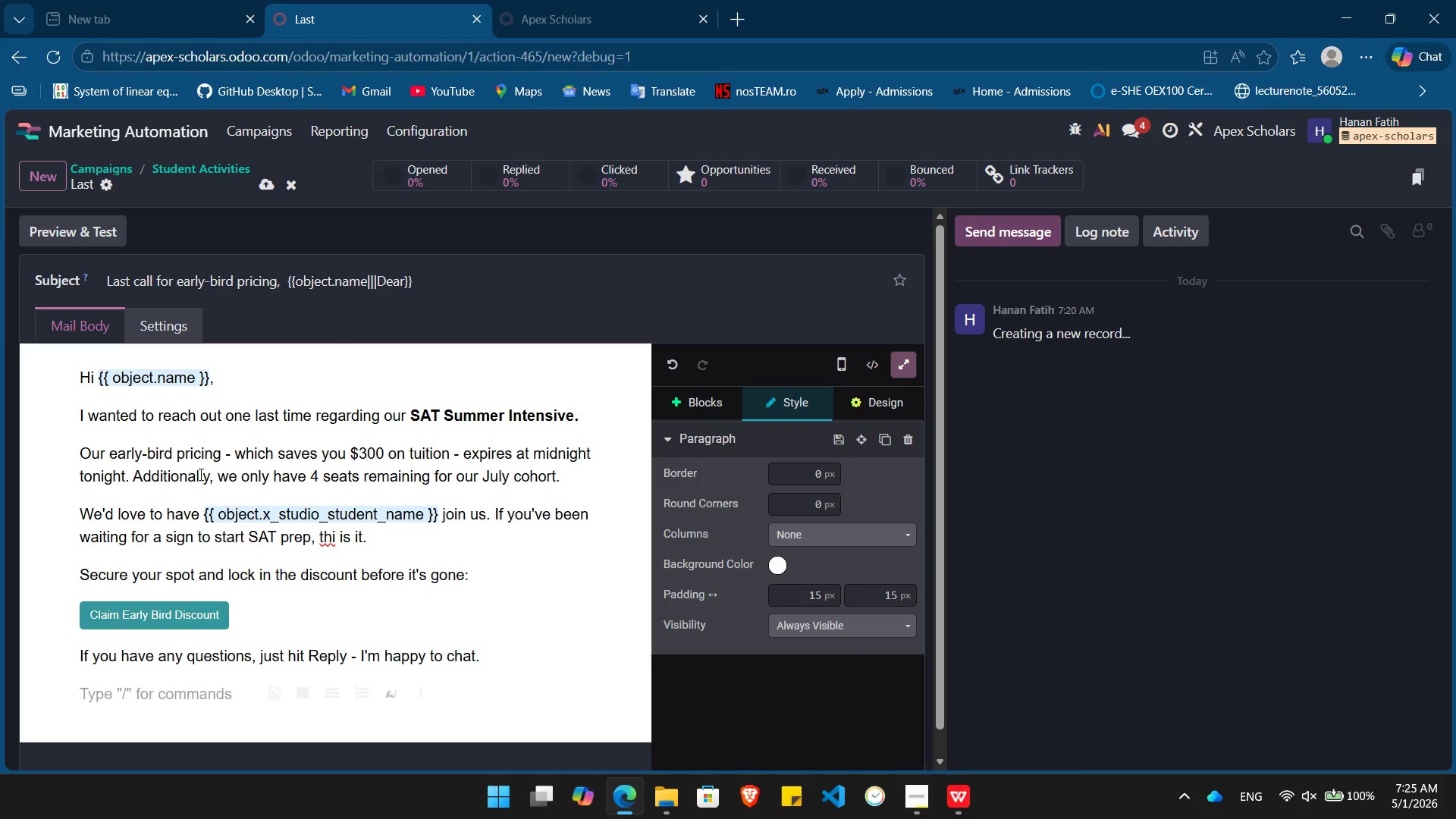 
type(Best,)
 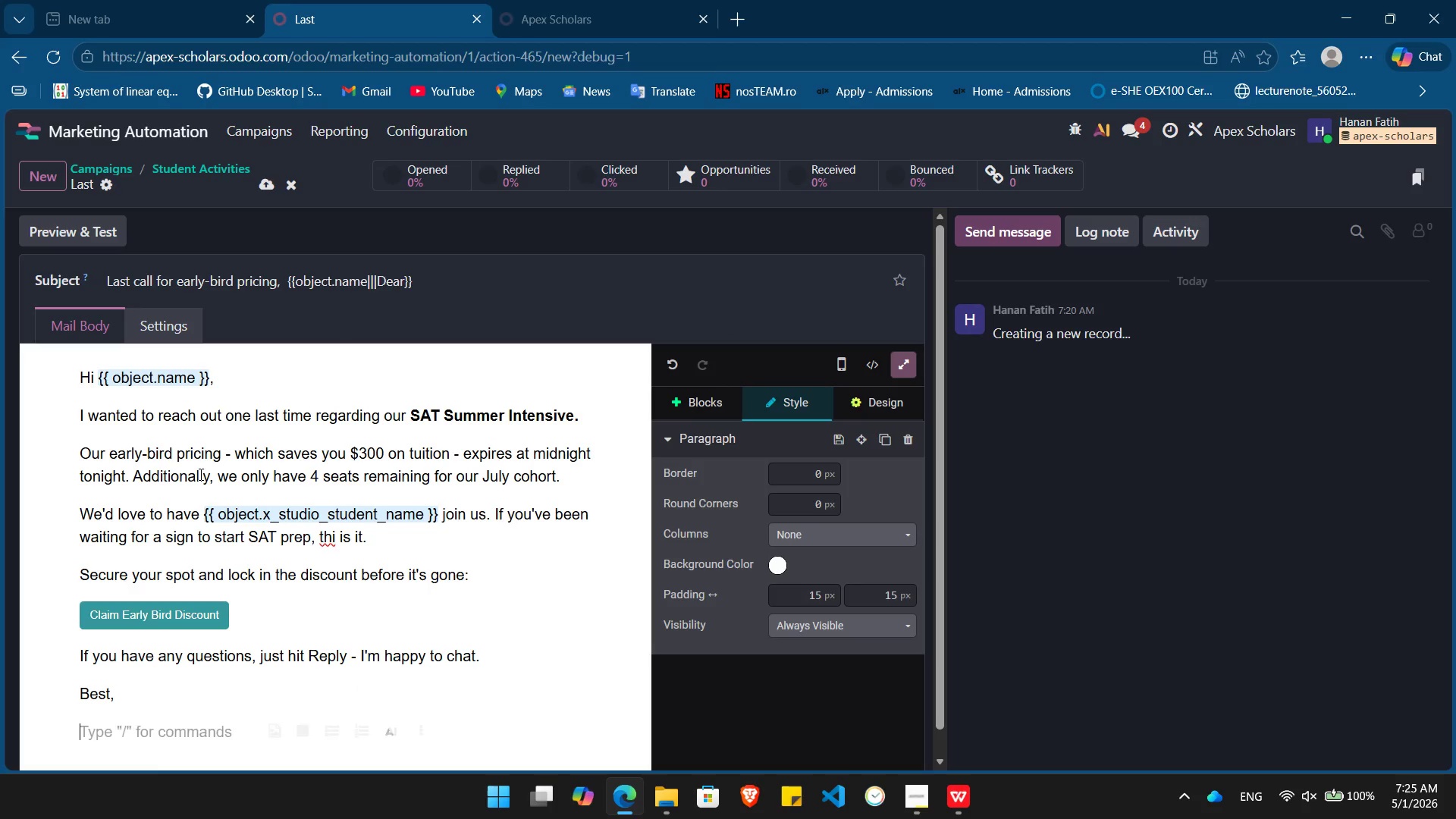 
 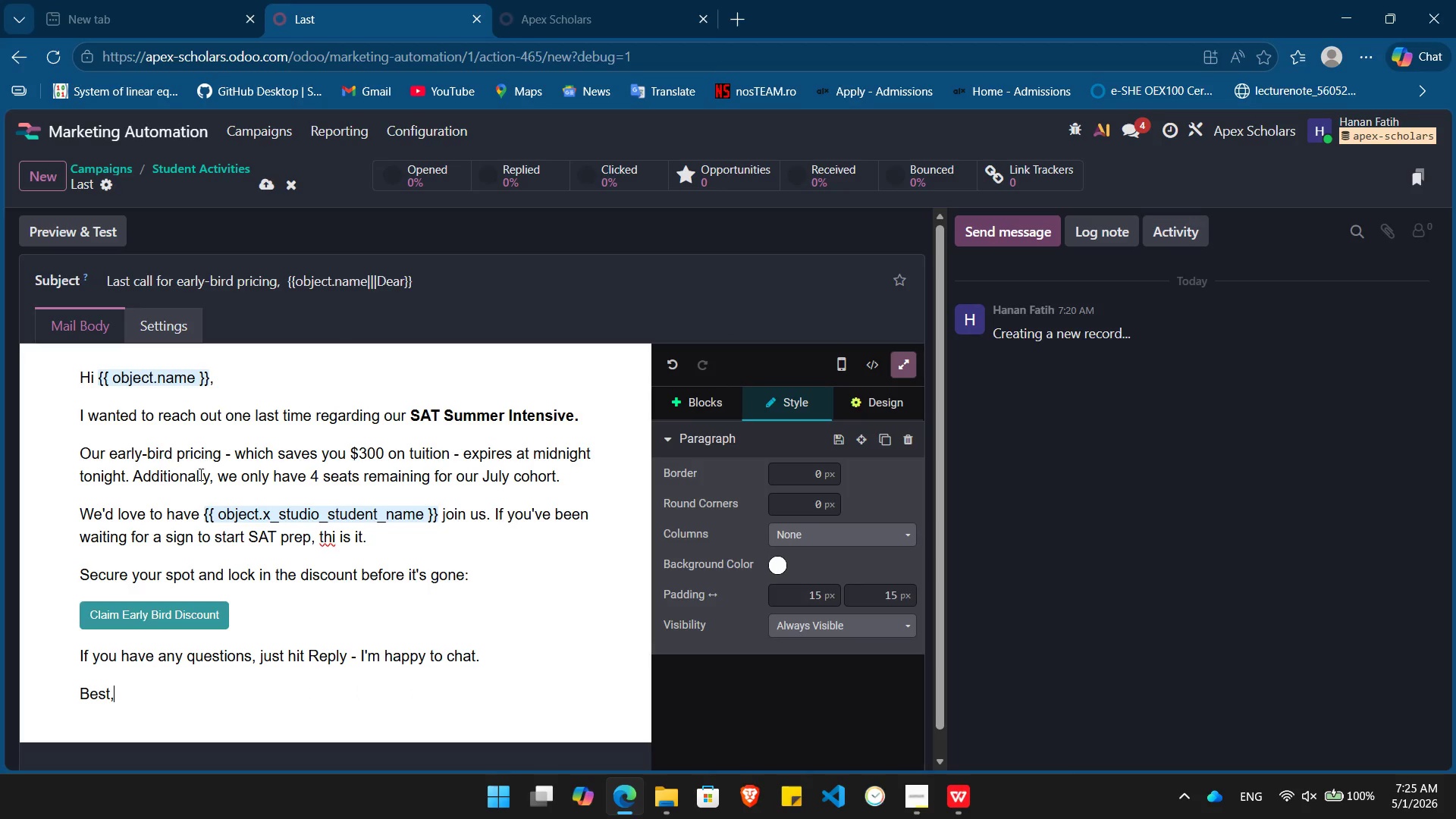 
key(Enter)
 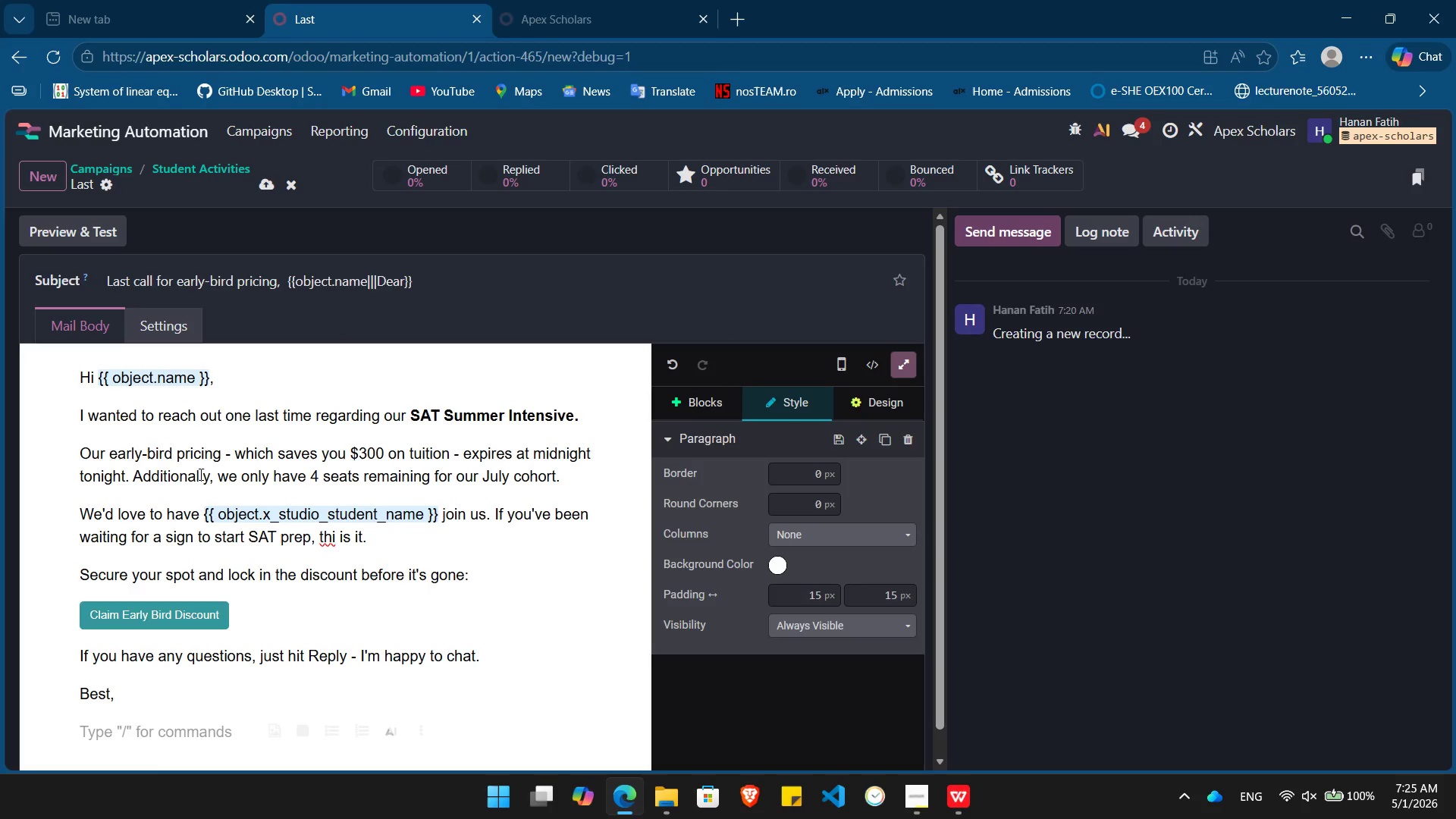 
type(Founder, Apex Scholars)
 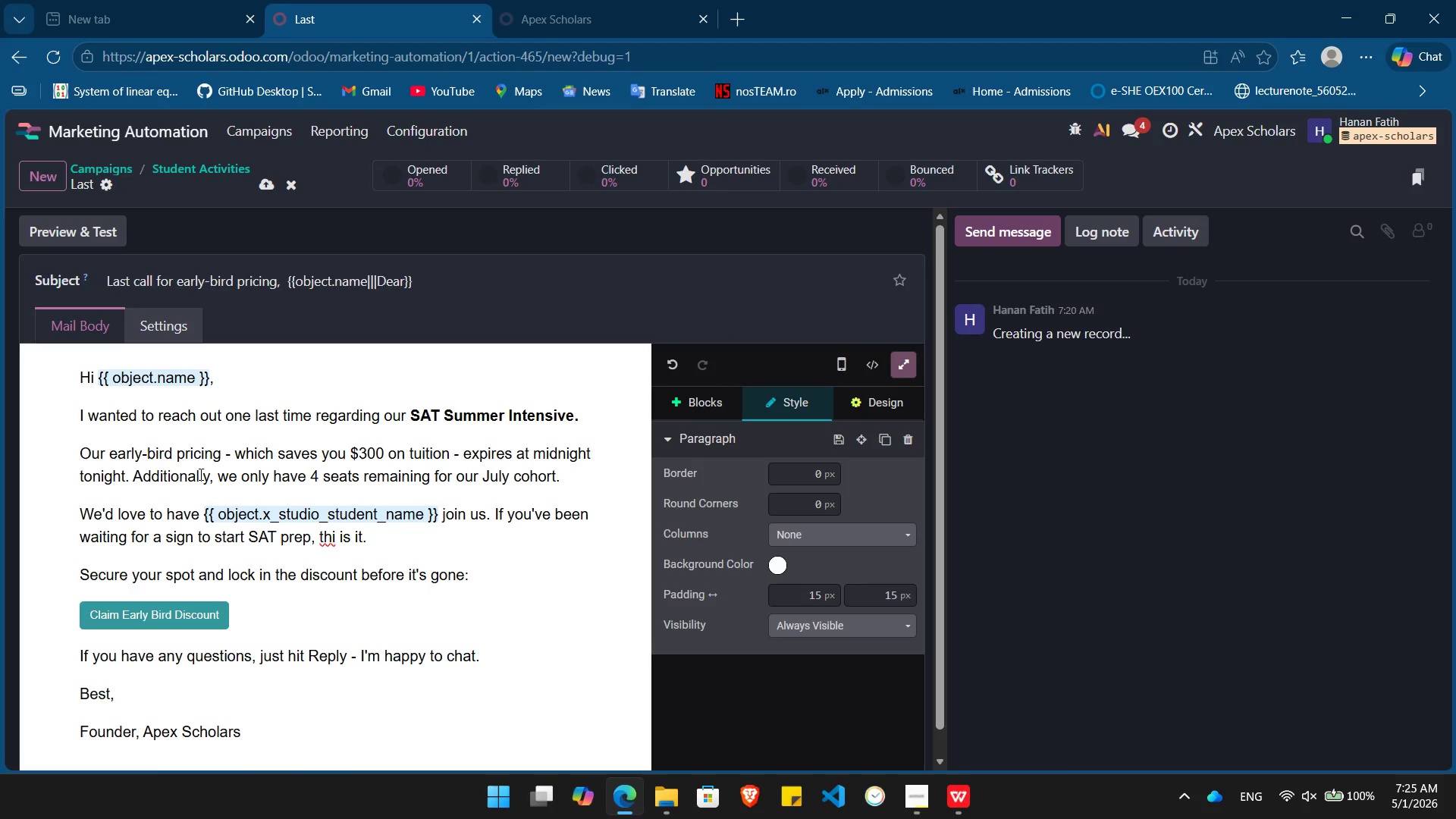 
left_click([896, 375])
 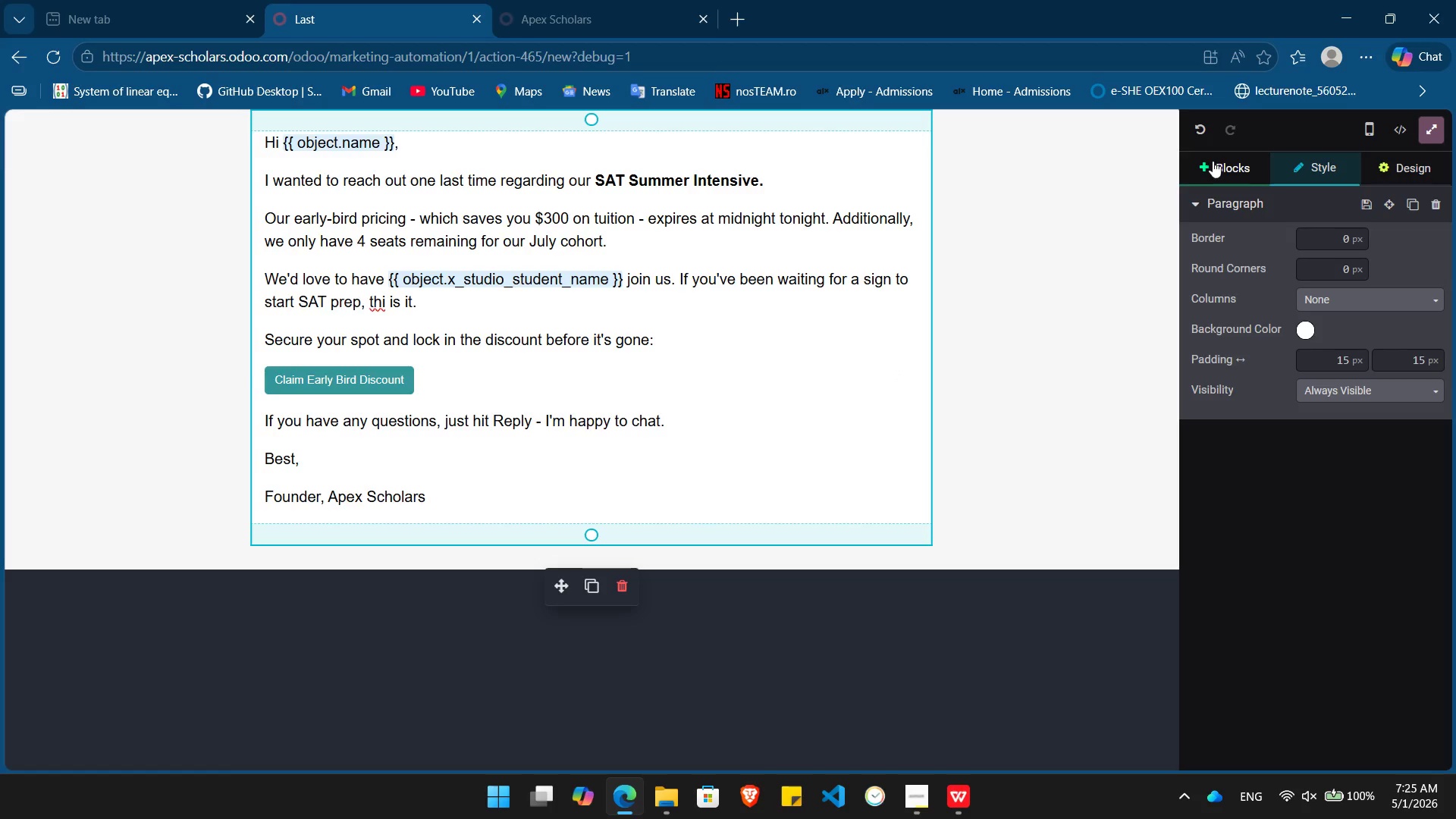 
left_click([1213, 161])
 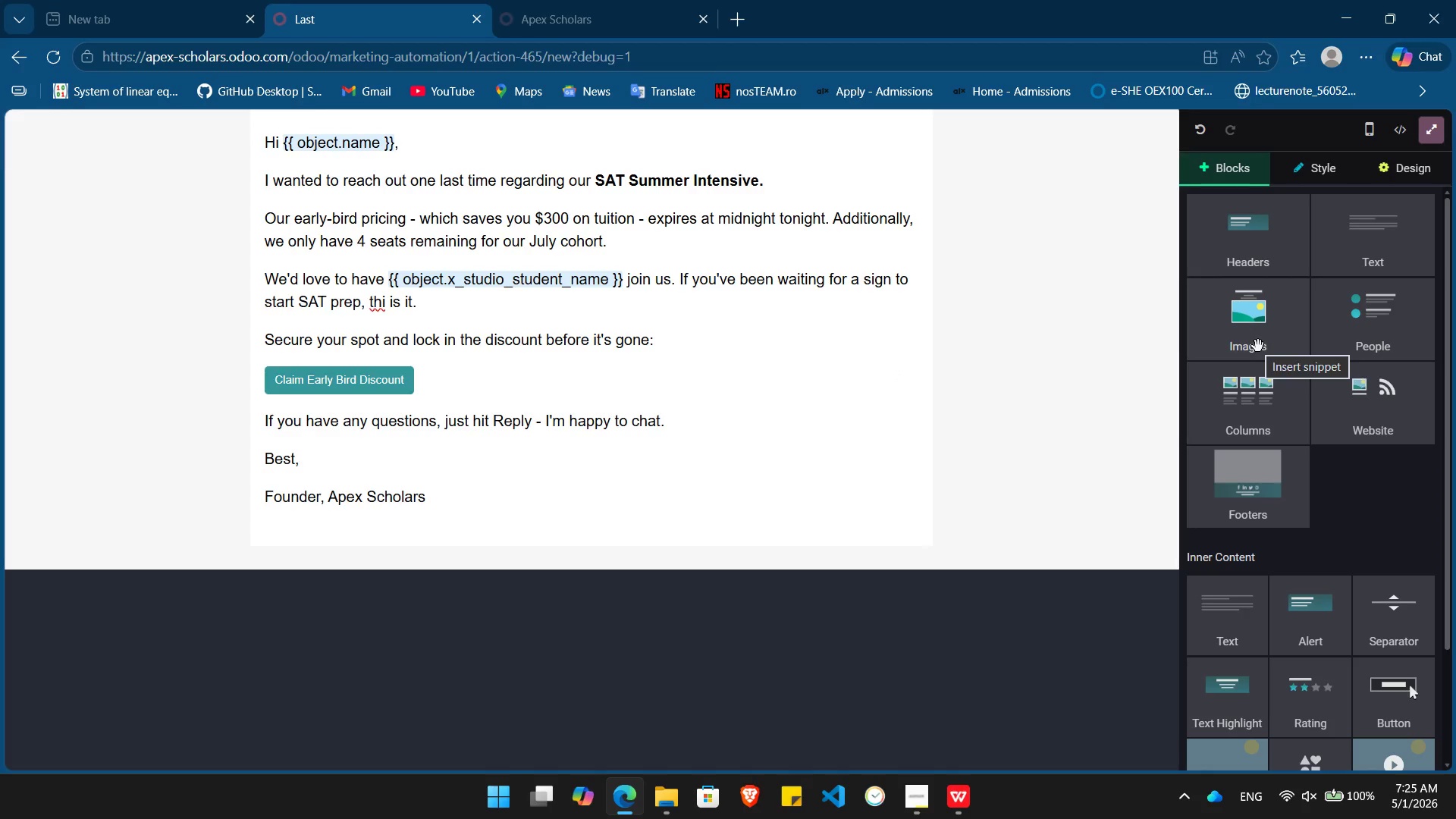 
left_click_drag(start_coordinate=[1258, 346], to_coordinate=[619, 64])
 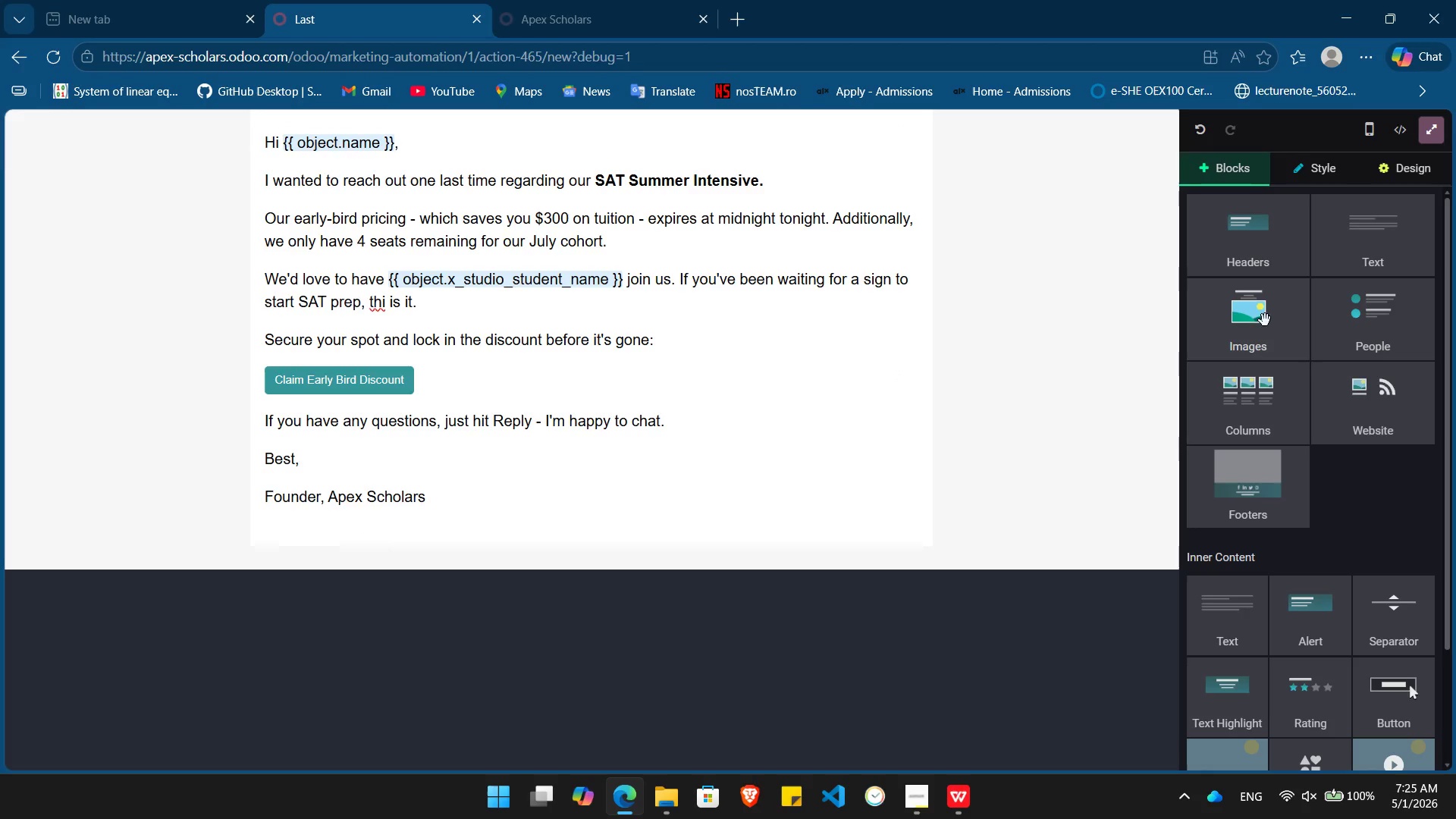 
left_click_drag(start_coordinate=[1287, 338], to_coordinate=[602, 121])
 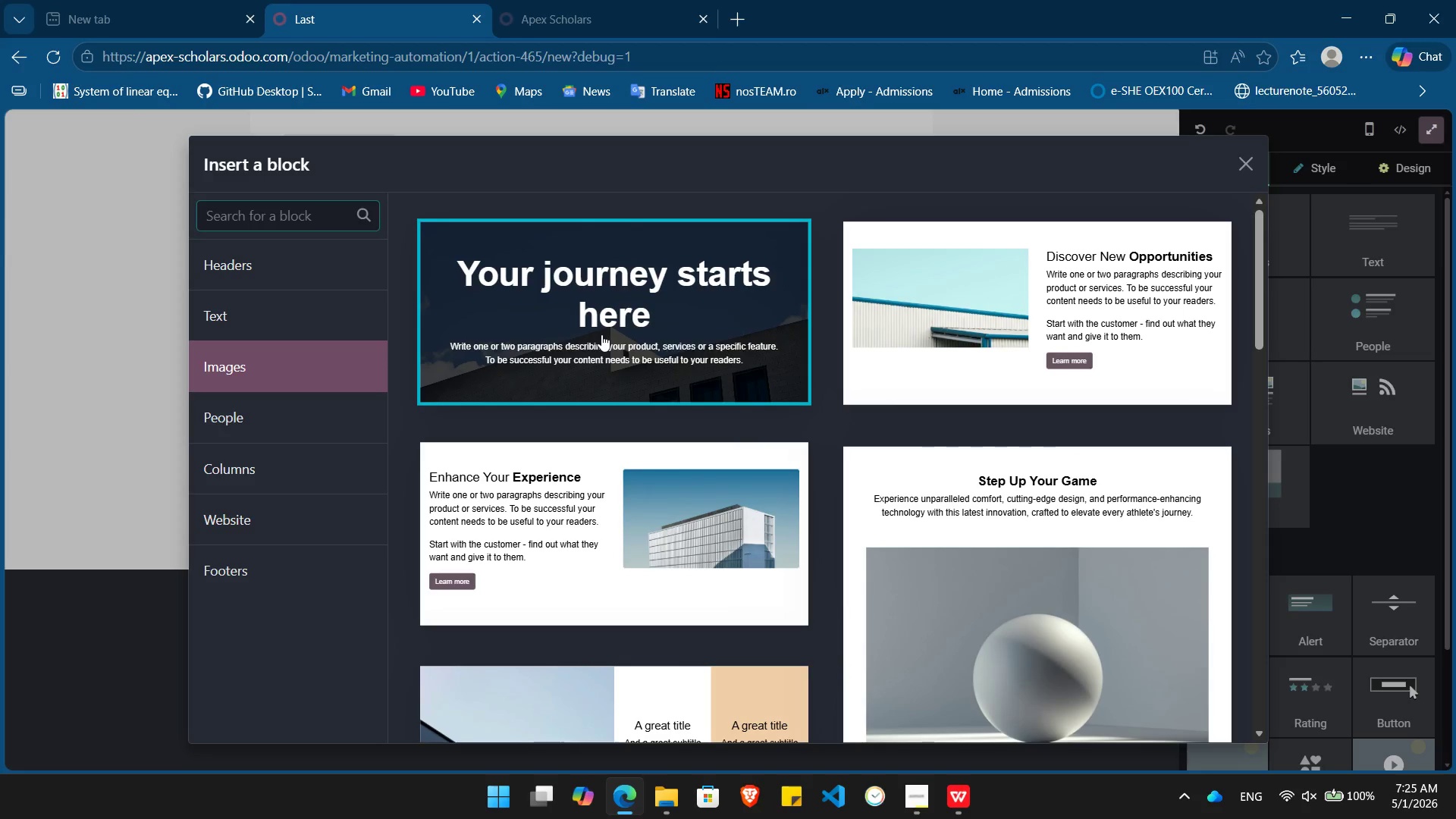 
left_click([601, 334])
 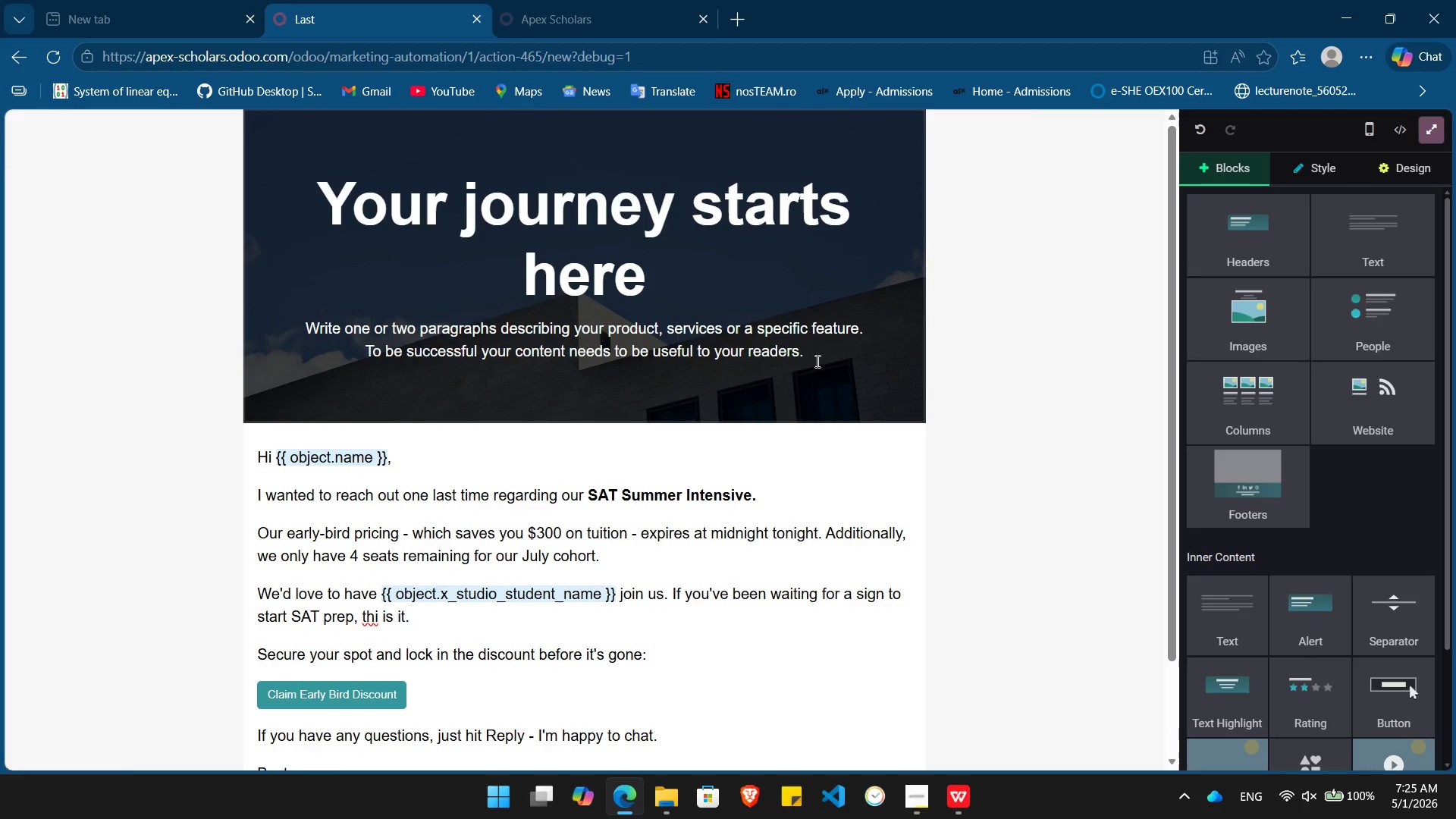 
left_click_drag(start_coordinate=[814, 361], to_coordinate=[260, 331])
 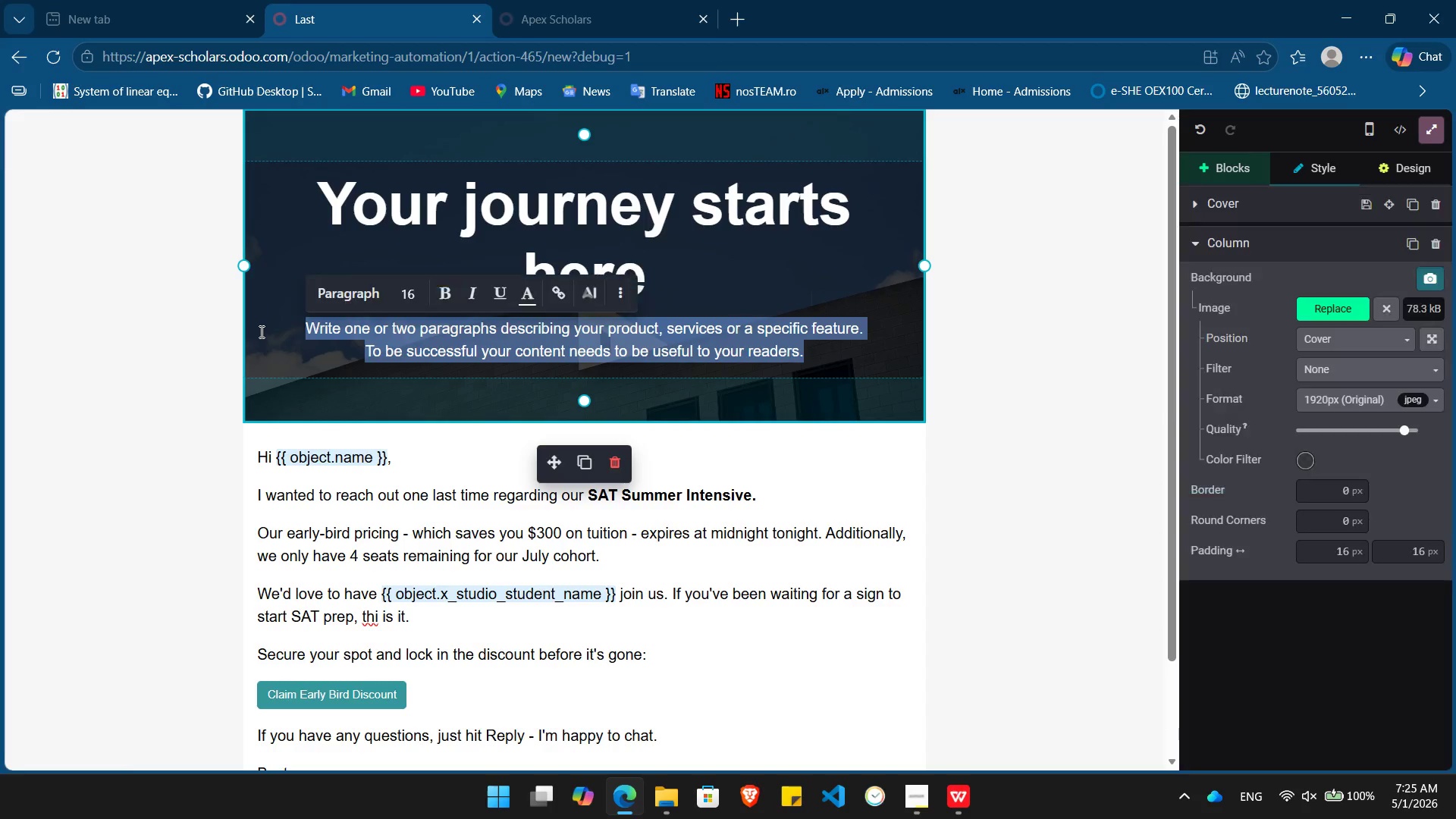 
key(Backspace)
 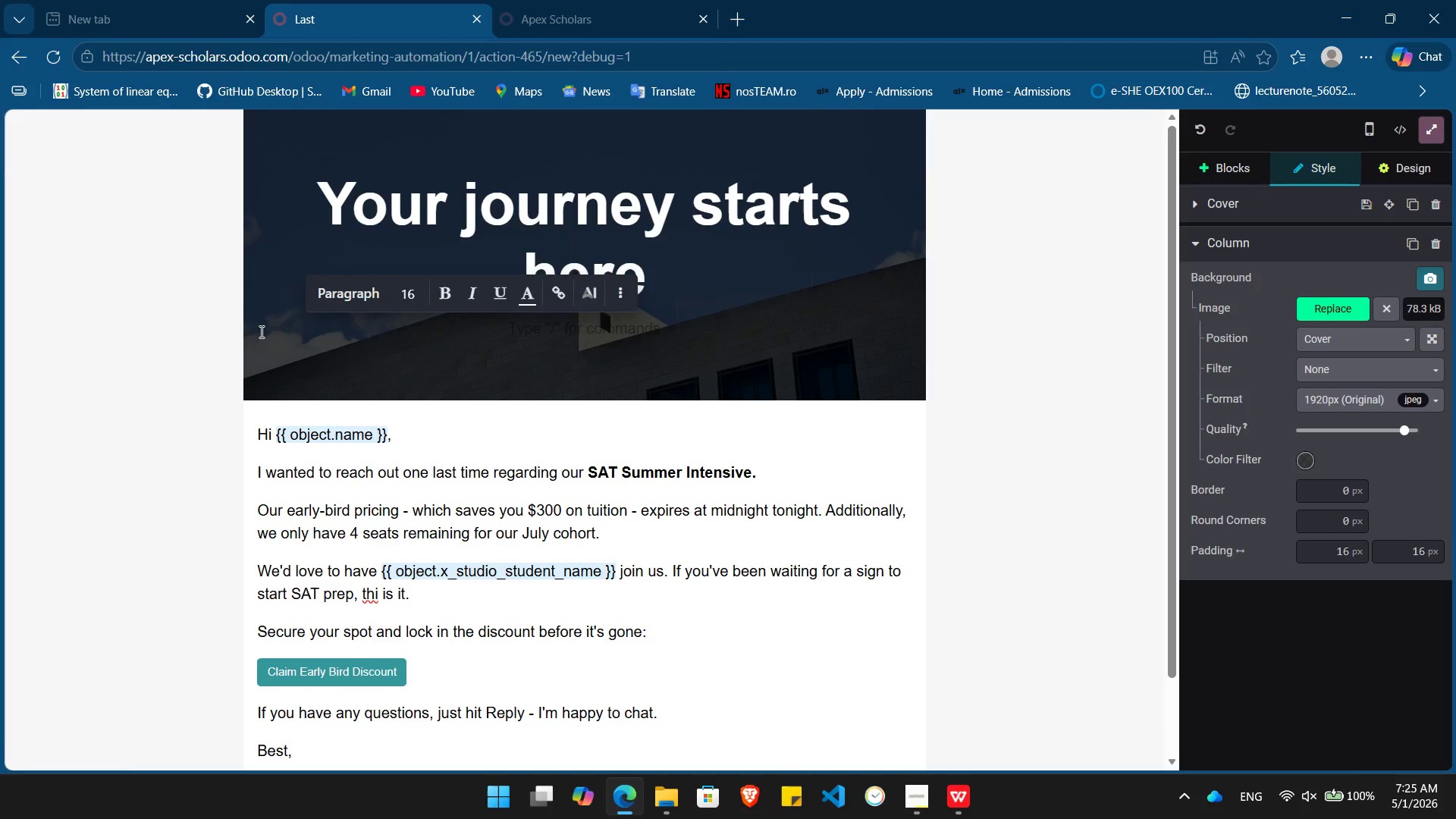 
key(Backspace)
 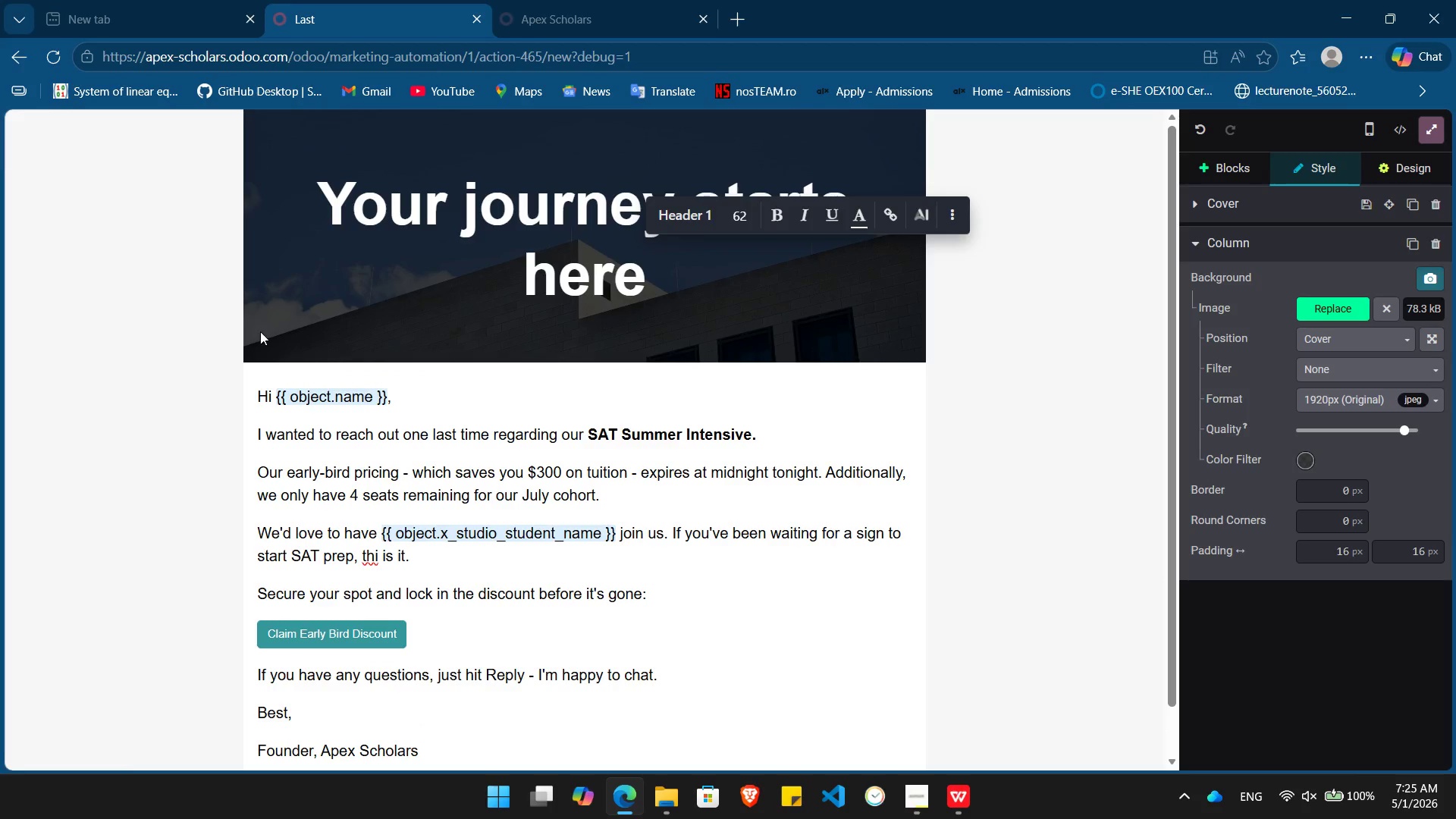 
key(Backspace)
 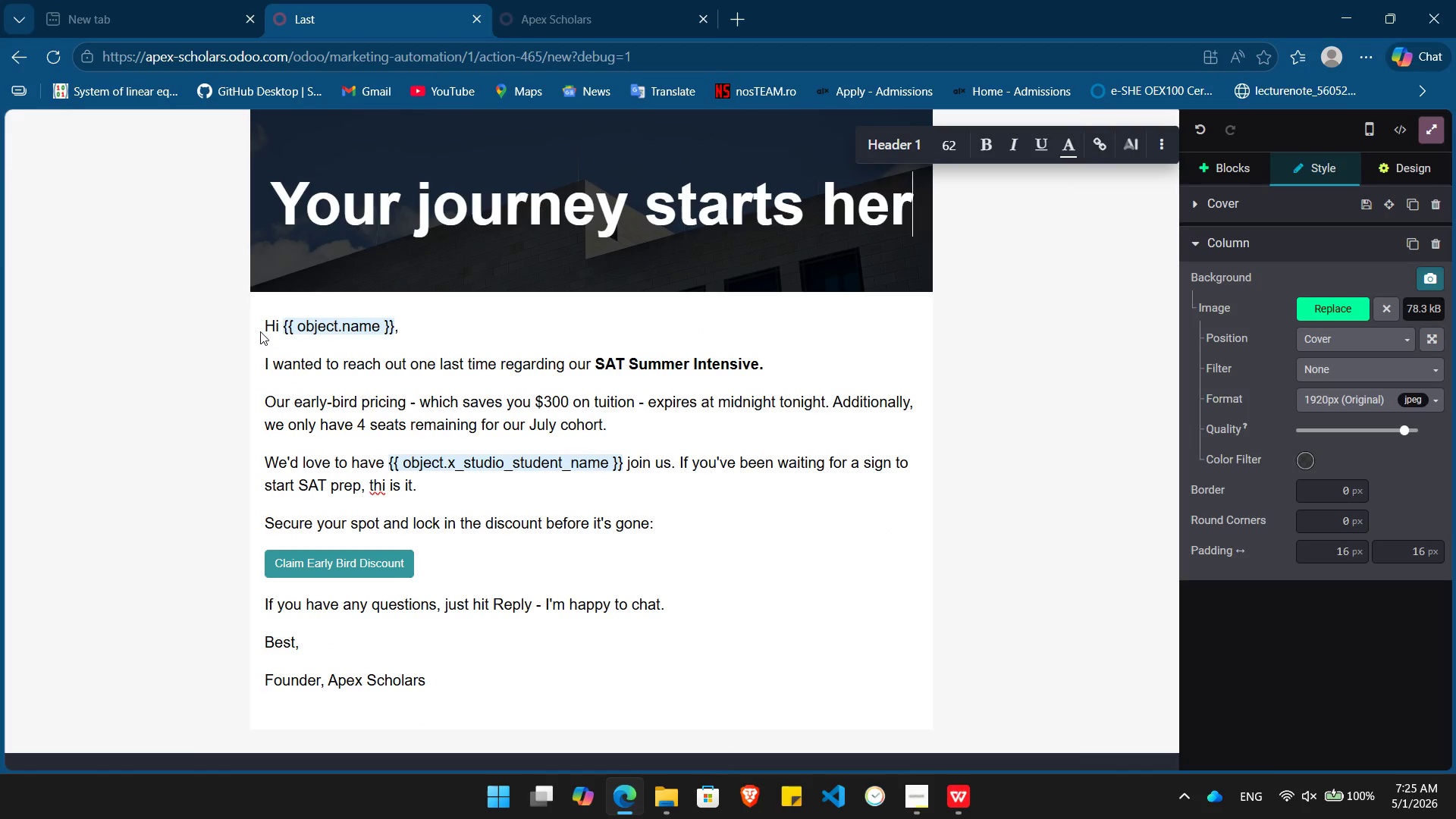 
hold_key(key=Backspace, duration=0.92)
 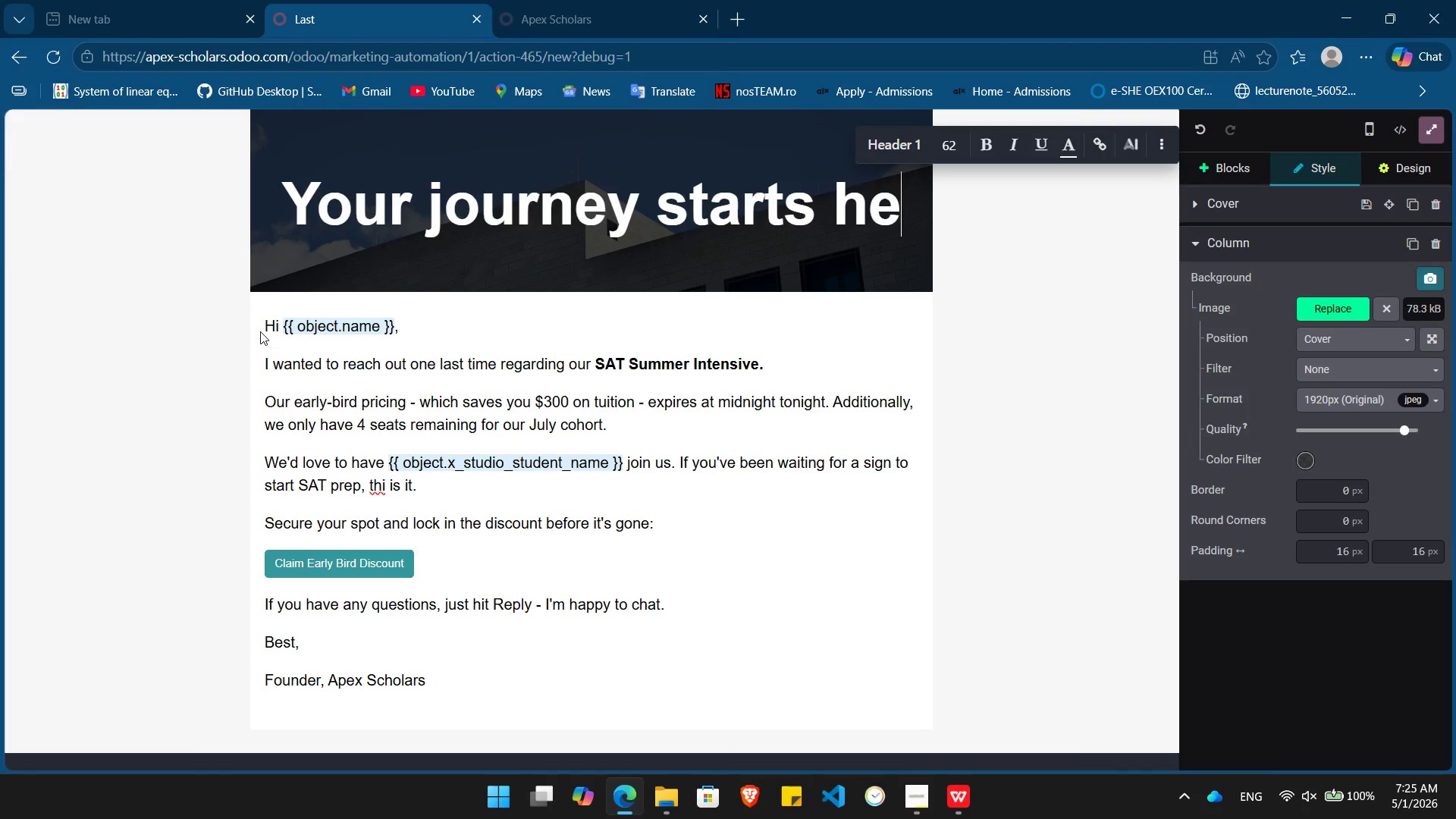 
key(Backspace)
 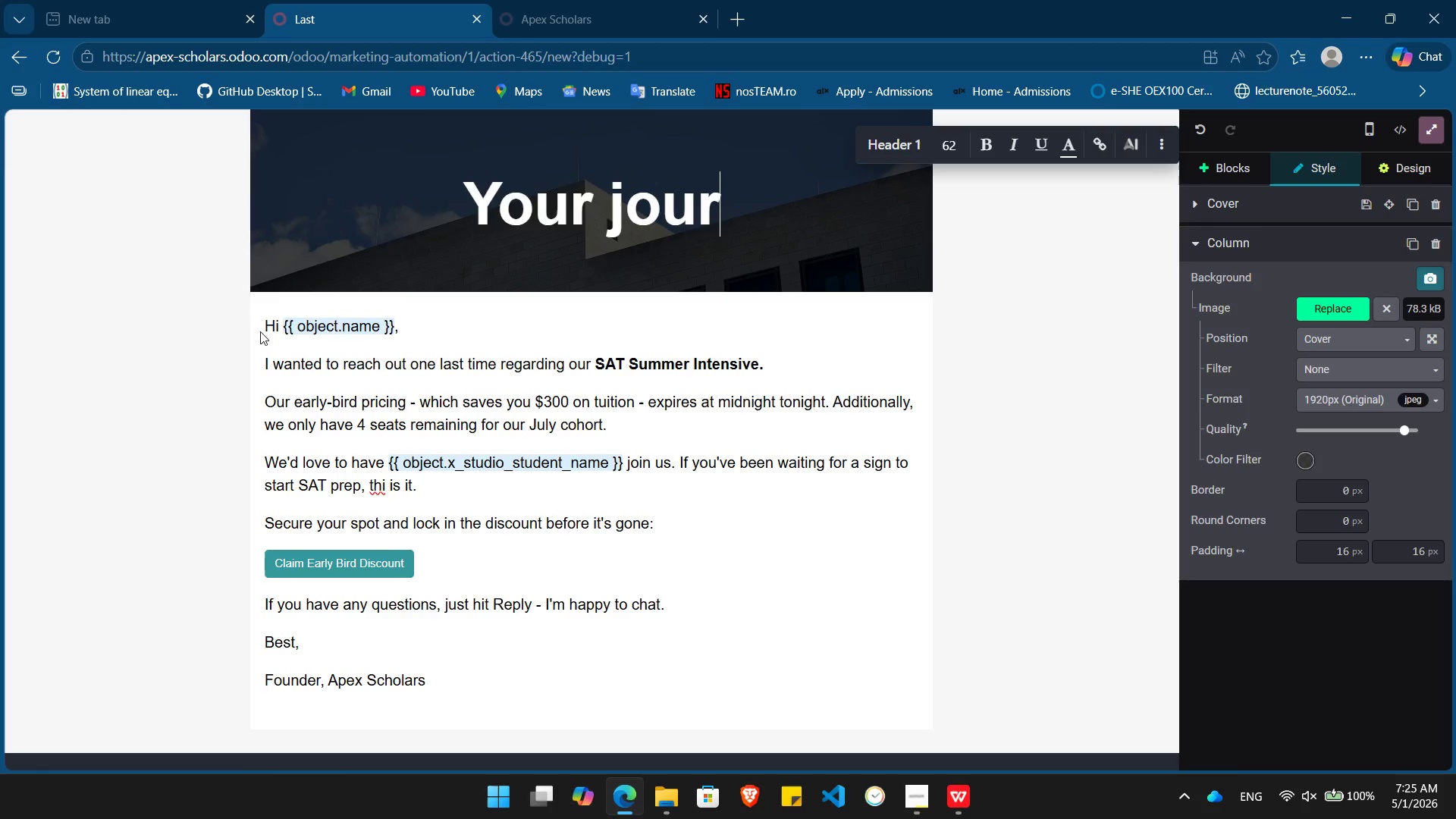 
key(Backspace)
 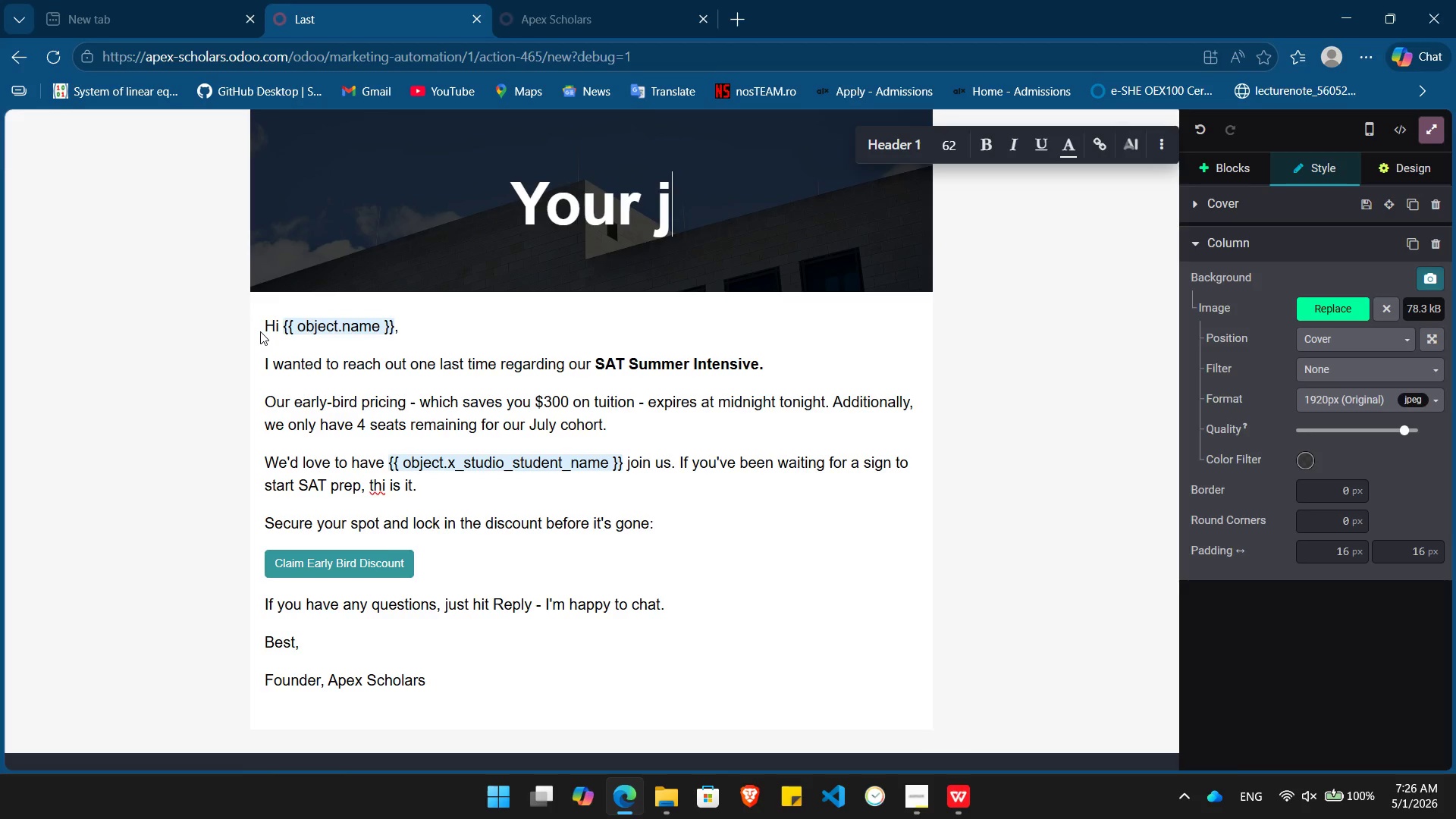 
key(Backspace)
 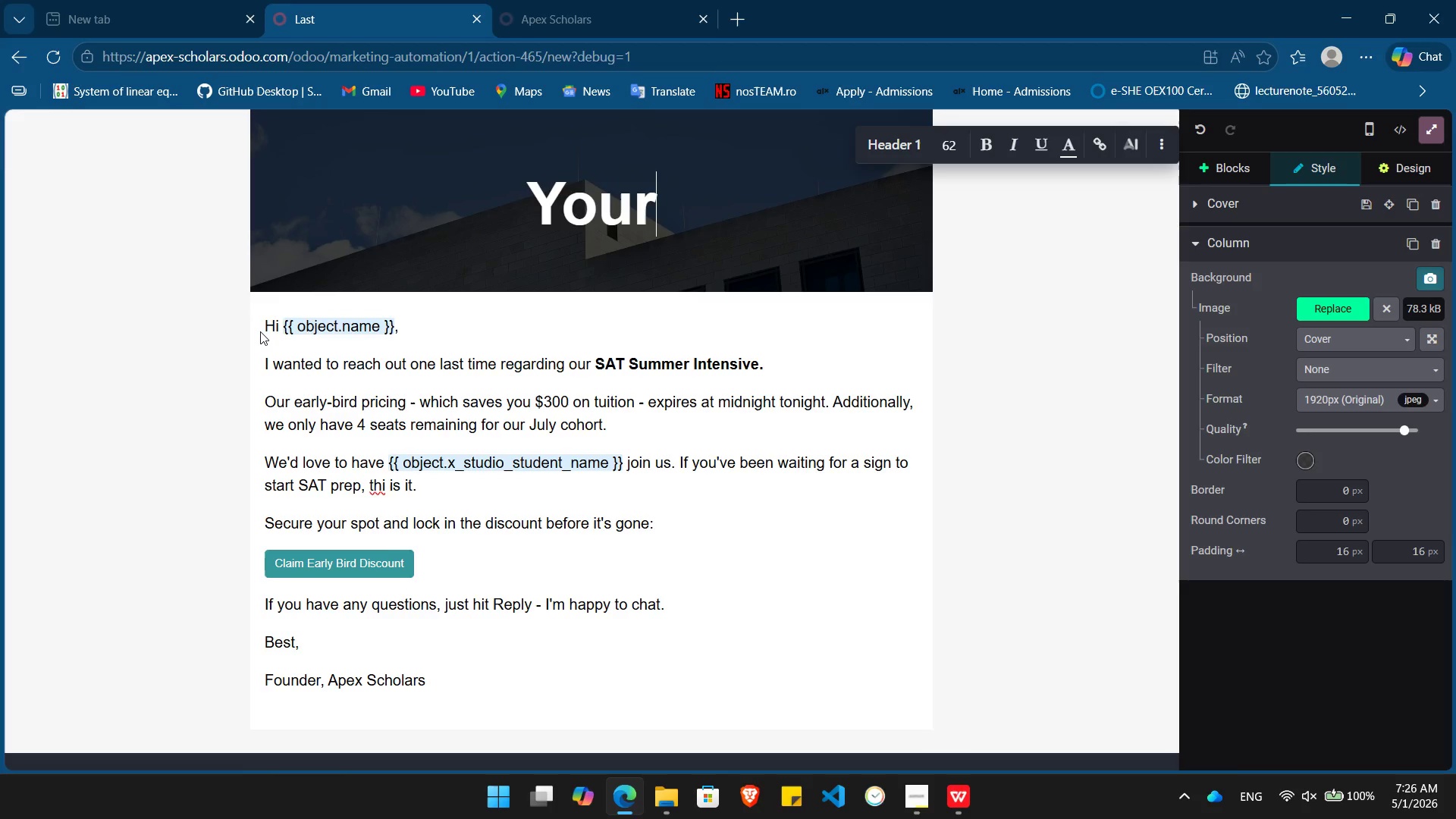 
key(Backspace)
 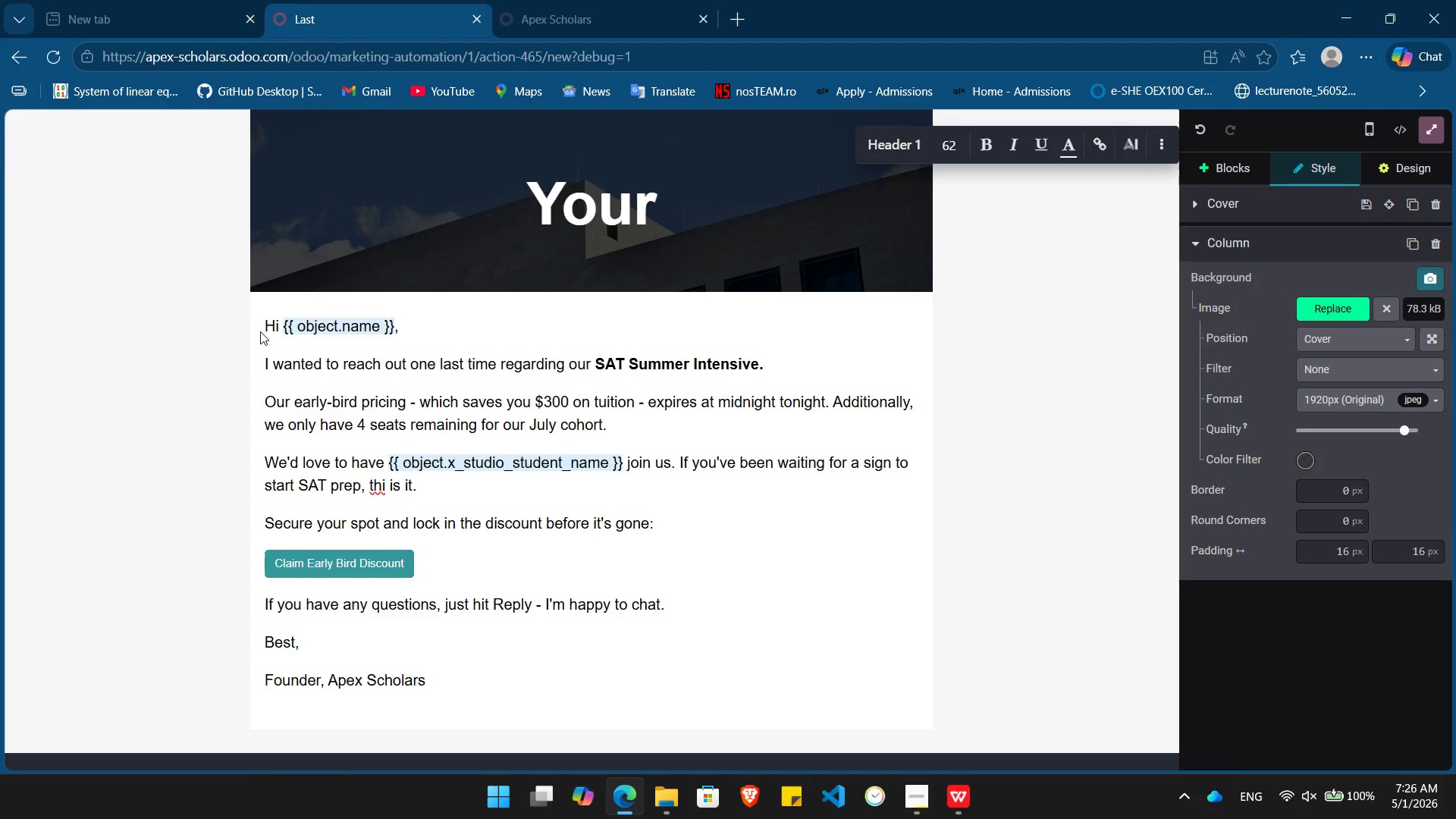 
key(Backspace)
 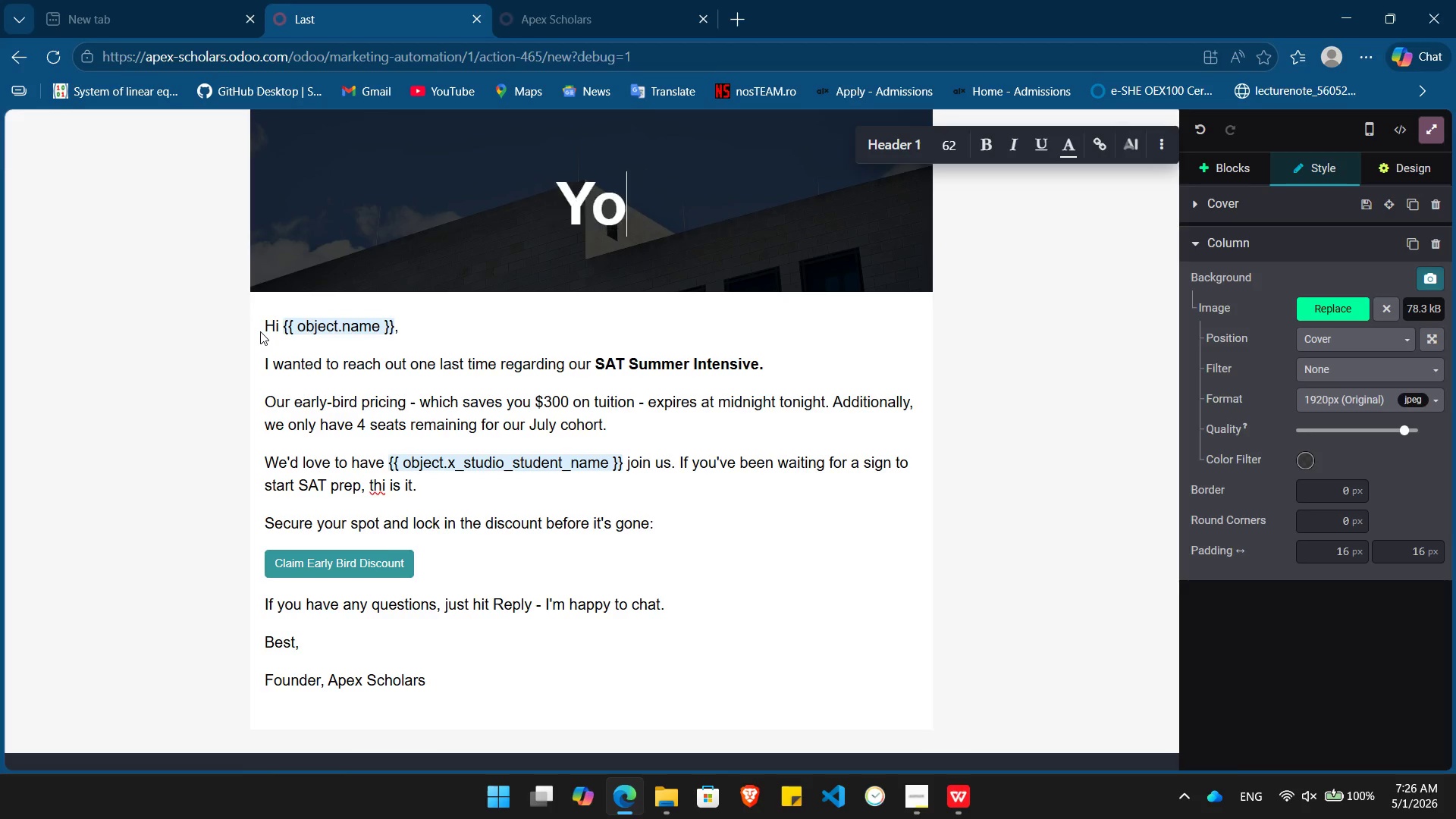 
key(Backspace)
 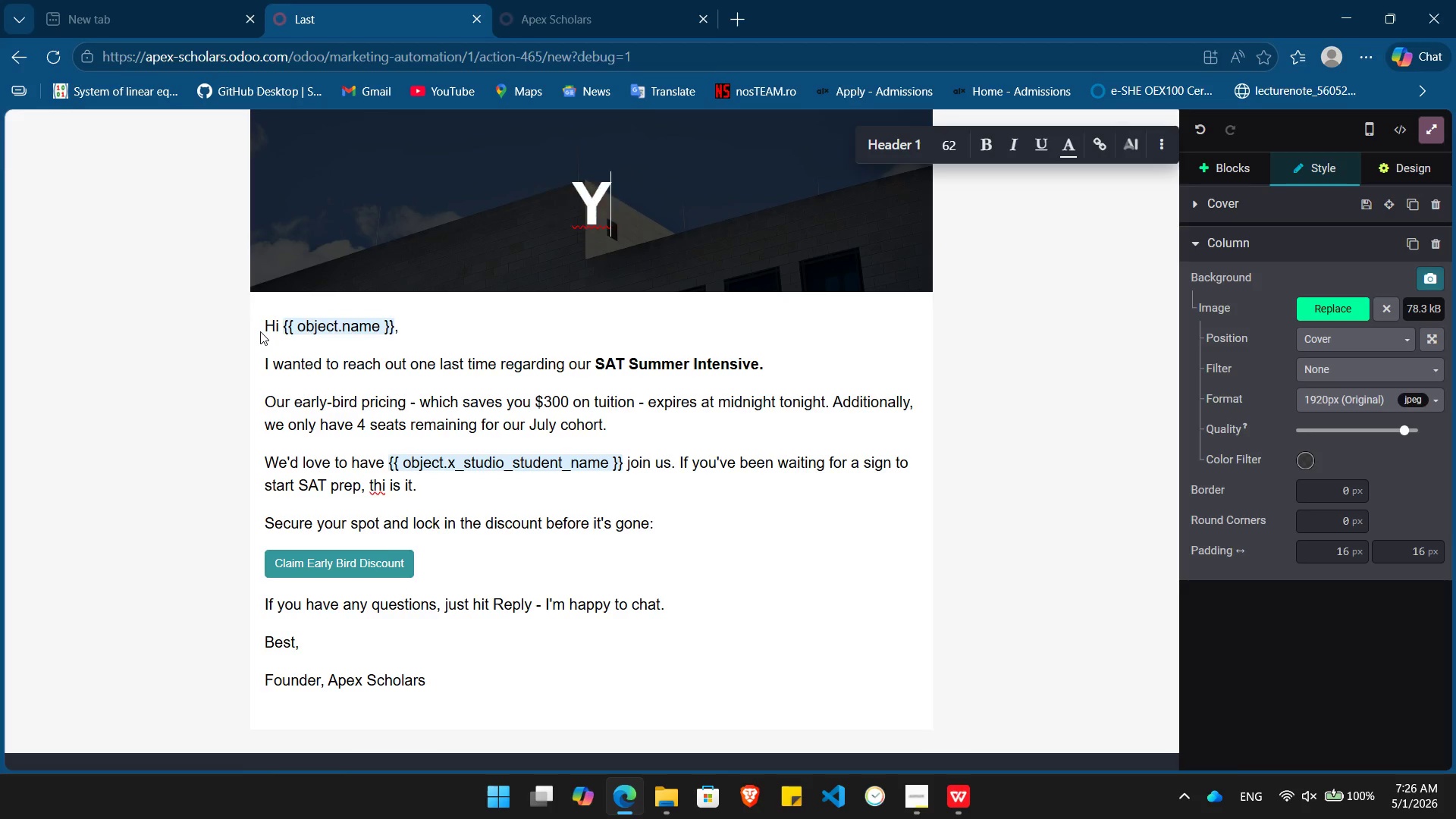 
key(Backspace)
 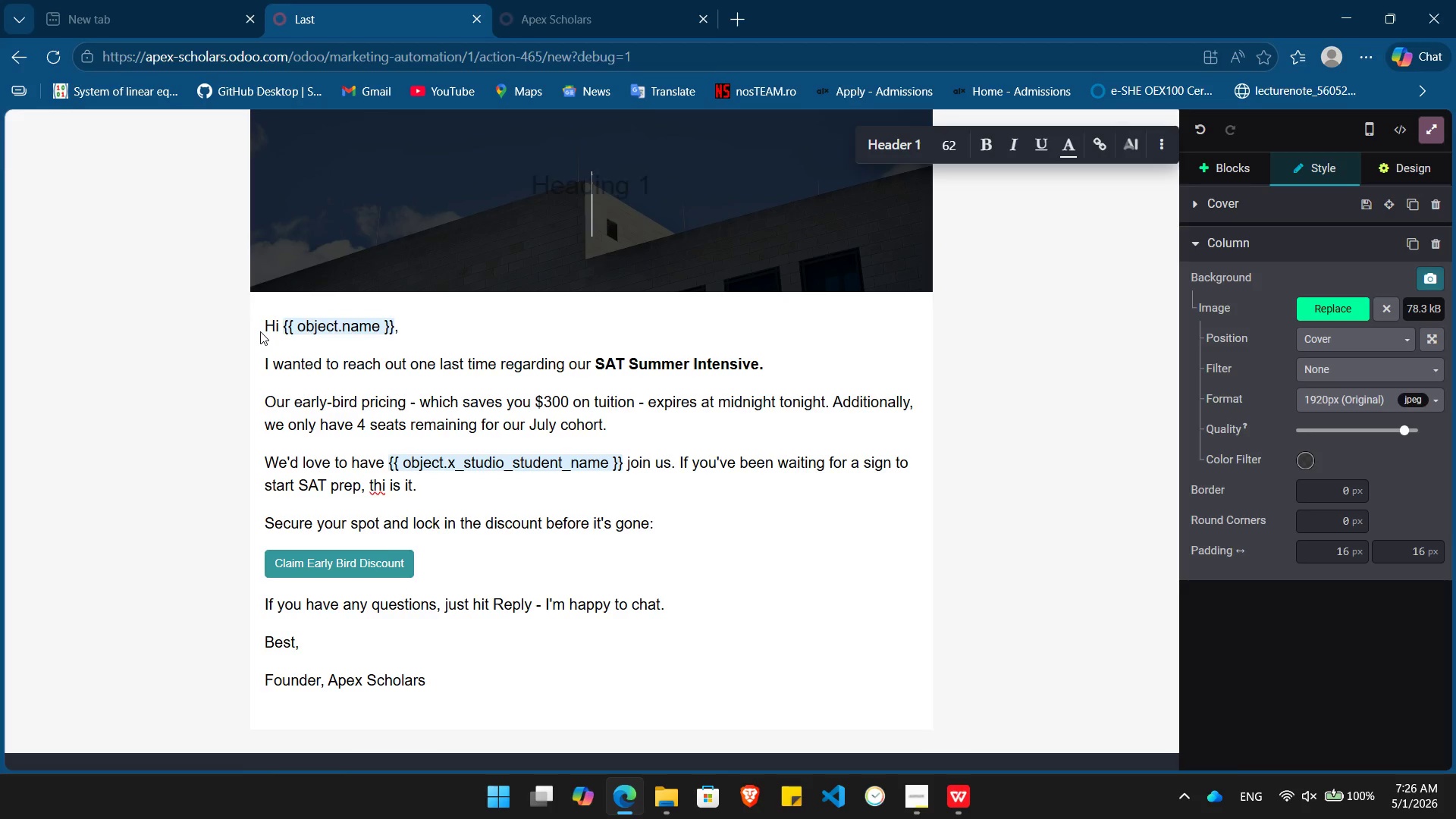 
key(Backspace)
 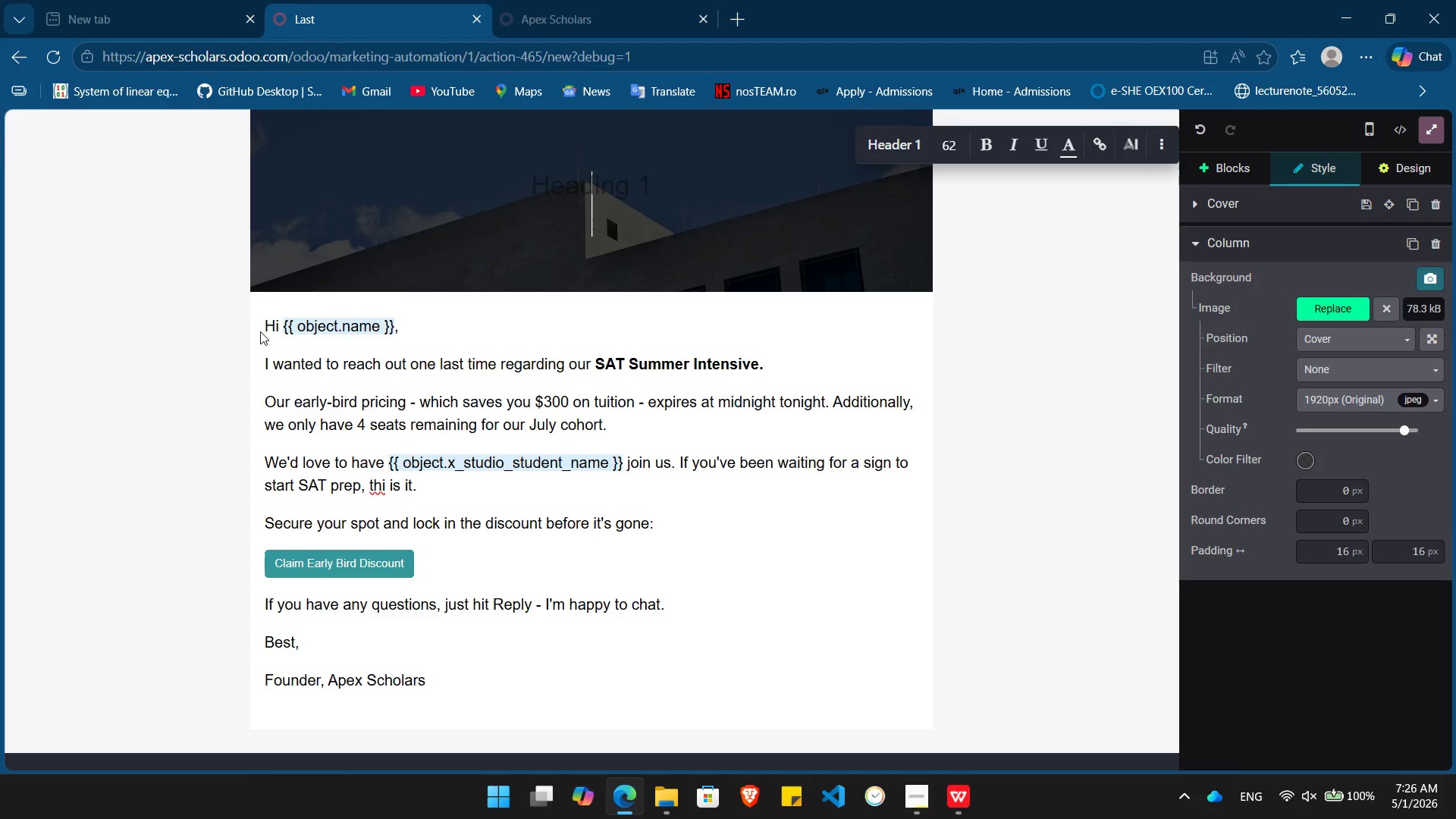 
wait(12.42)
 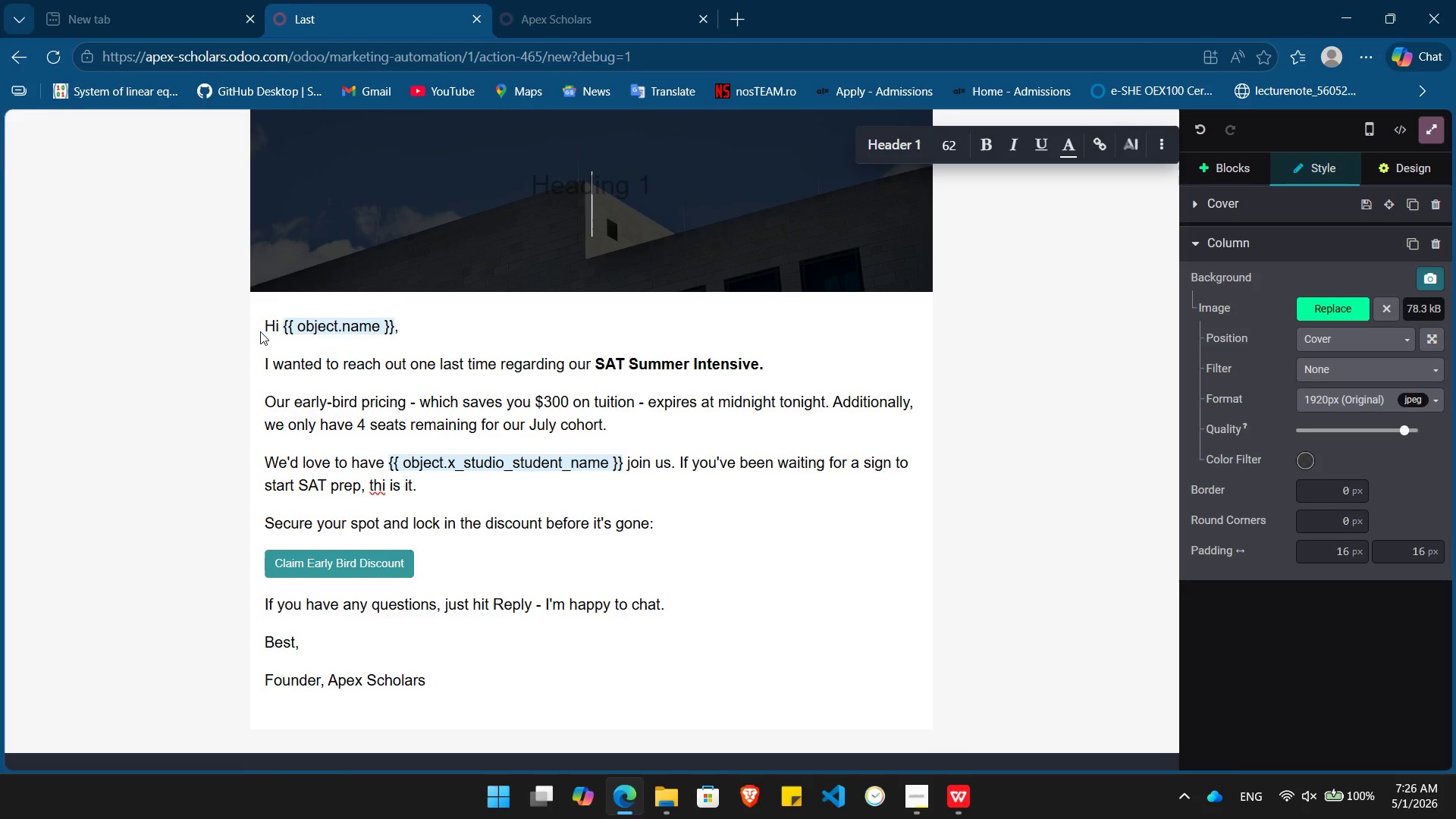 
left_click([267, 327])
 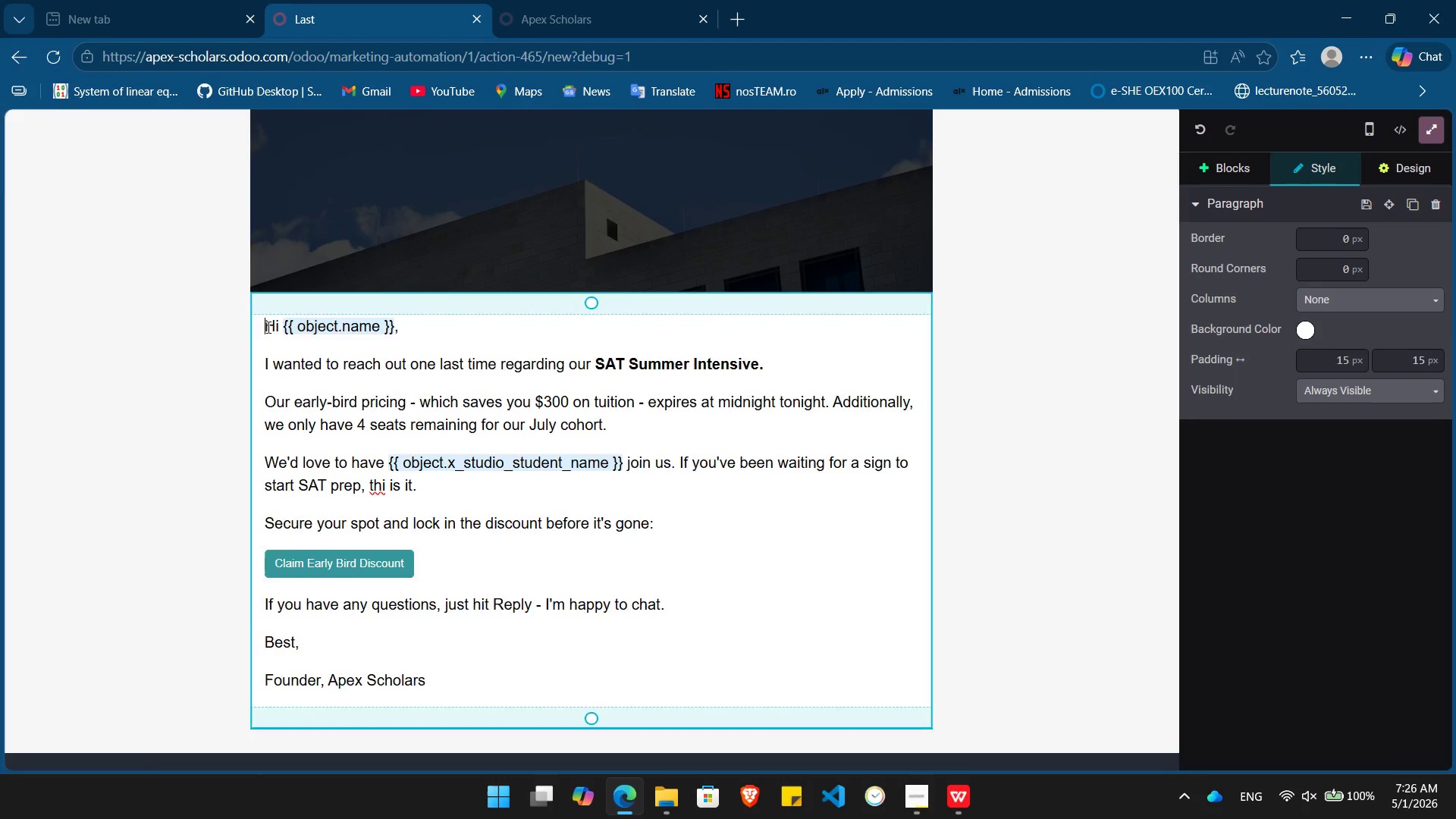 
key(Enter)
 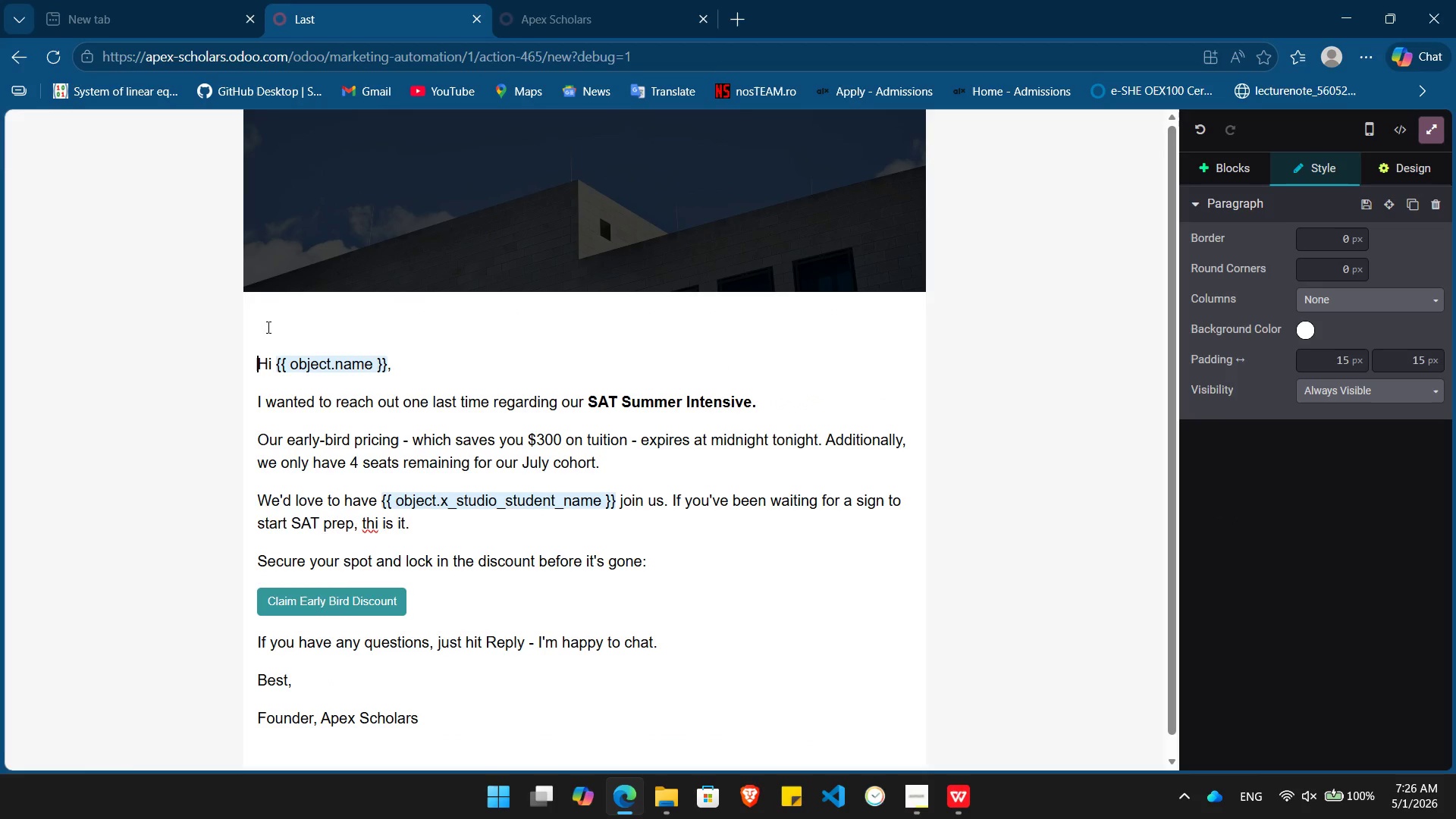 
key(ArrowUp)
 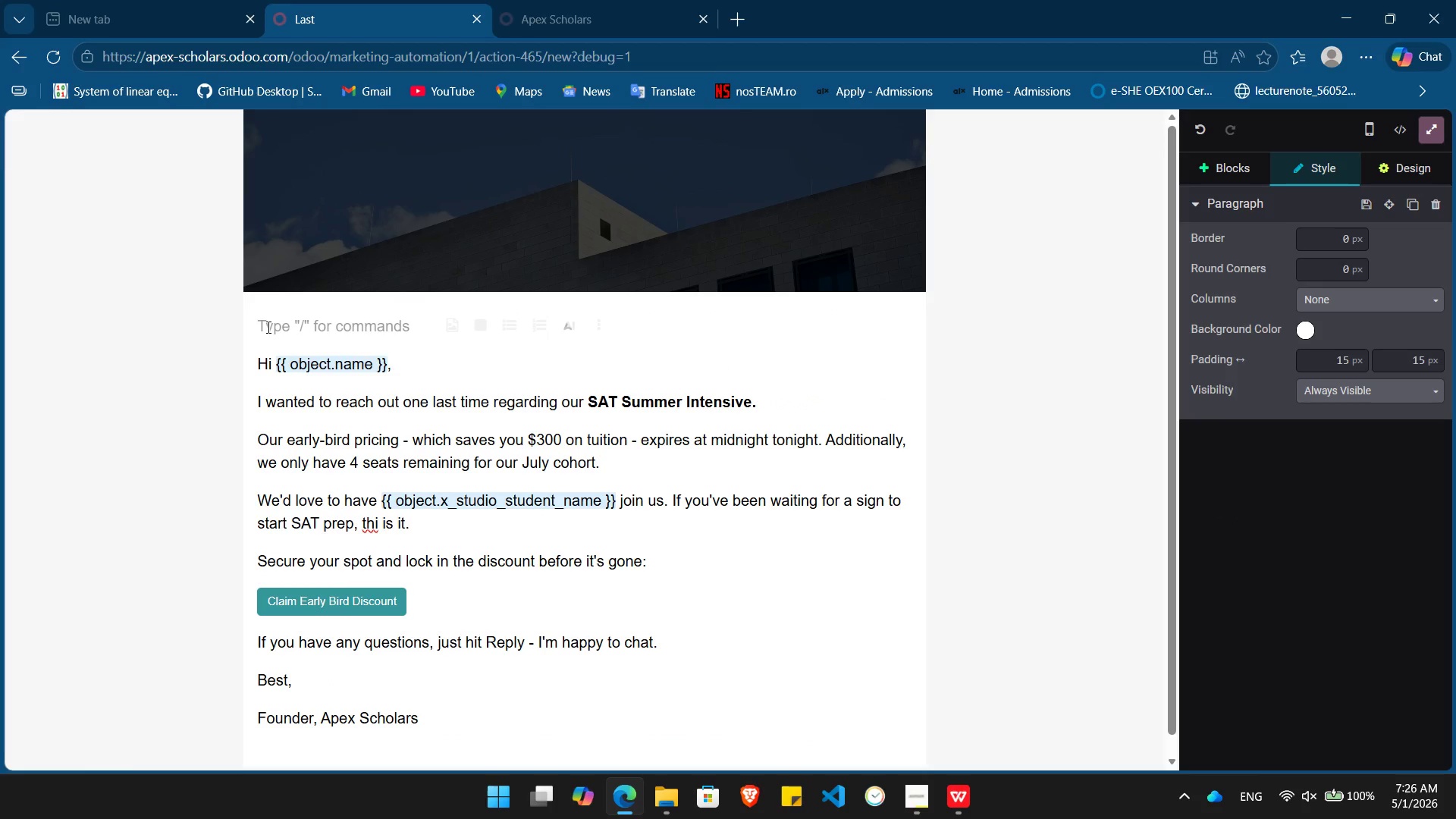 
key(Slash)
 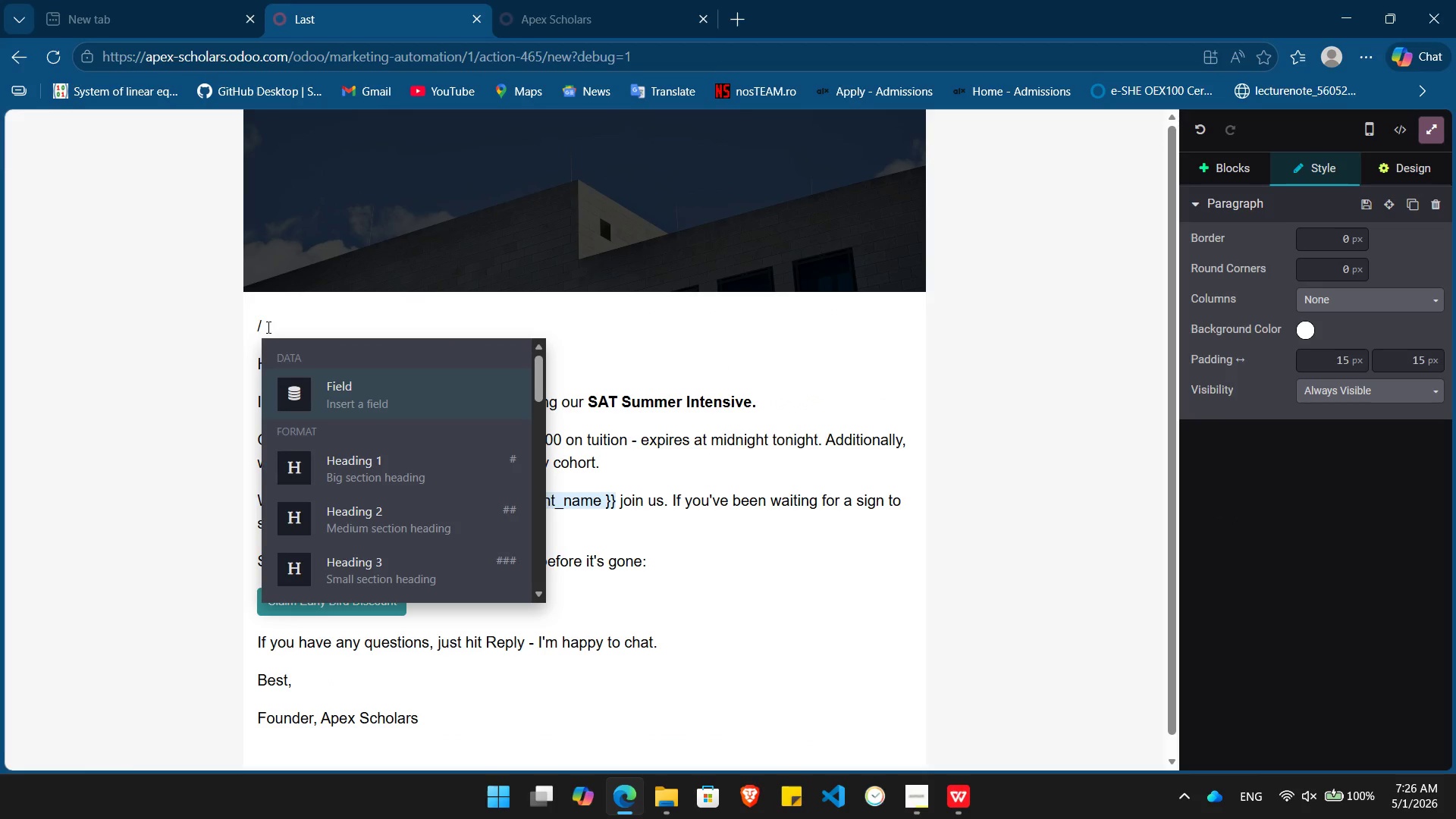 
key(ArrowDown)
 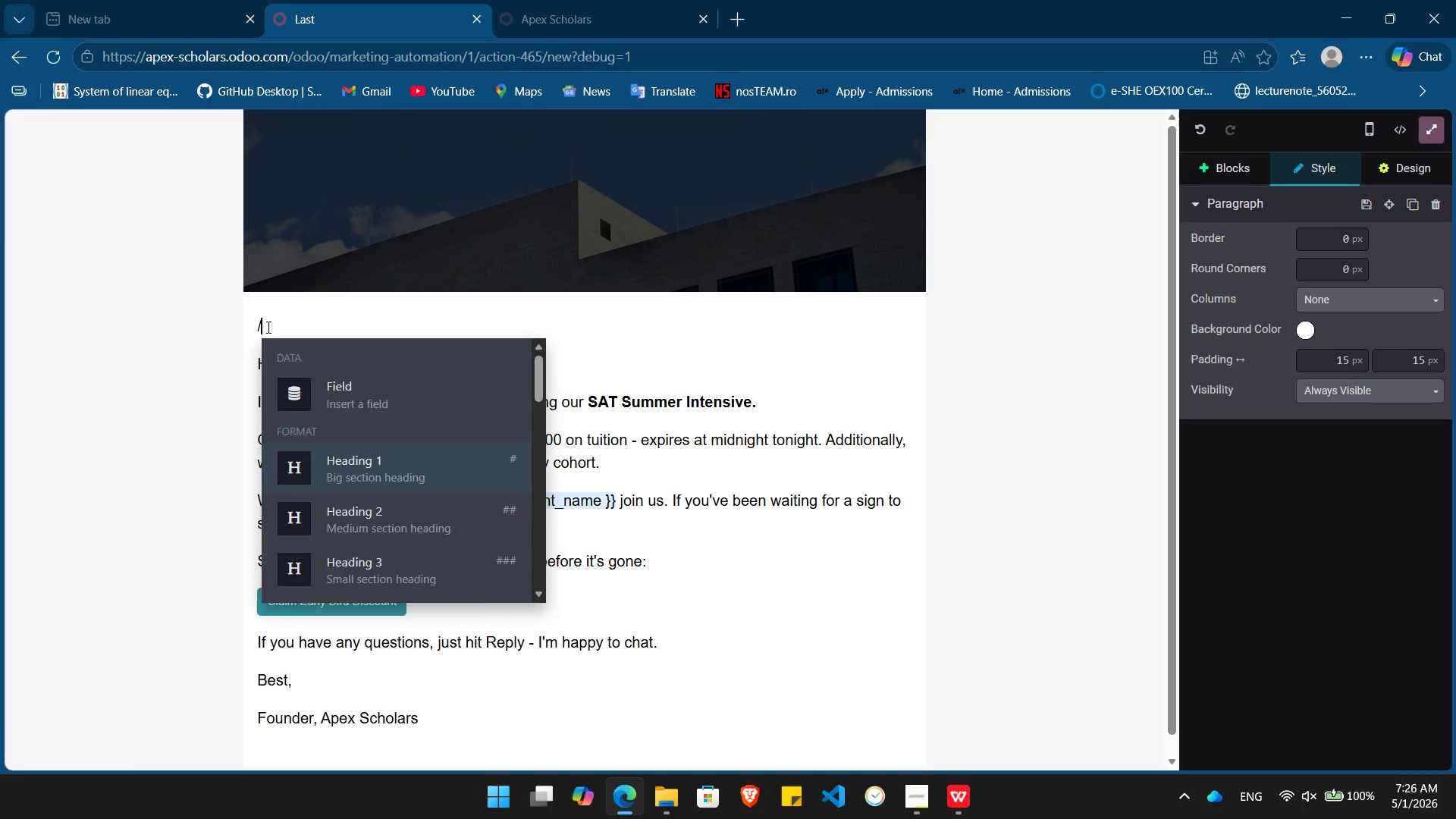 
key(Enter)
 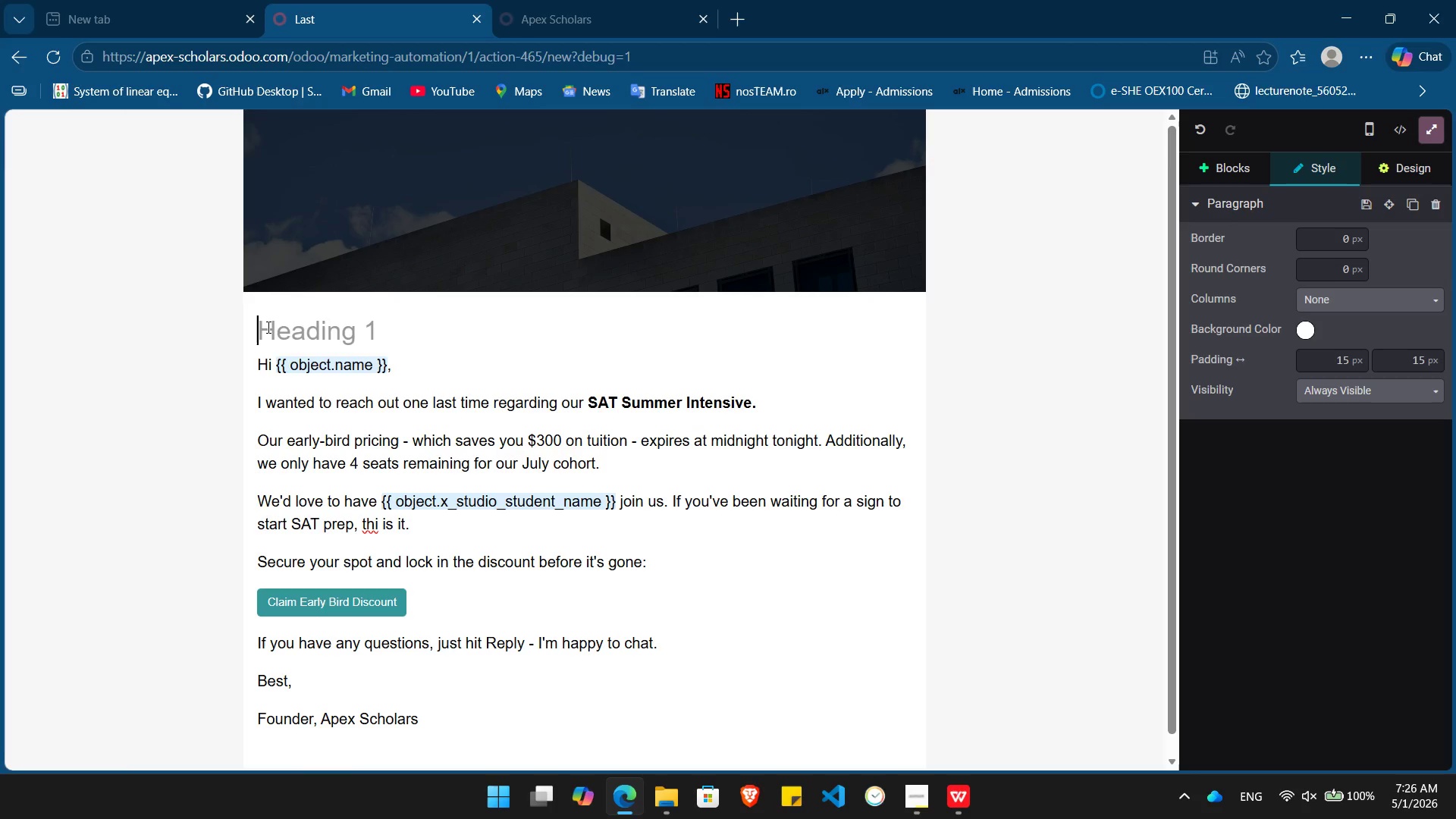 
type(Don't Leave y)
key(Backspace)
type(Your Score to Chnace)
 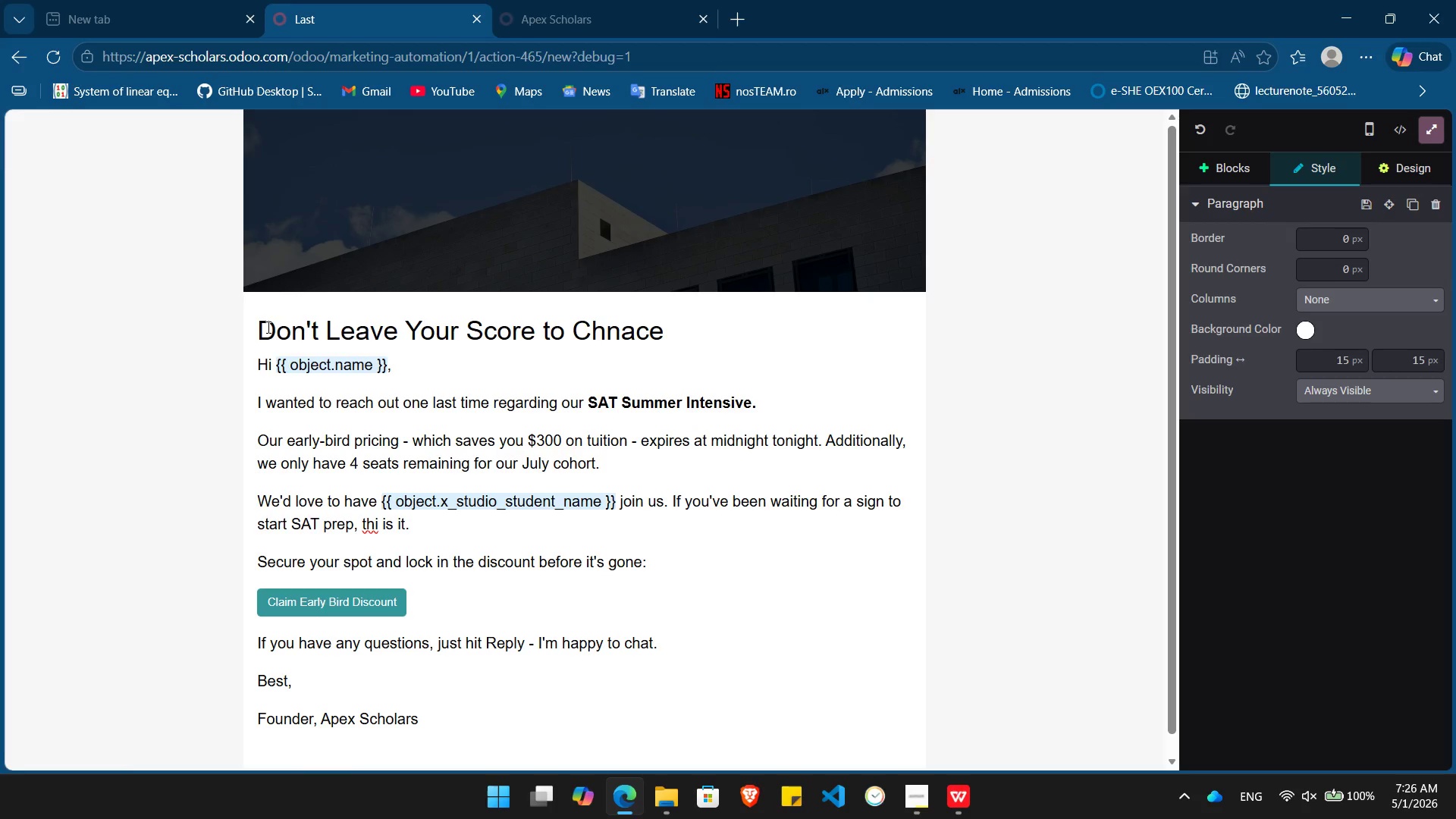 
key(ArrowLeft)
 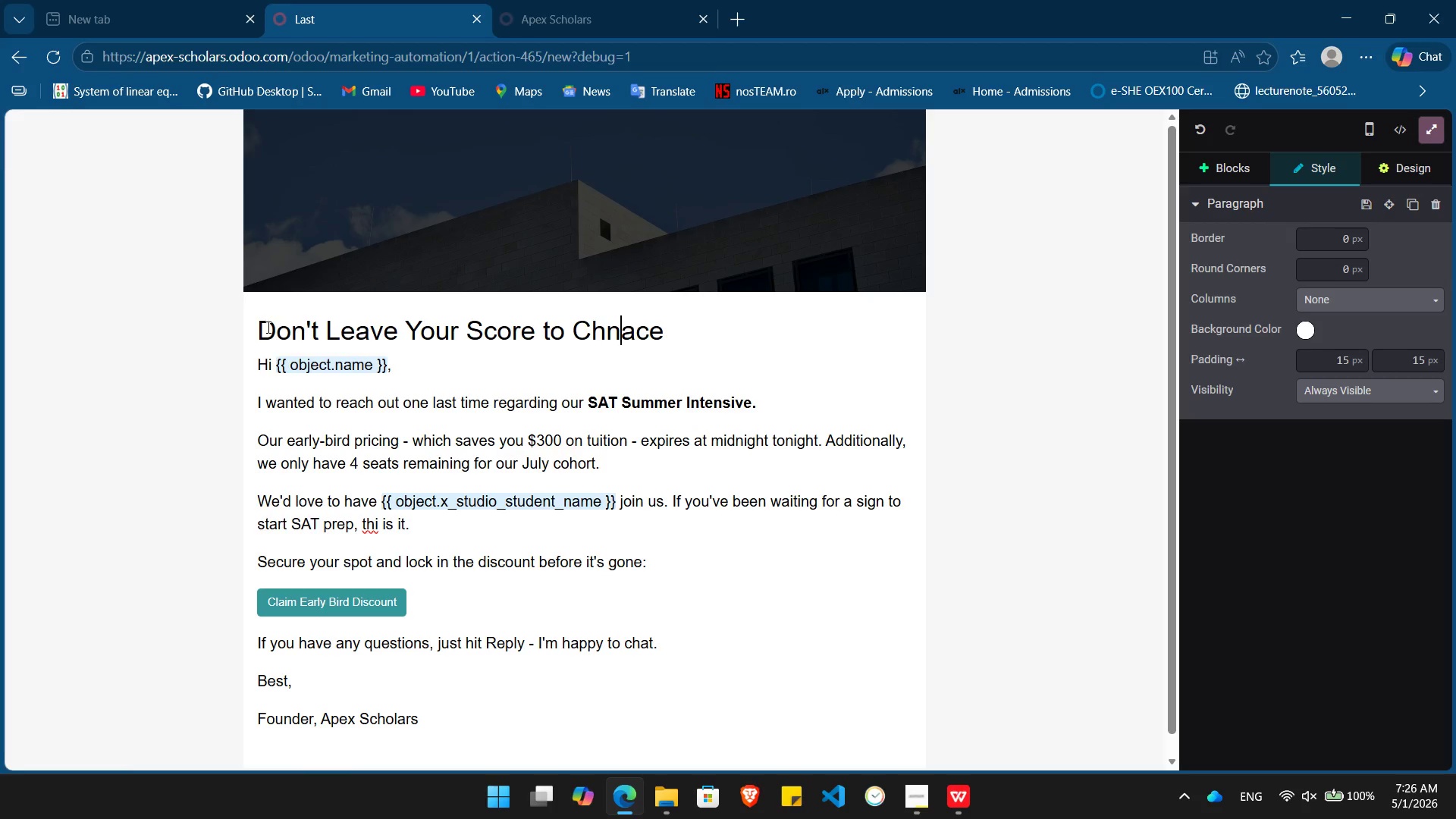 
key(ArrowLeft)
 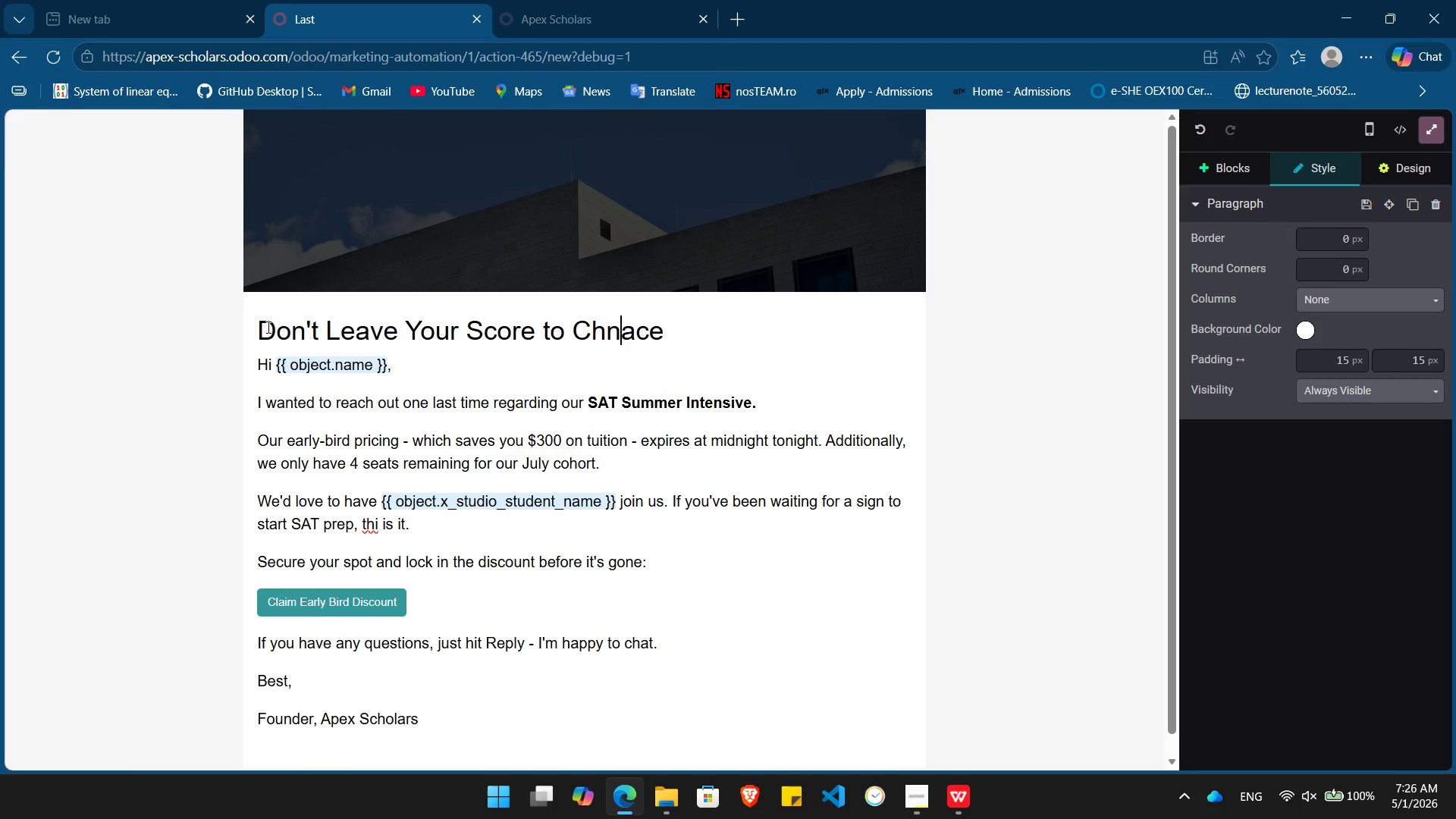 
key(ArrowLeft)
 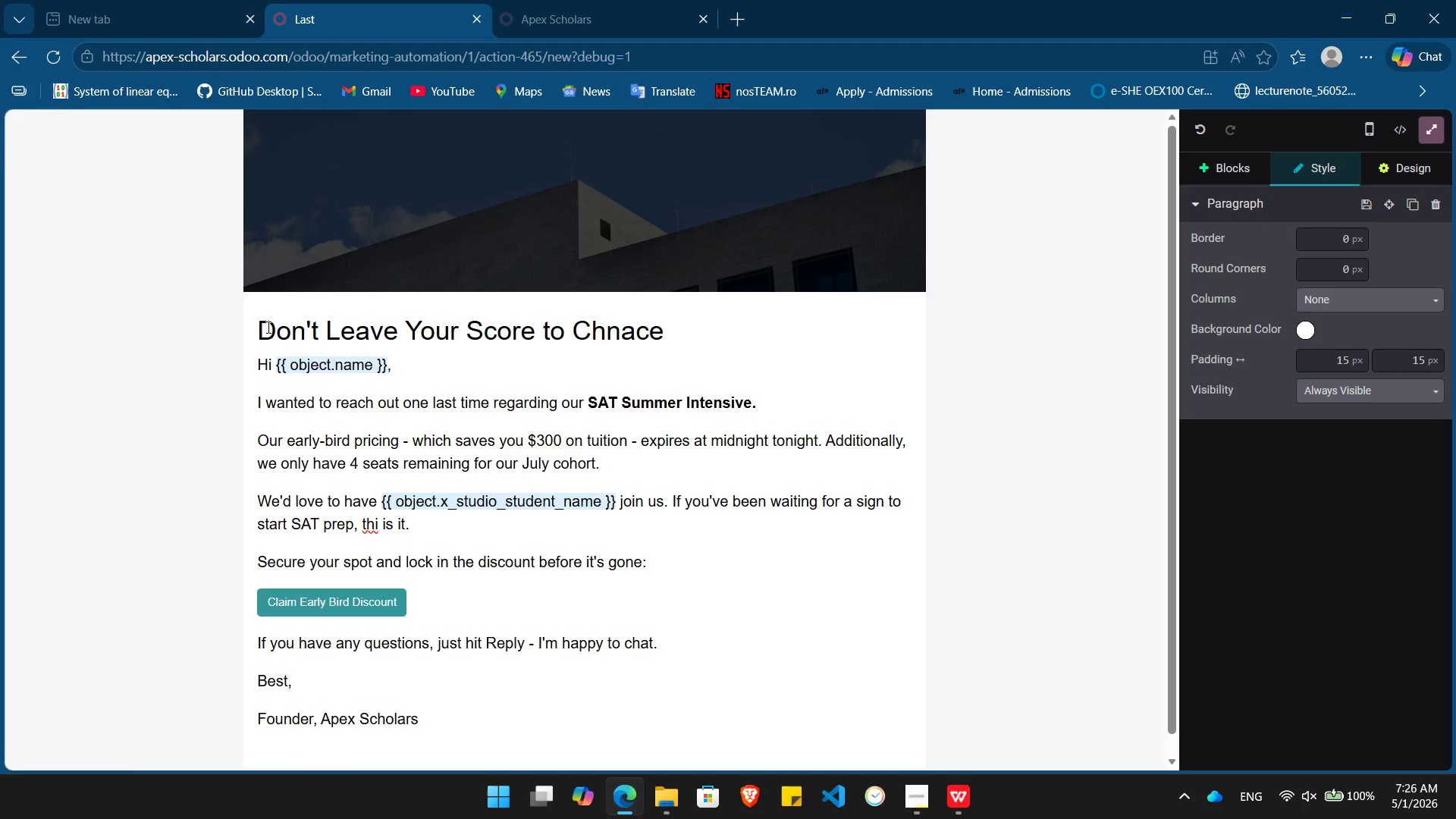 
key(Backspace)
 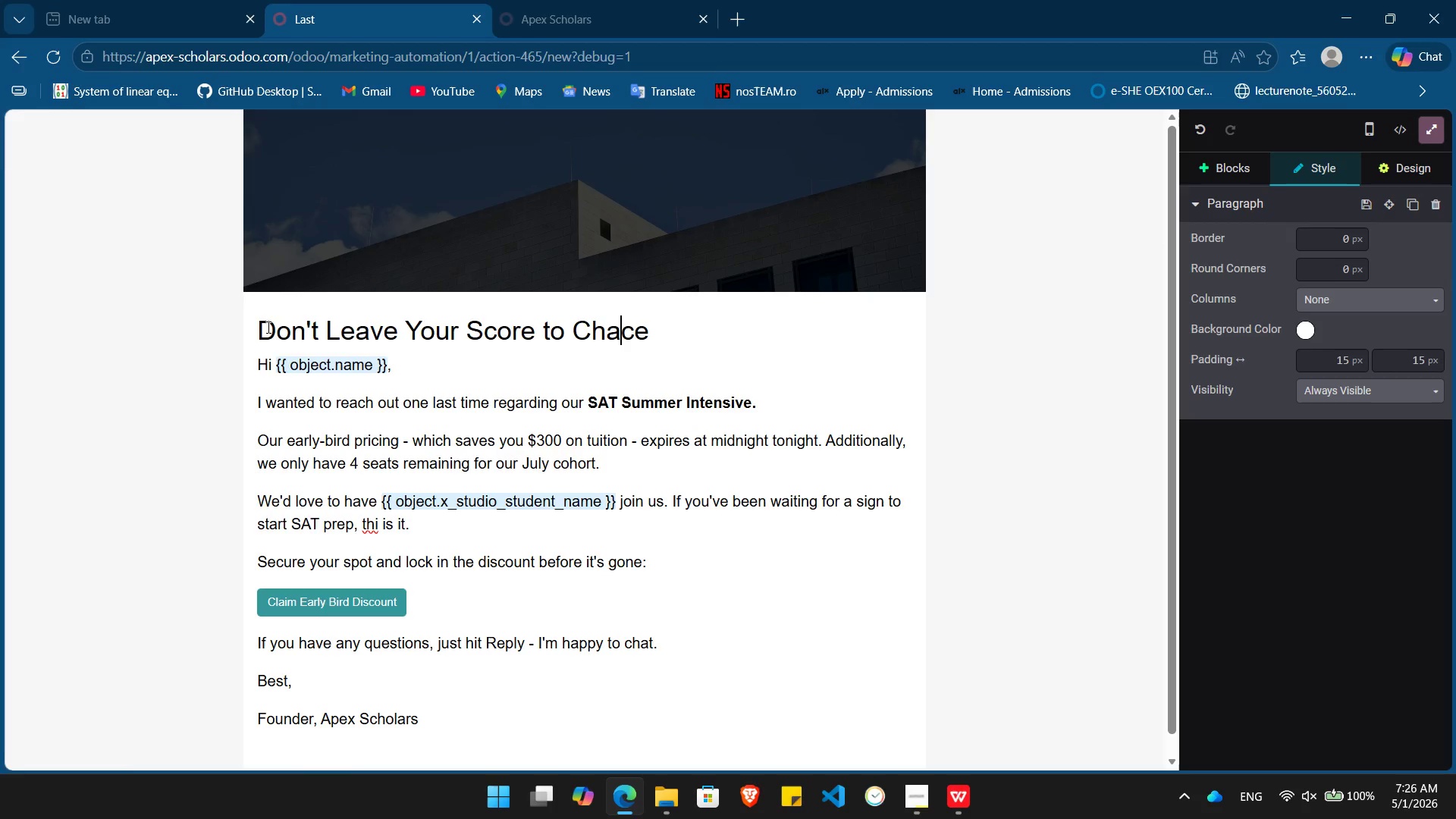 
key(ArrowRight)
 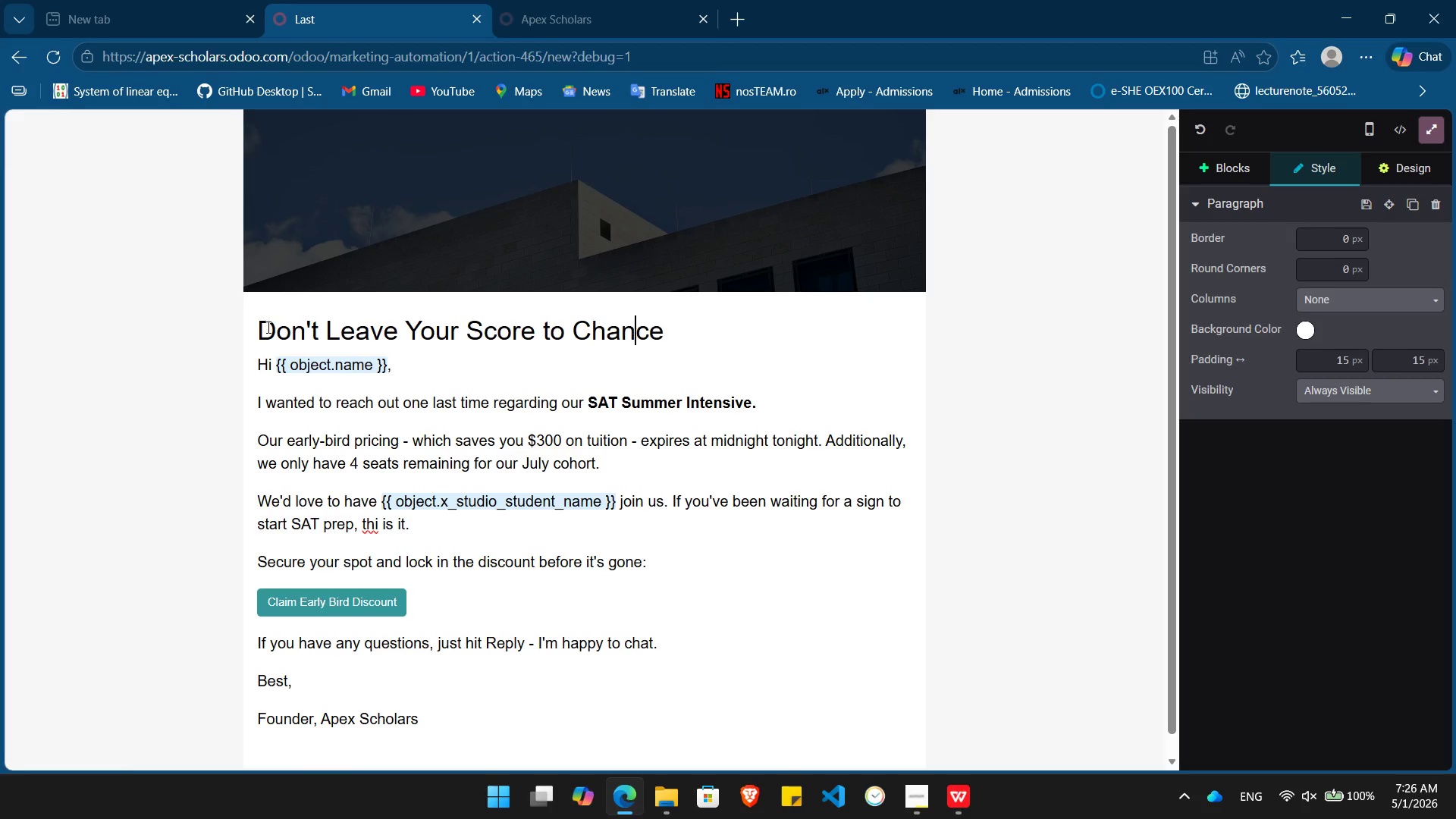 
key(N)
 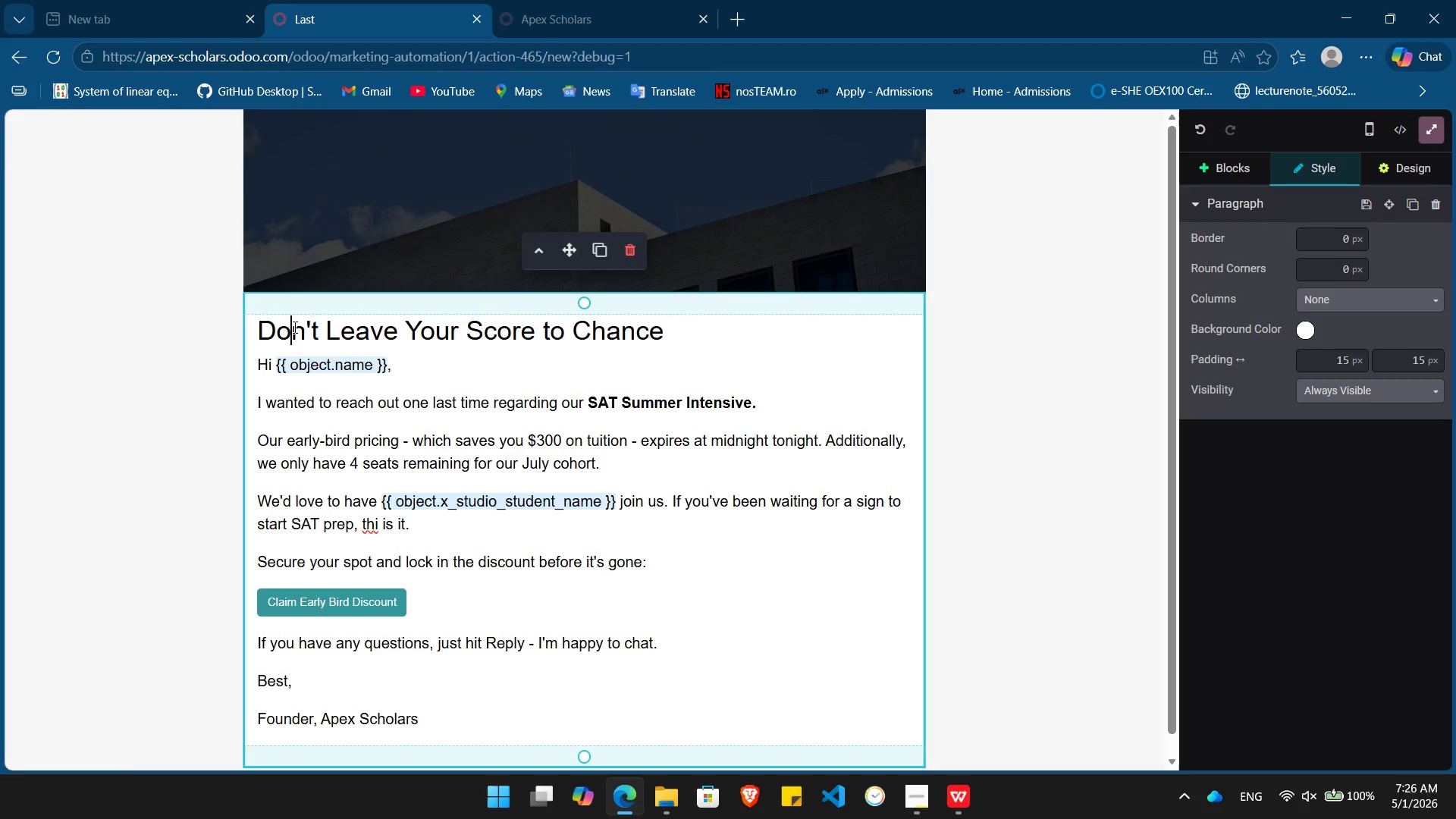 
double_click([293, 327])
 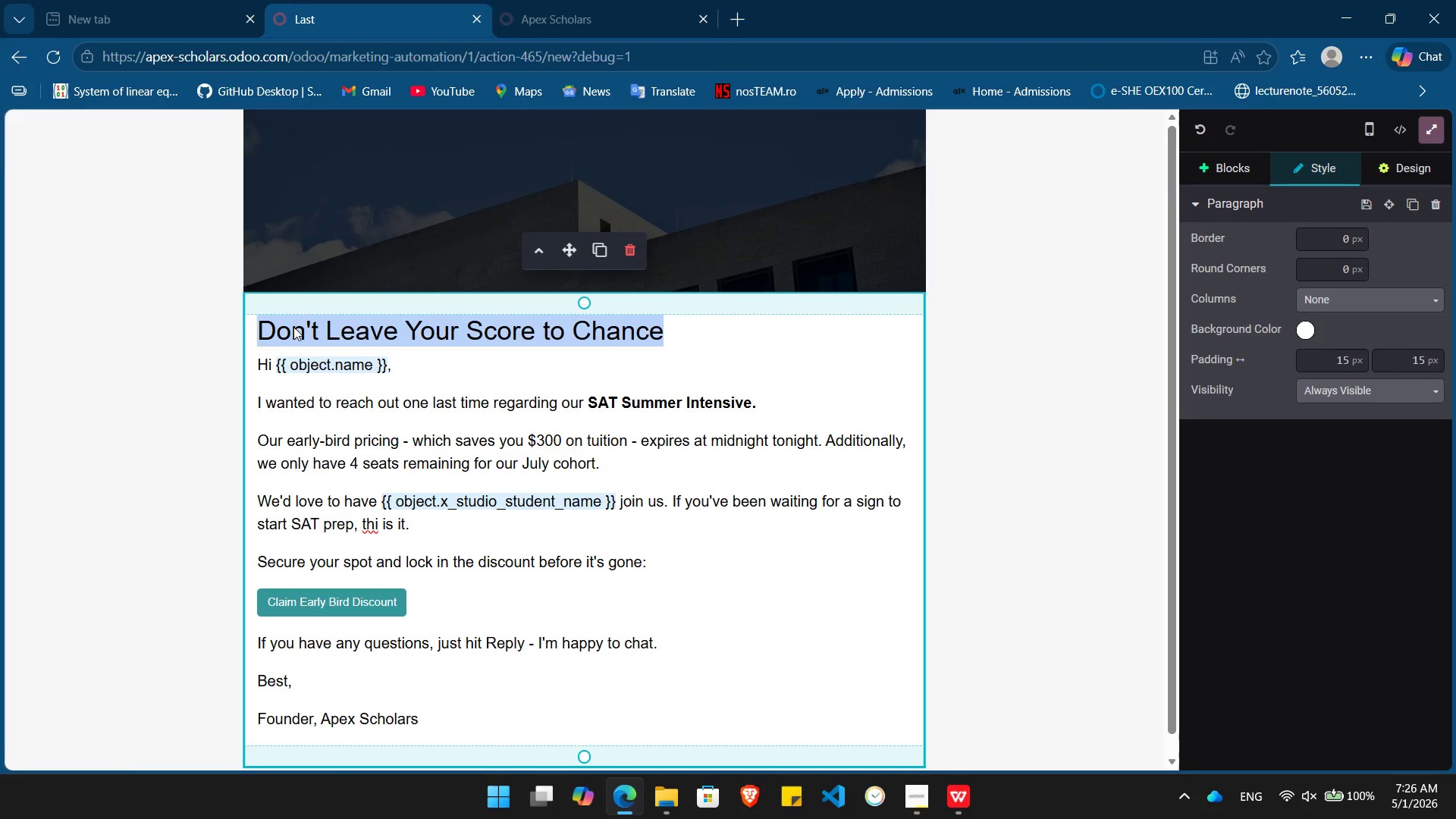 
triple_click([293, 327])
 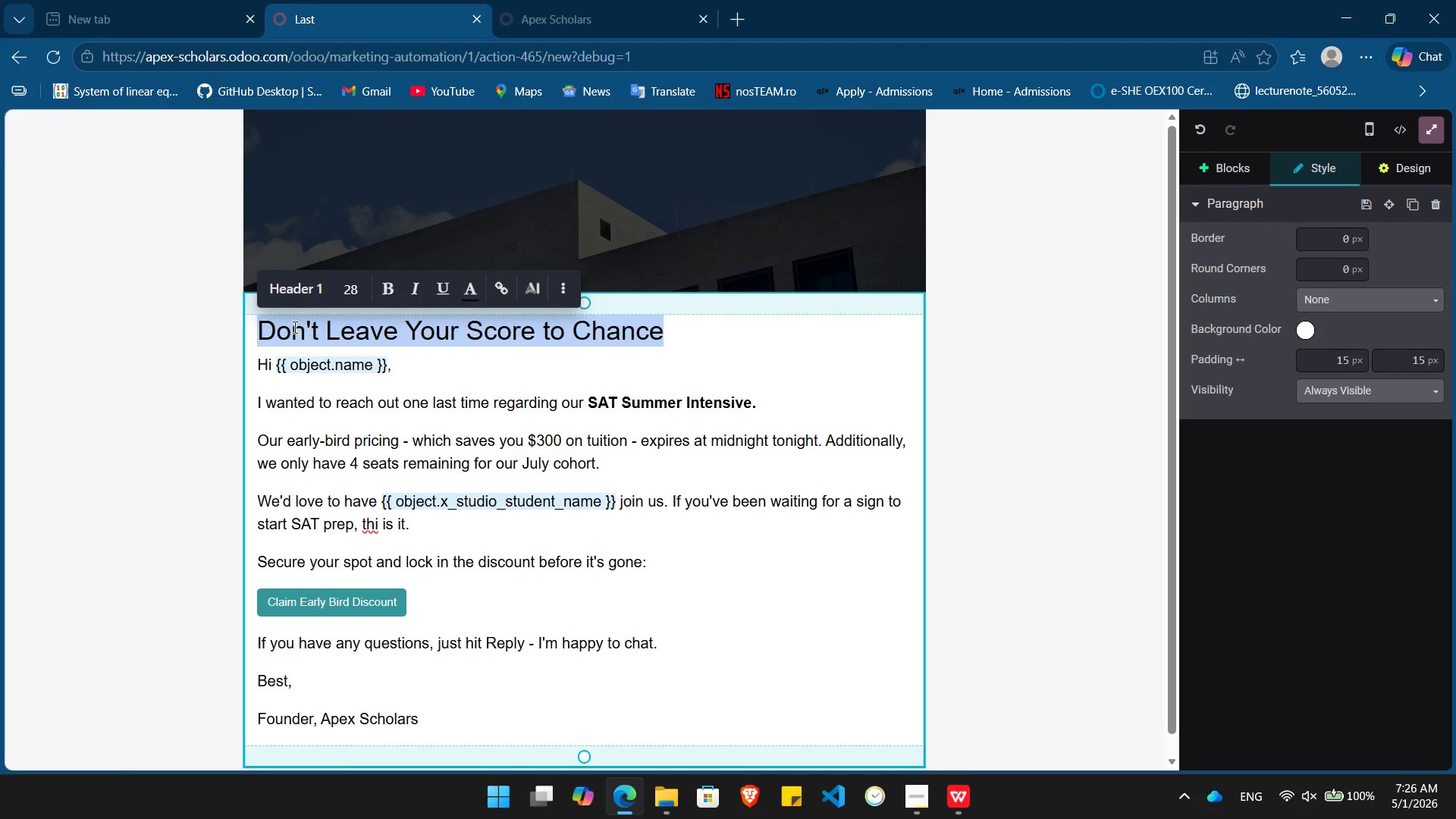 
key(Control+ControlLeft)
 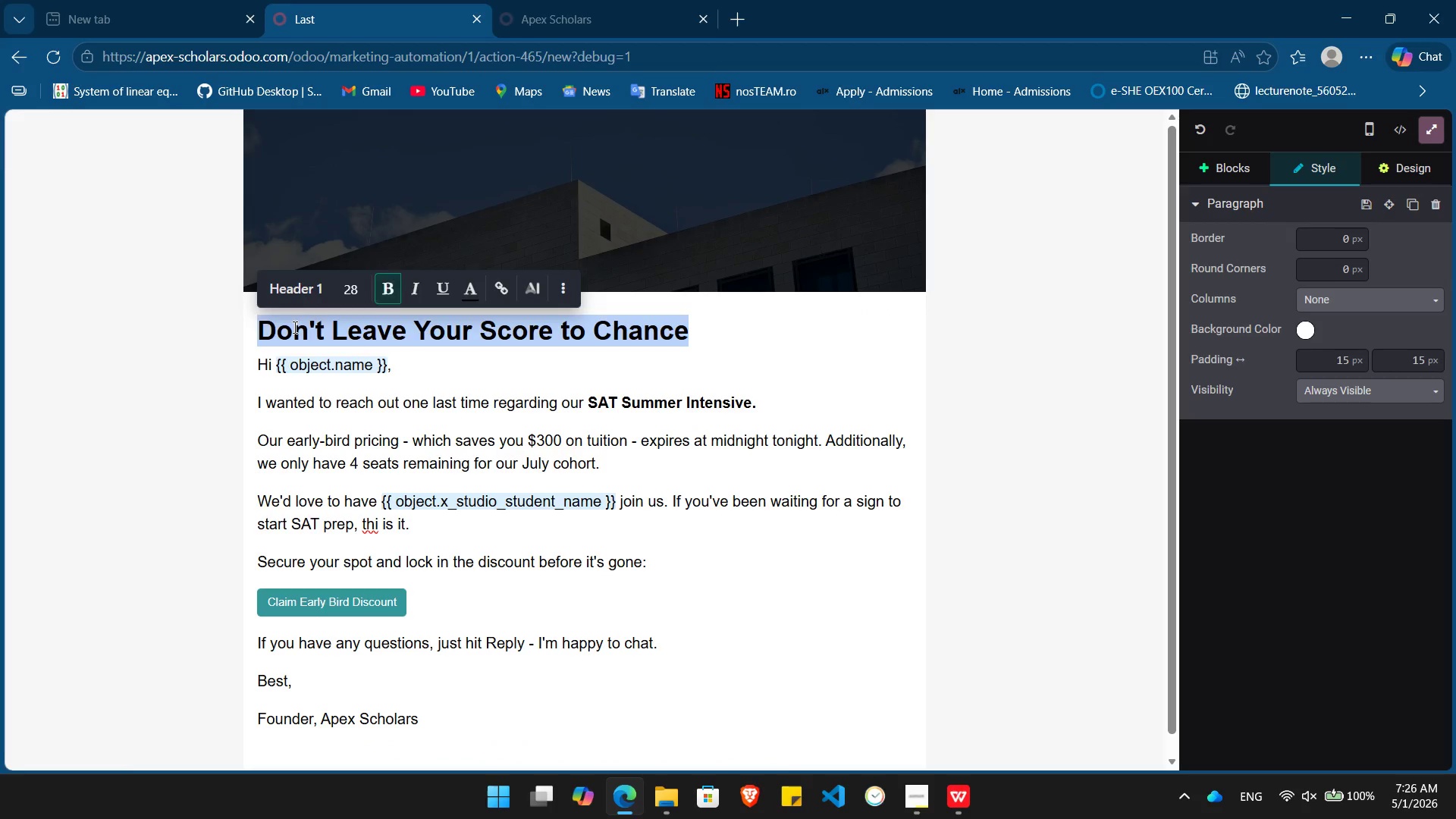 
key(Control+B)
 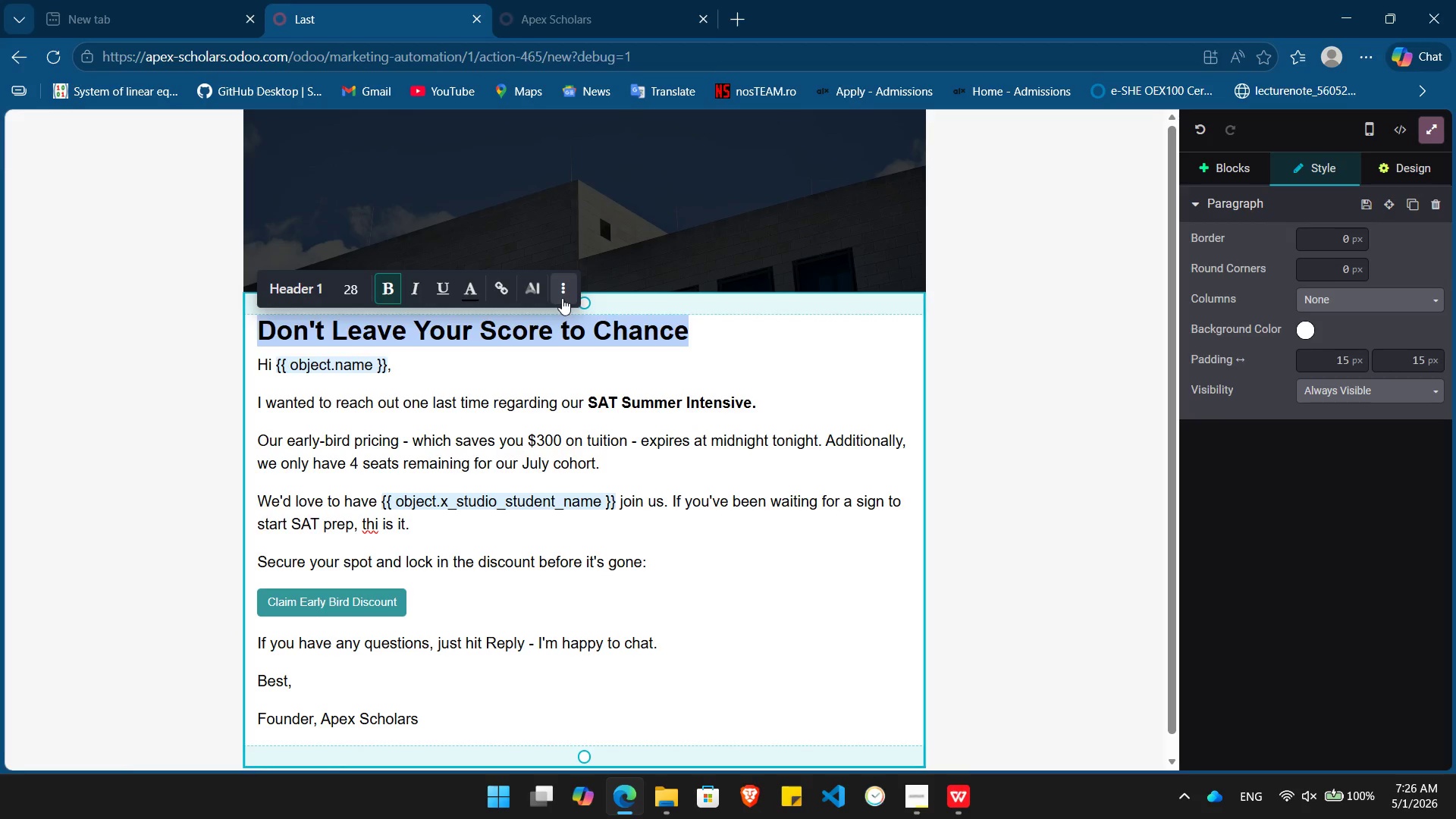 
left_click([562, 298])
 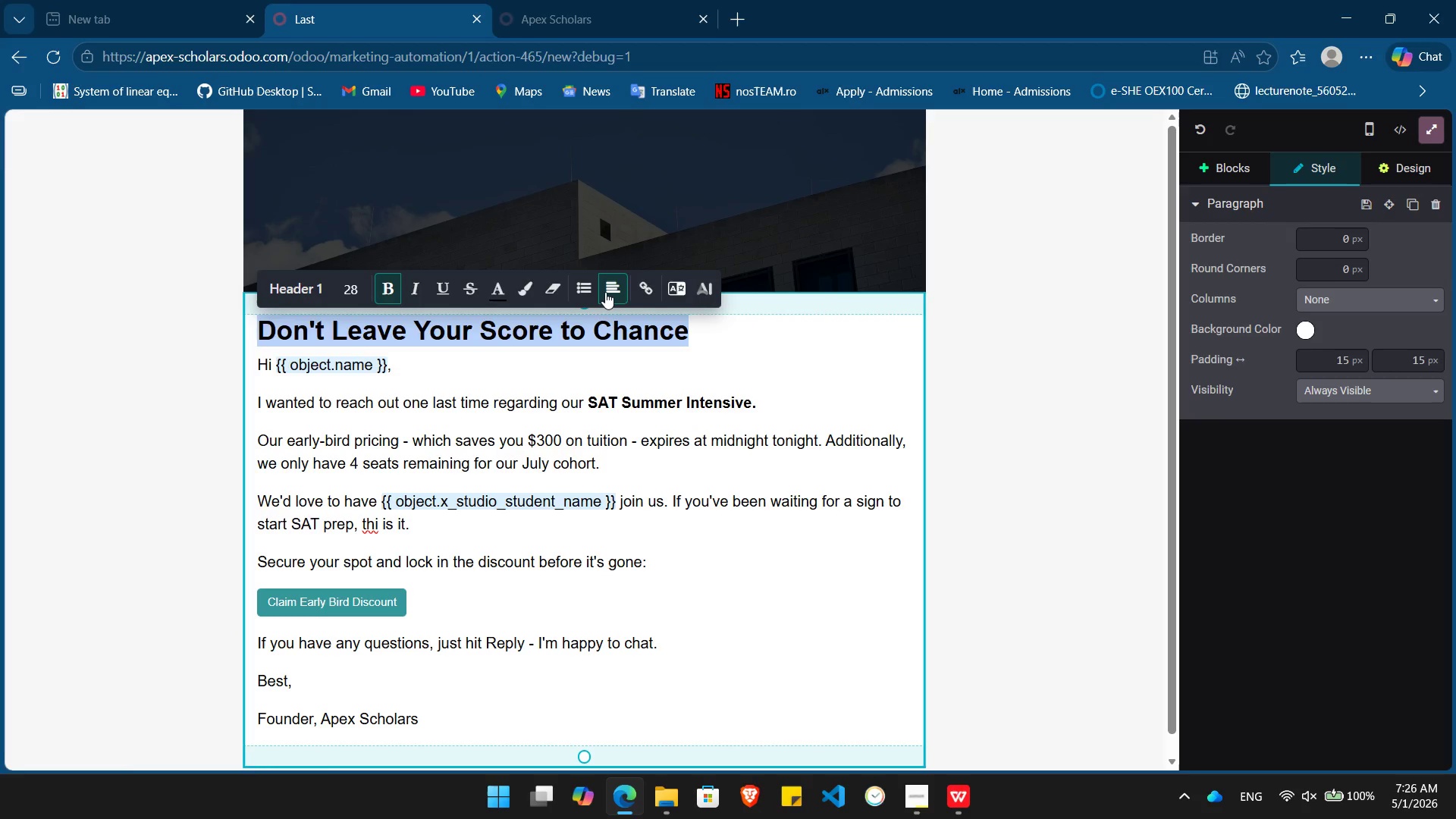 
left_click([605, 292])
 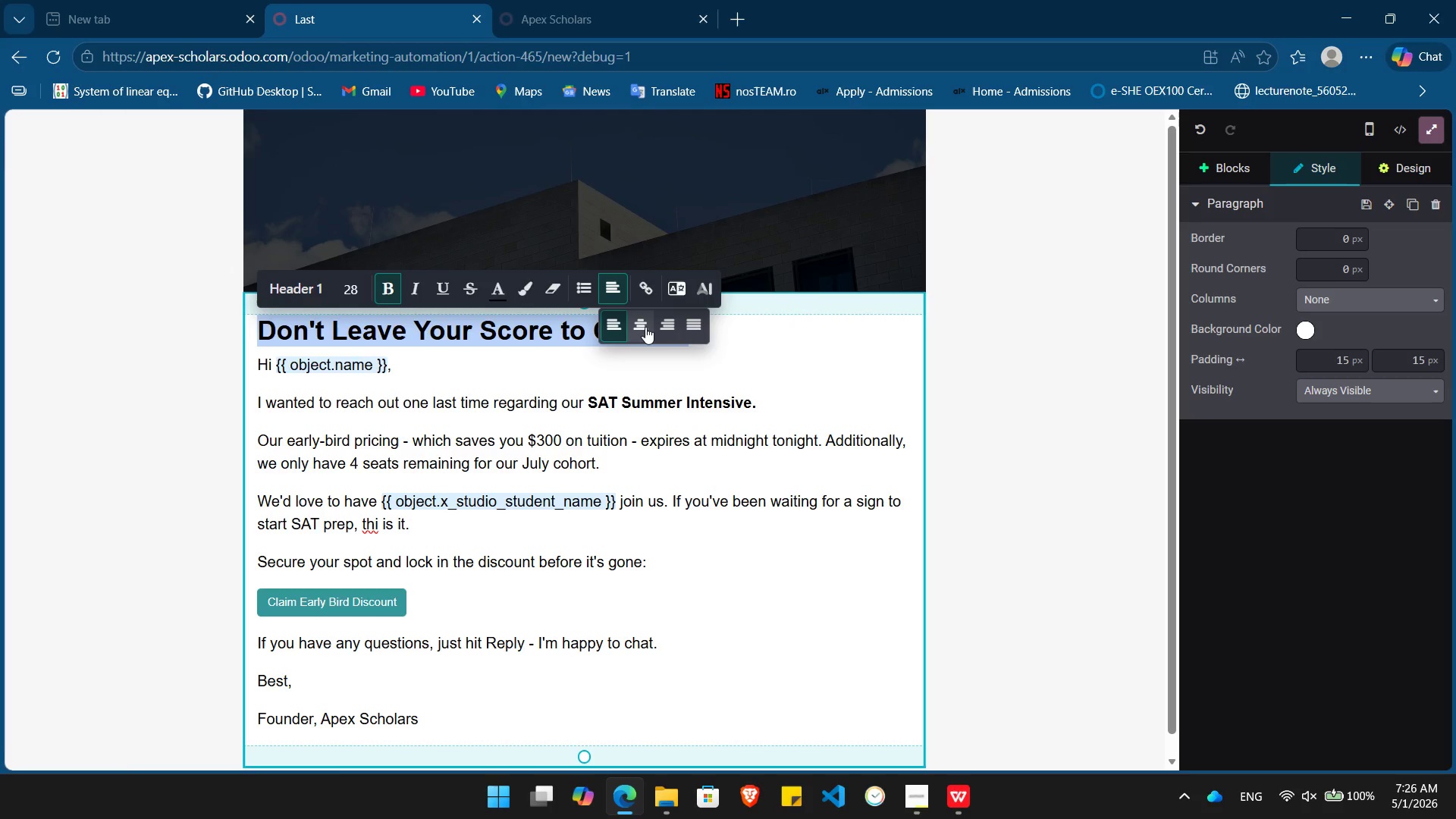 
left_click([645, 327])
 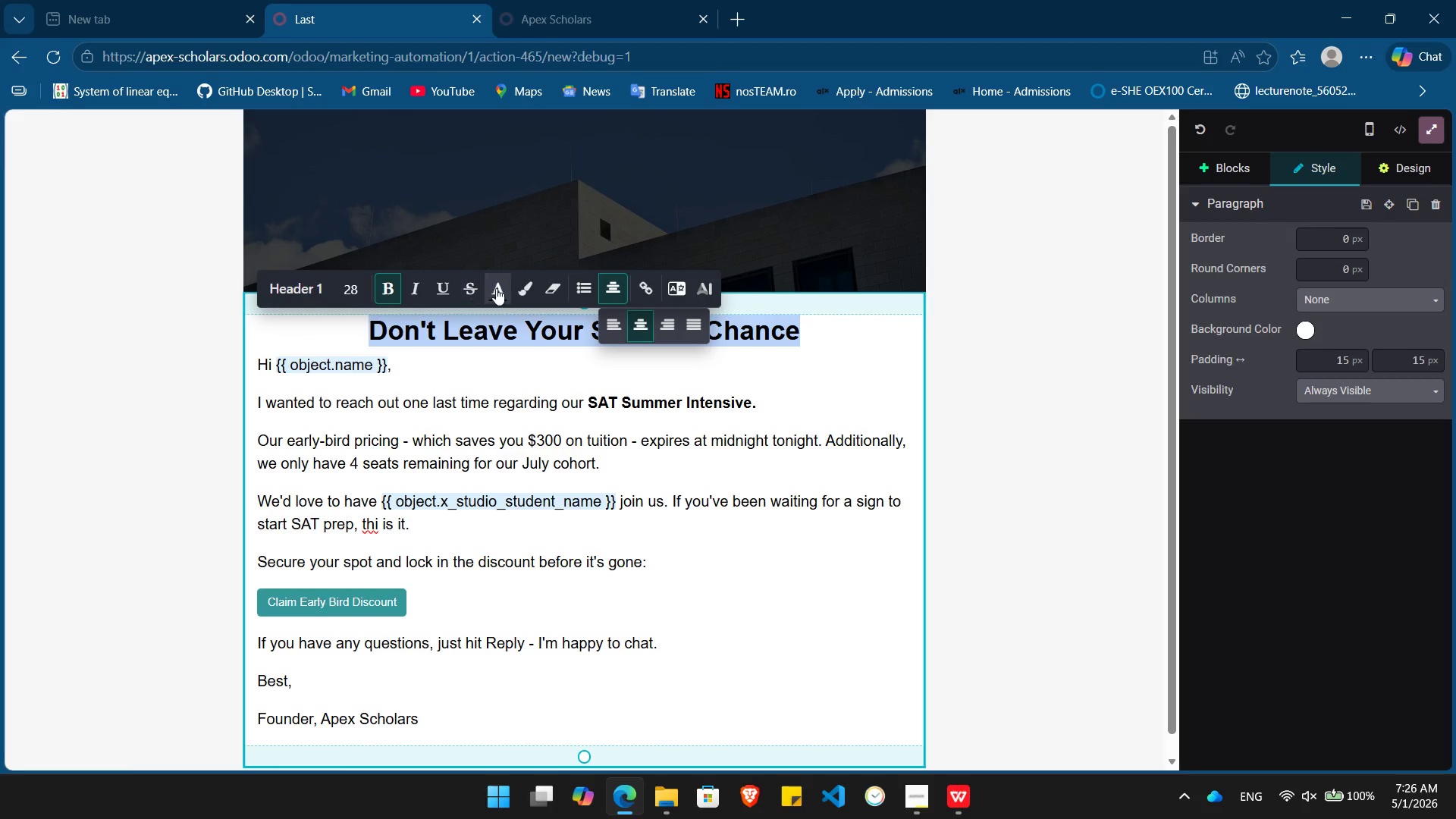 
left_click([507, 289])
 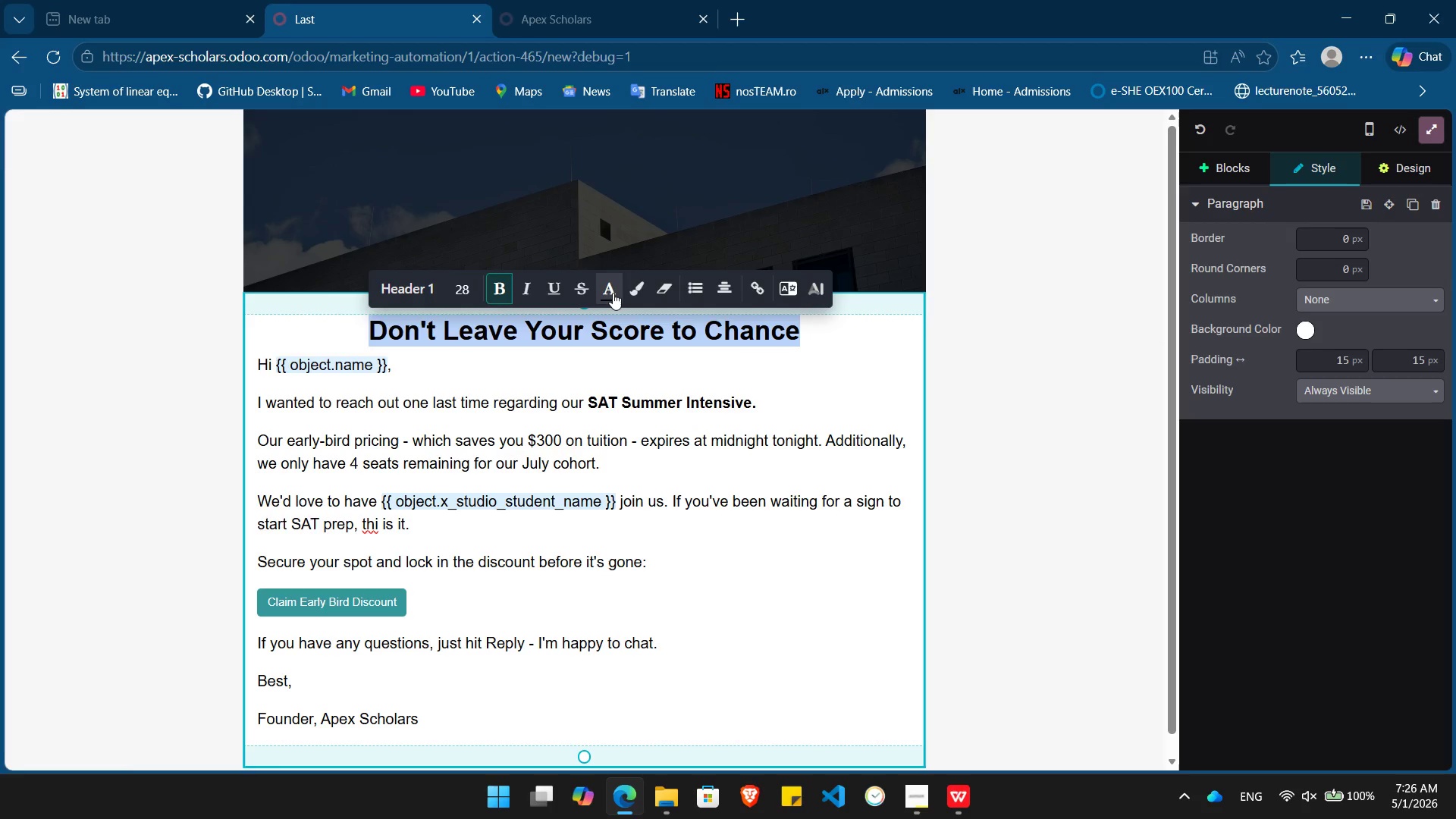 
left_click([613, 293])
 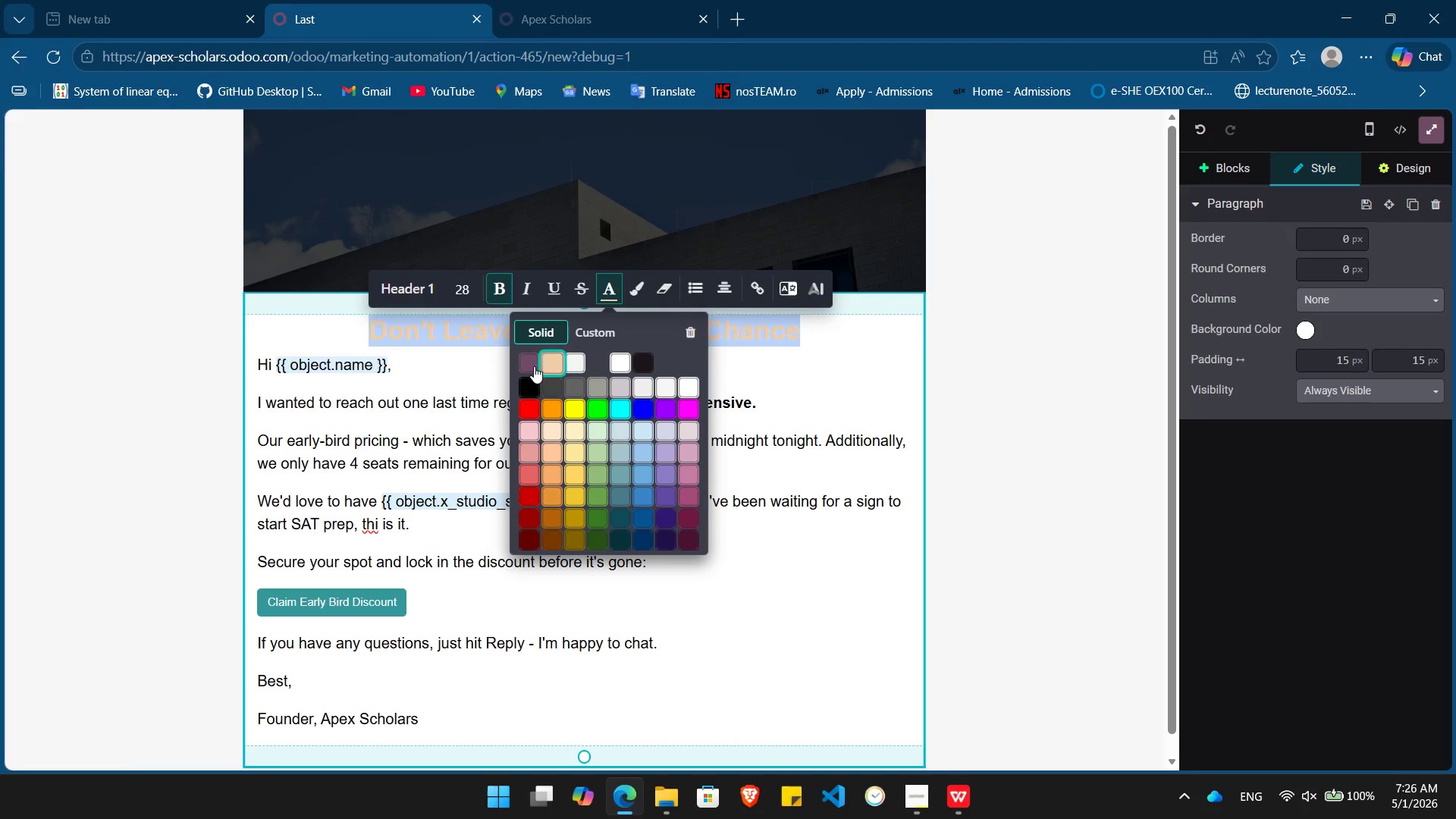 
left_click([534, 366])
 